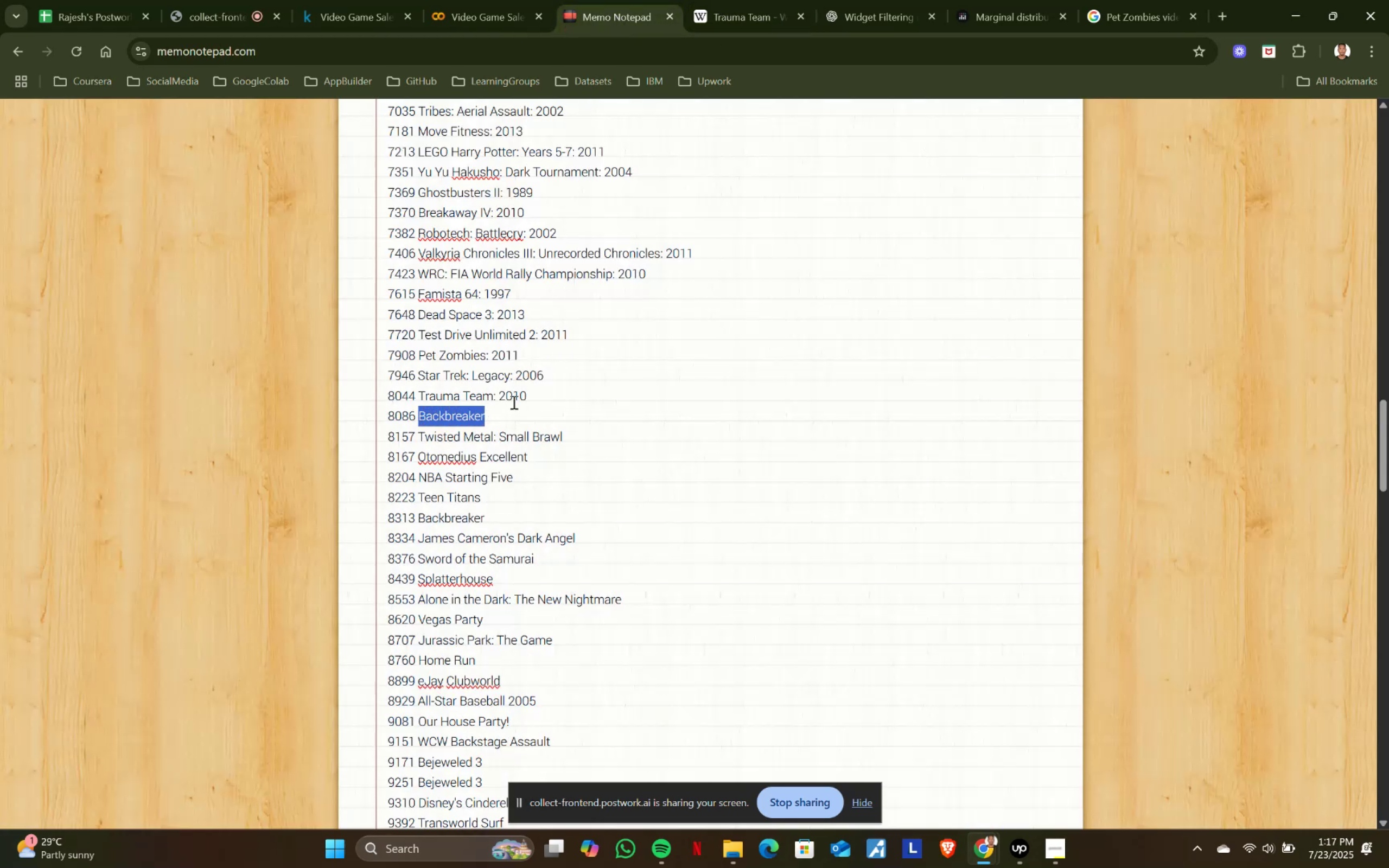 
key(Control+ControlLeft)
 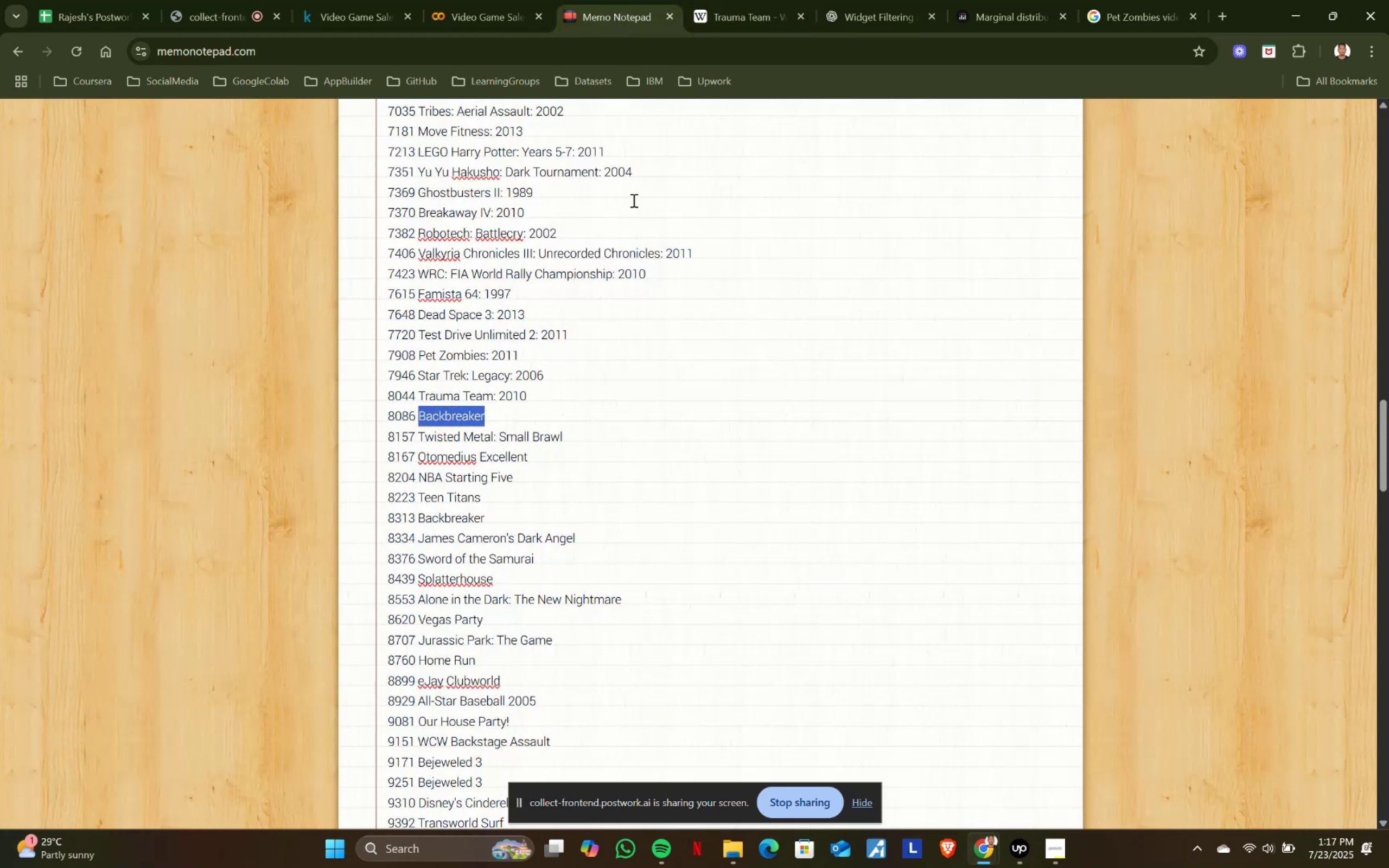 
key(Control+C)
 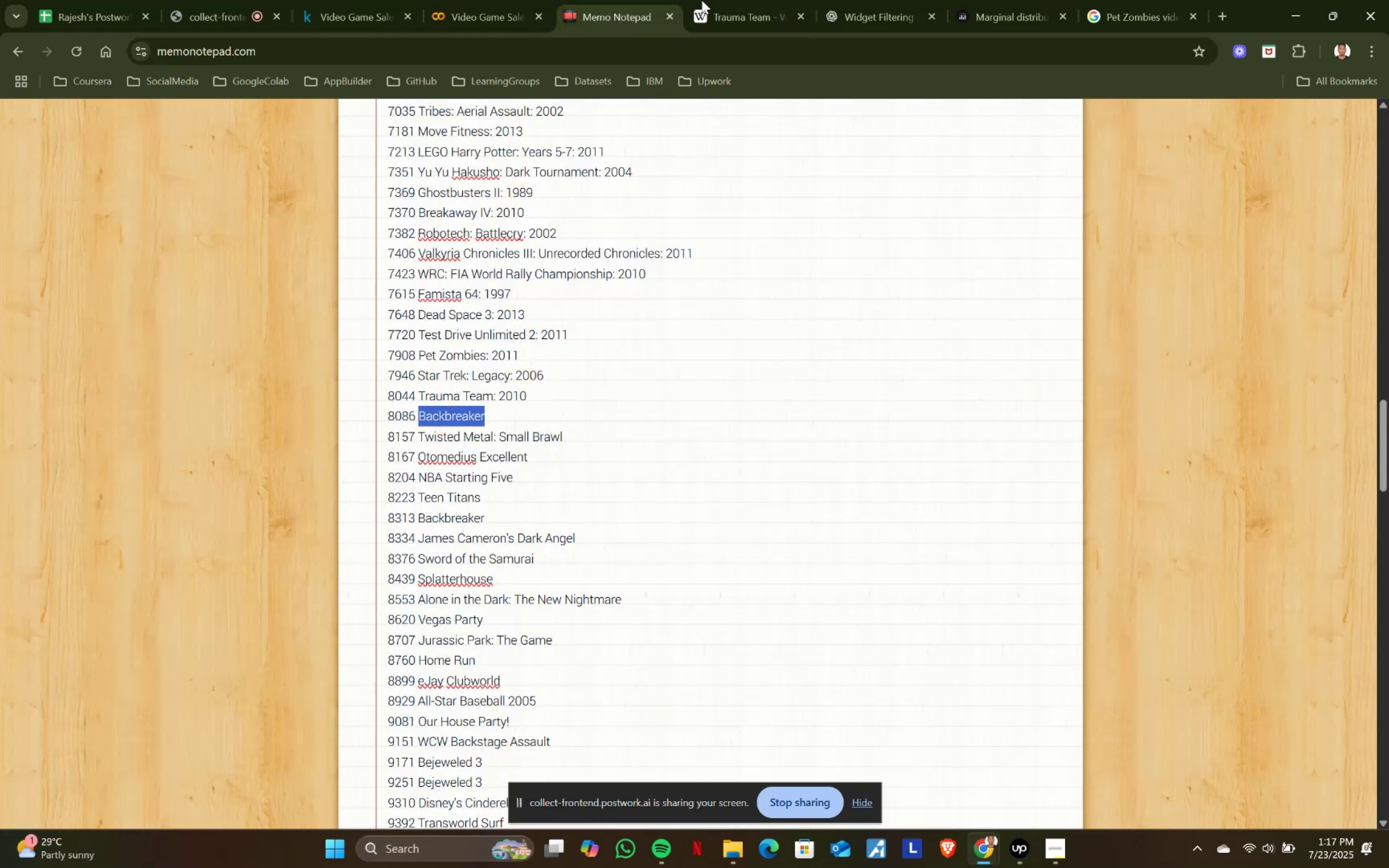 
left_click([705, 0])
 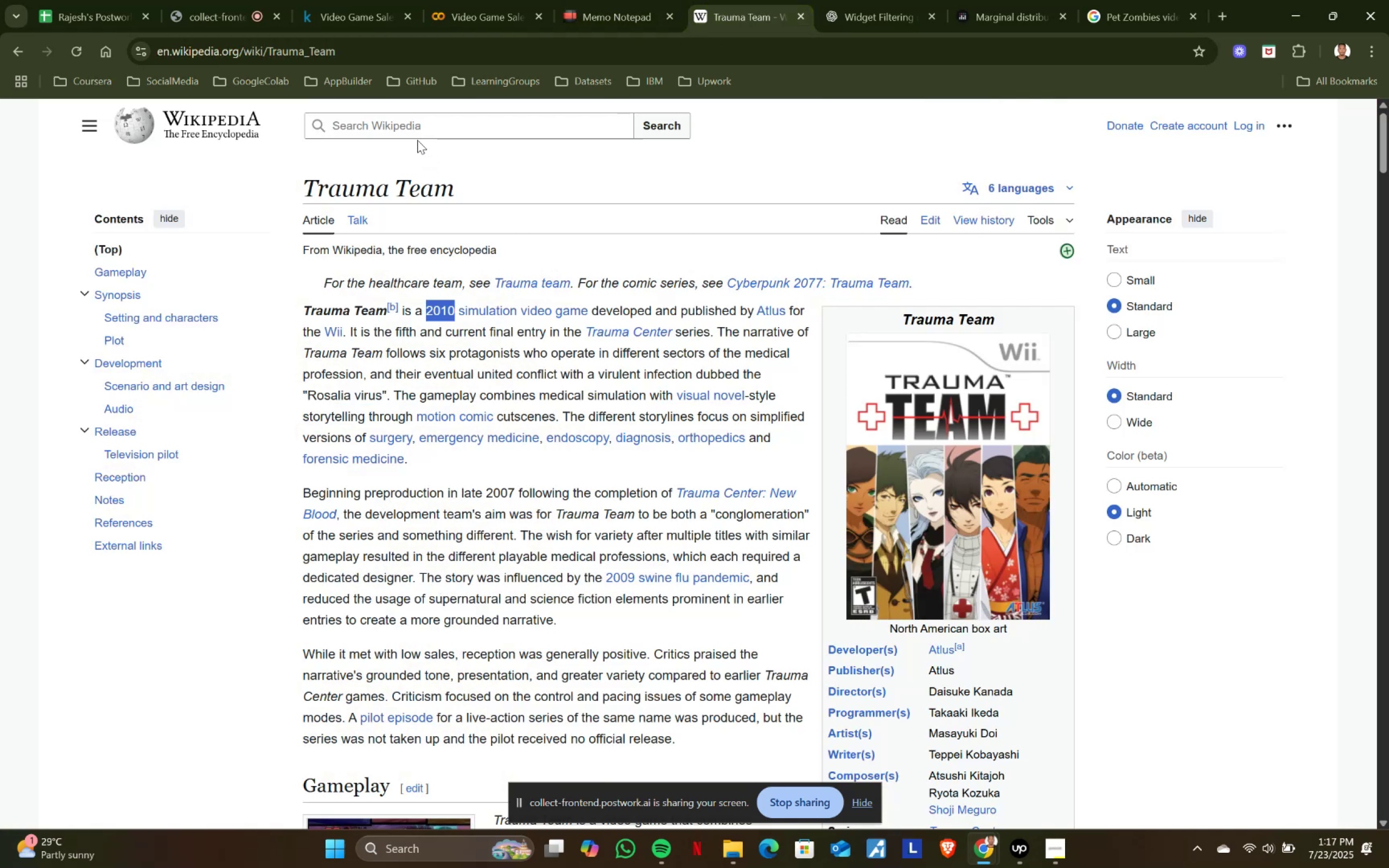 
left_click([416, 129])
 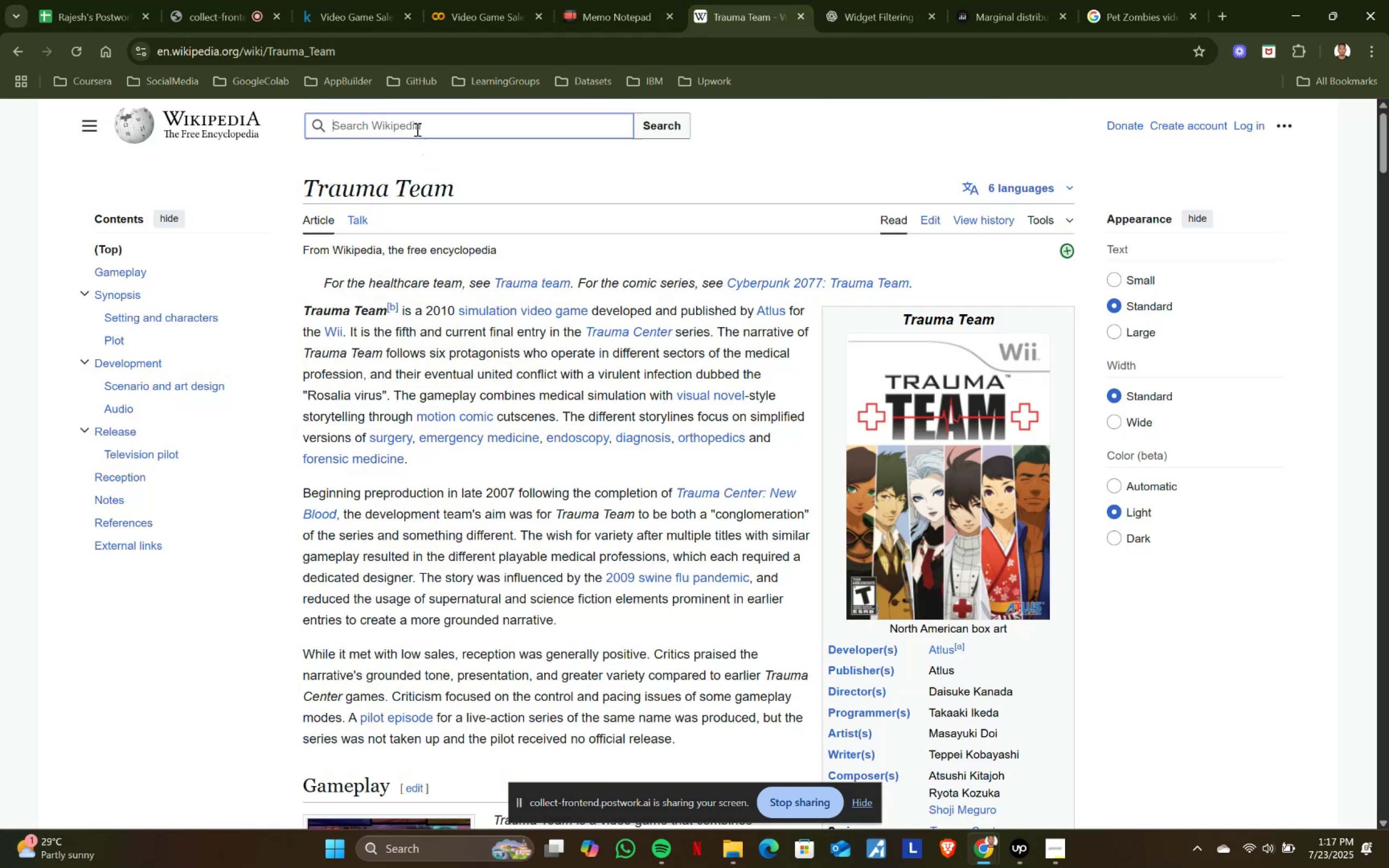 
key(Control+ControlLeft)
 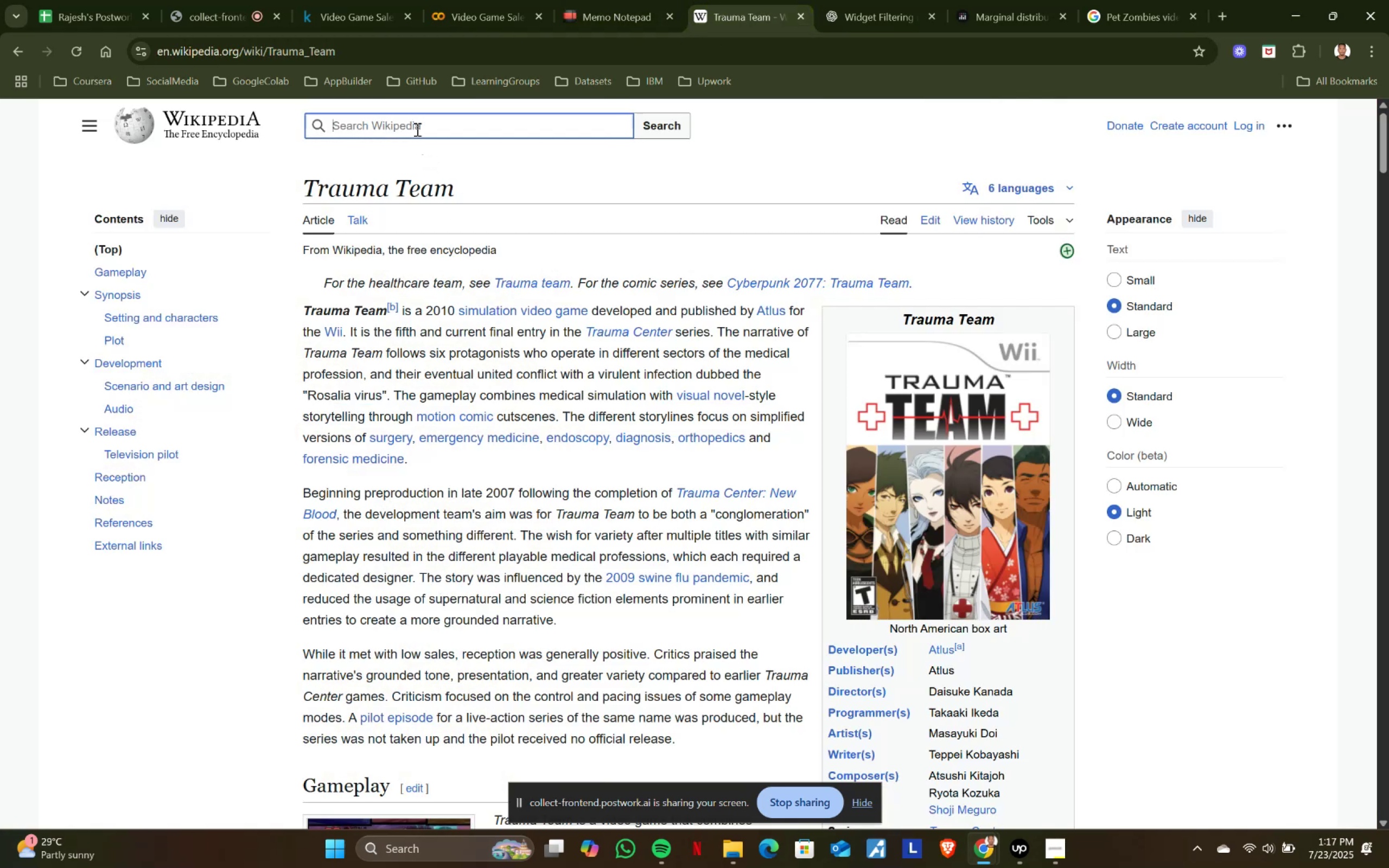 
key(Control+V)
 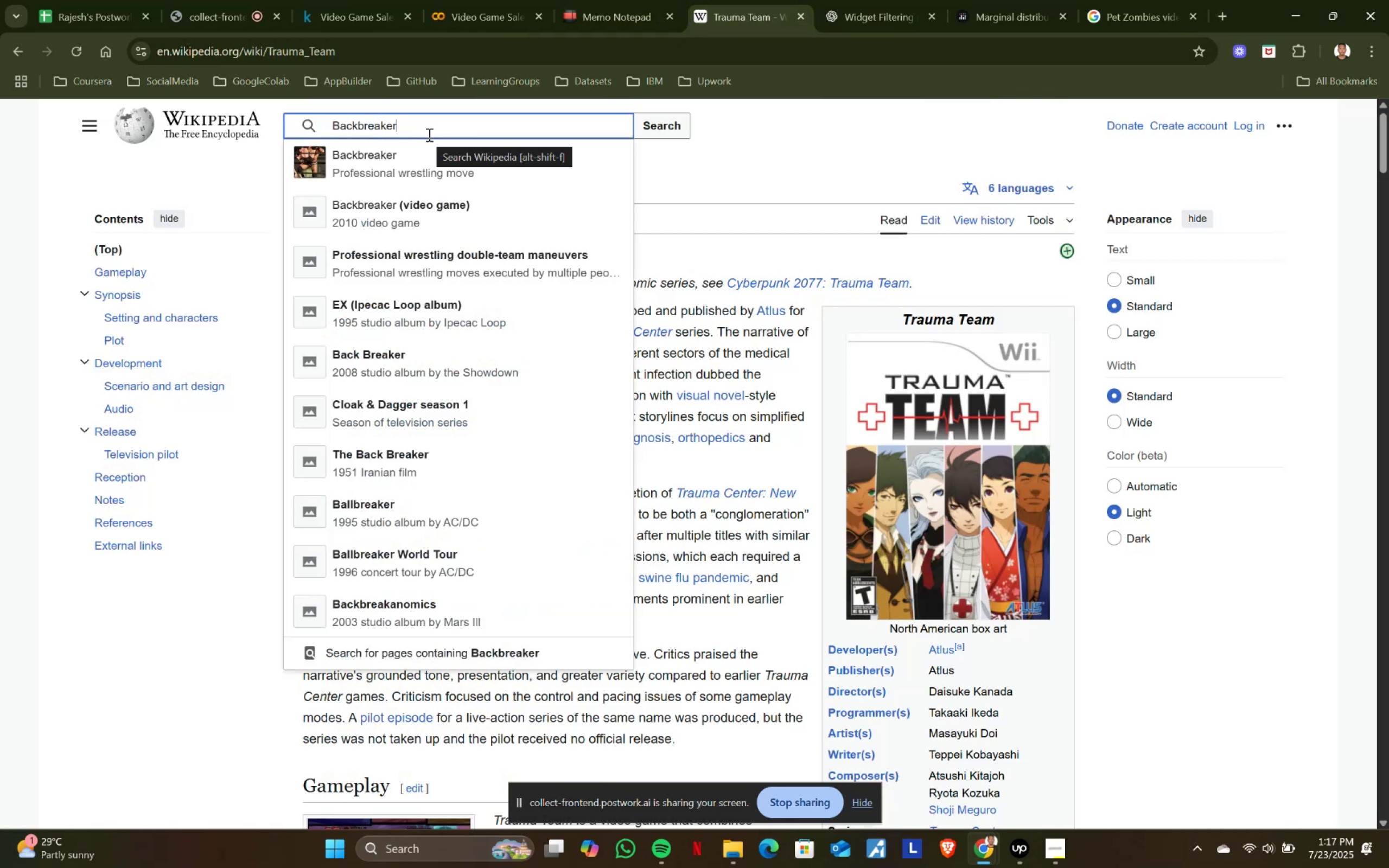 
left_click([411, 212])
 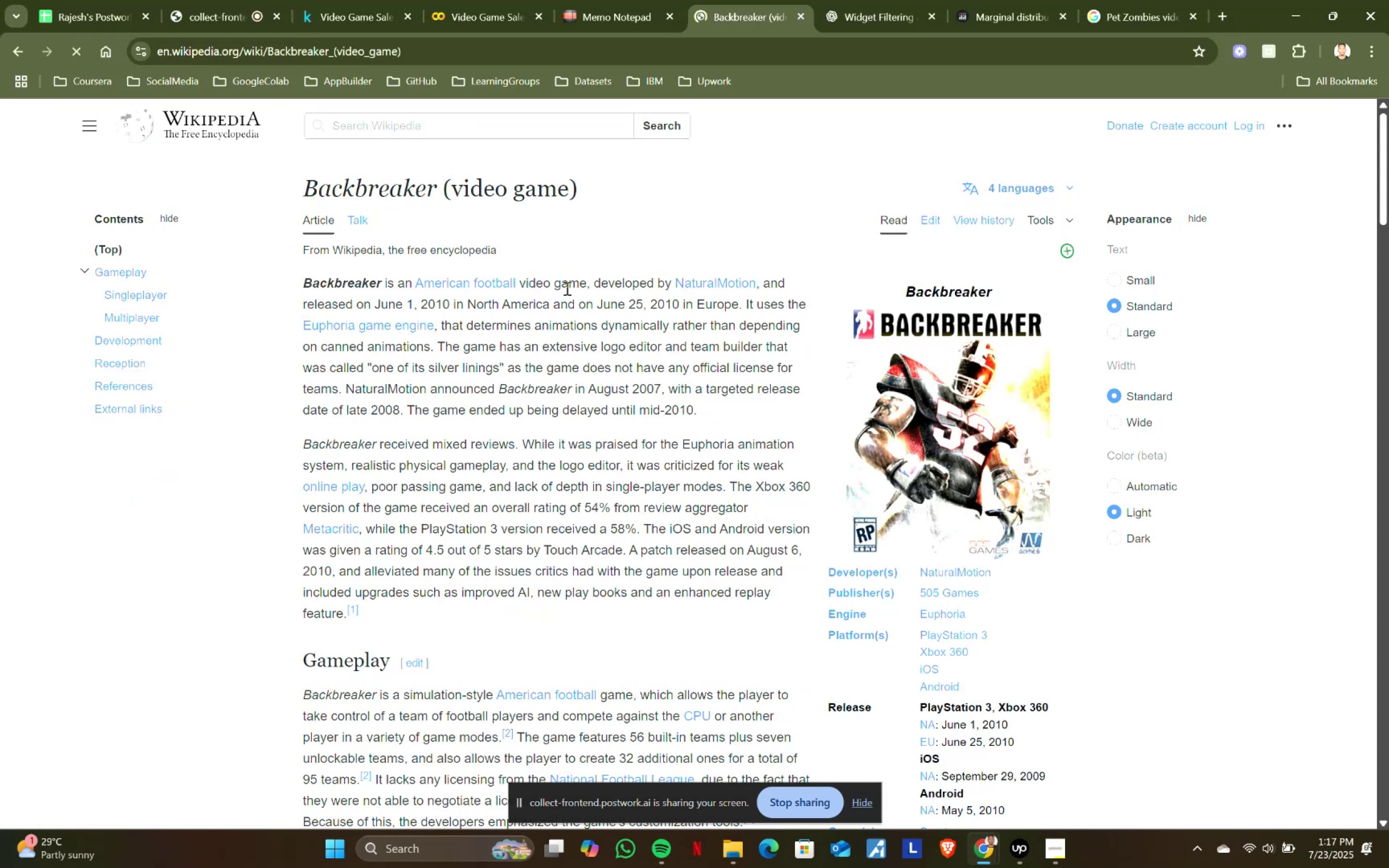 
scroll: coordinate [966, 656], scroll_direction: down, amount: 1.0
 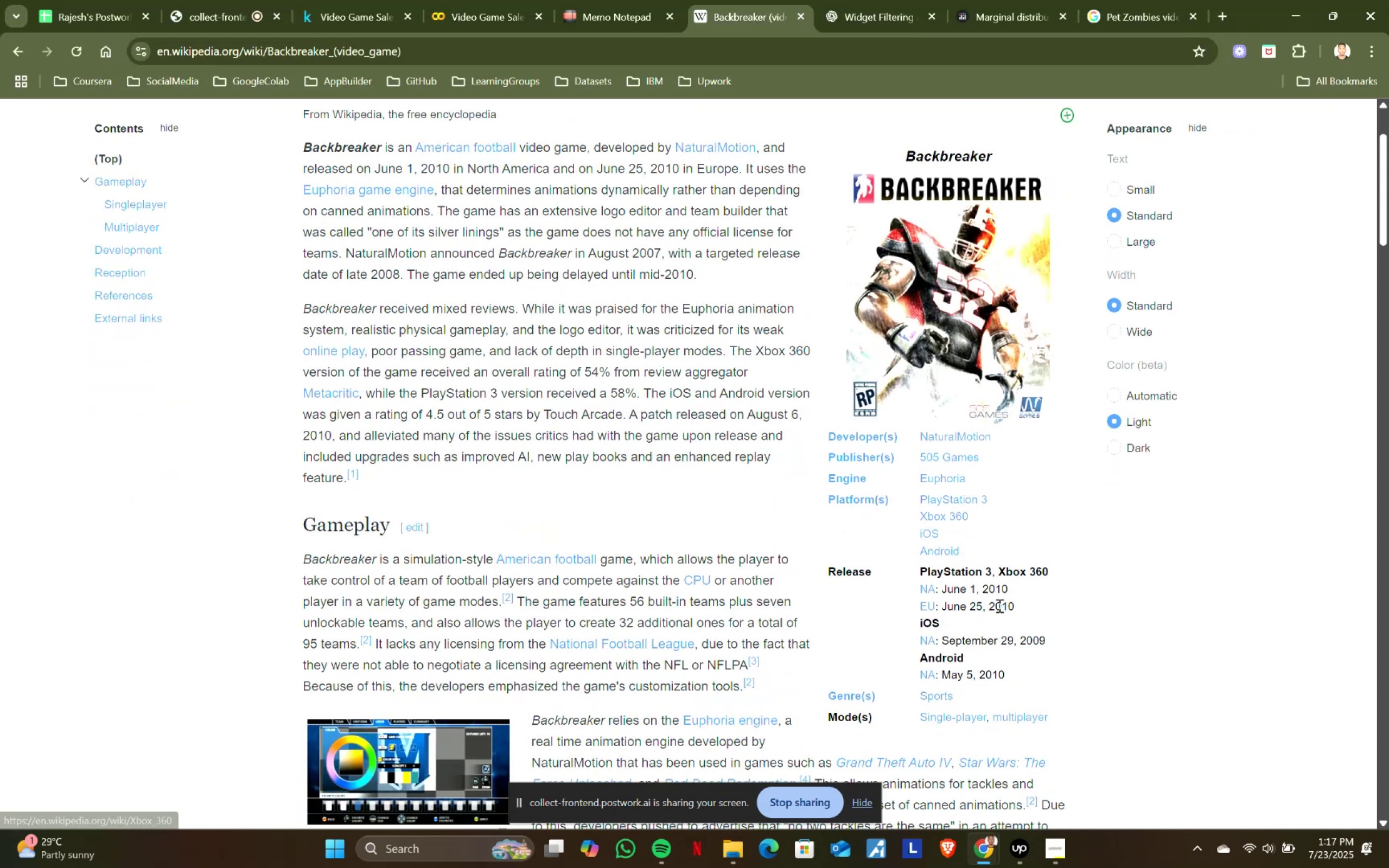 
left_click_drag(start_coordinate=[990, 605], to_coordinate=[1040, 603])
 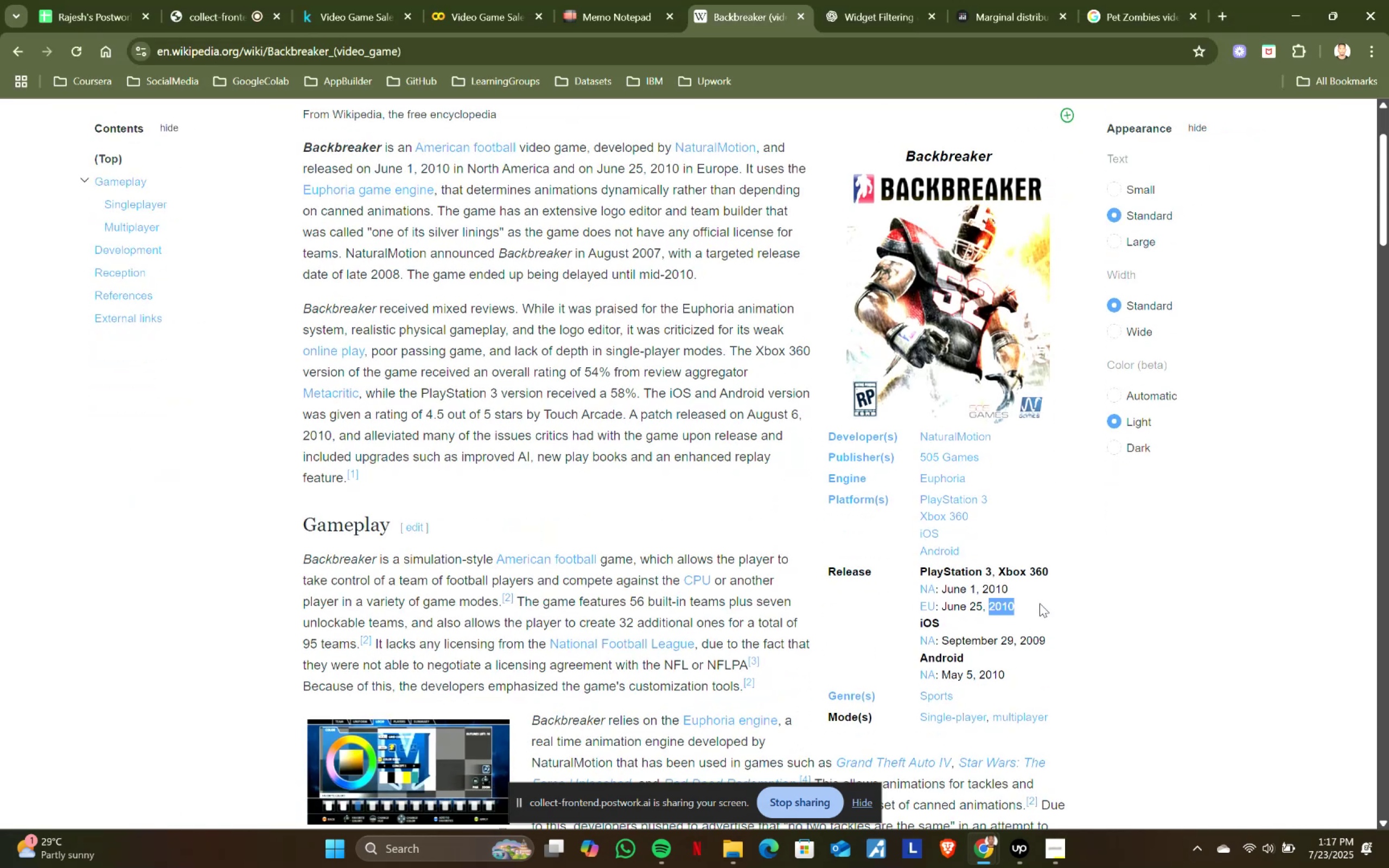 
key(Control+ControlLeft)
 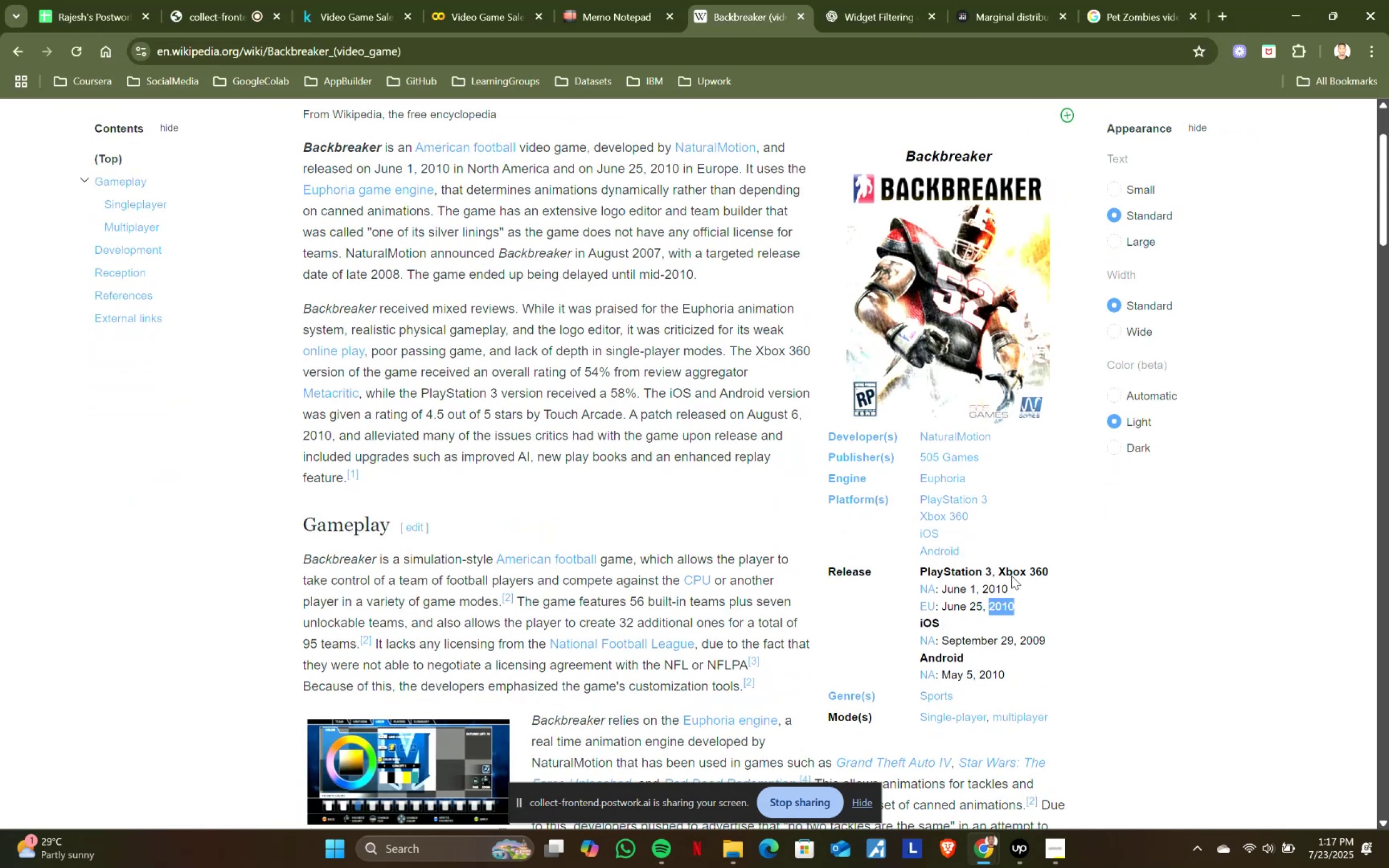 
key(Control+C)
 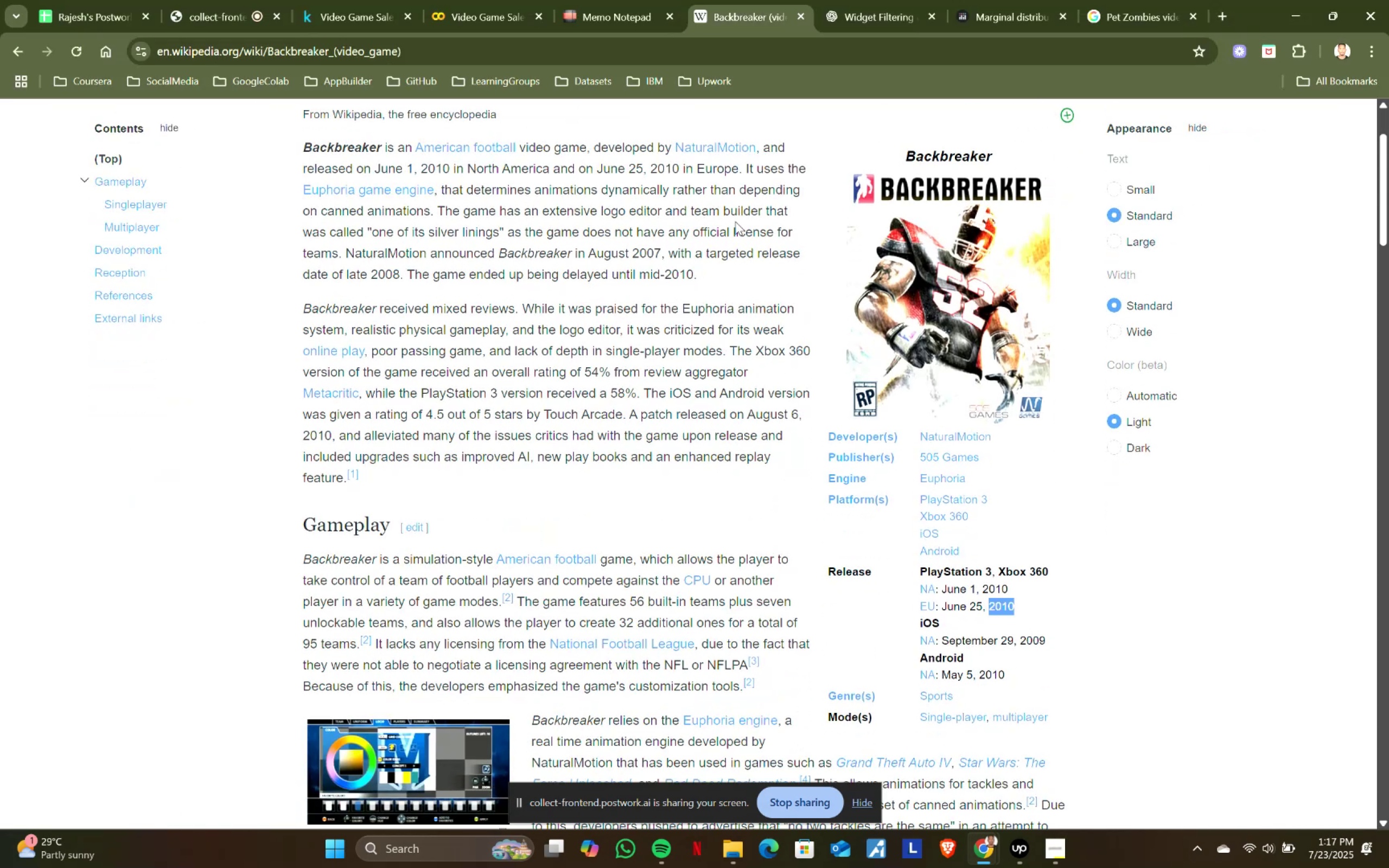 
key(Control+ControlLeft)
 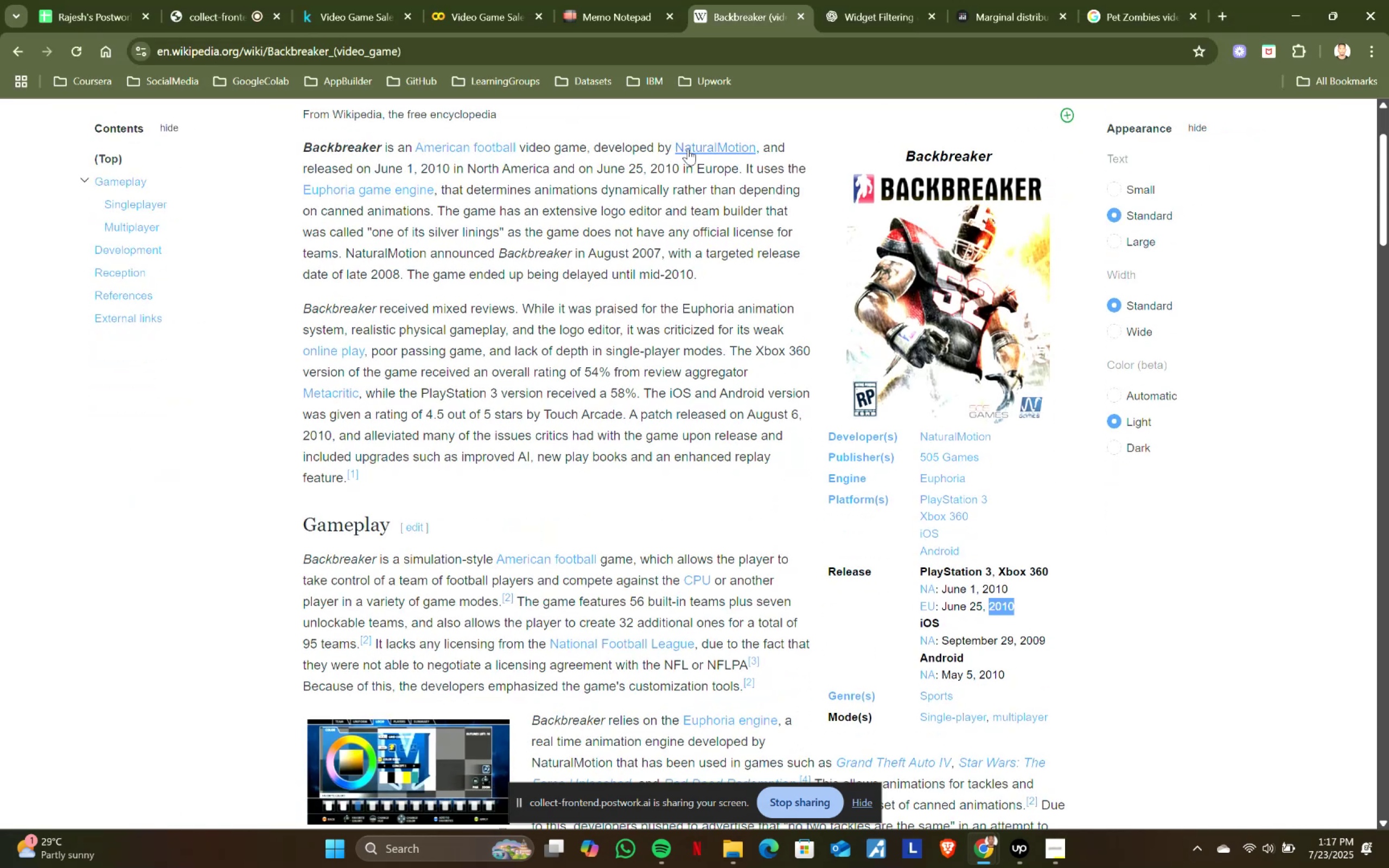 
key(Control+C)
 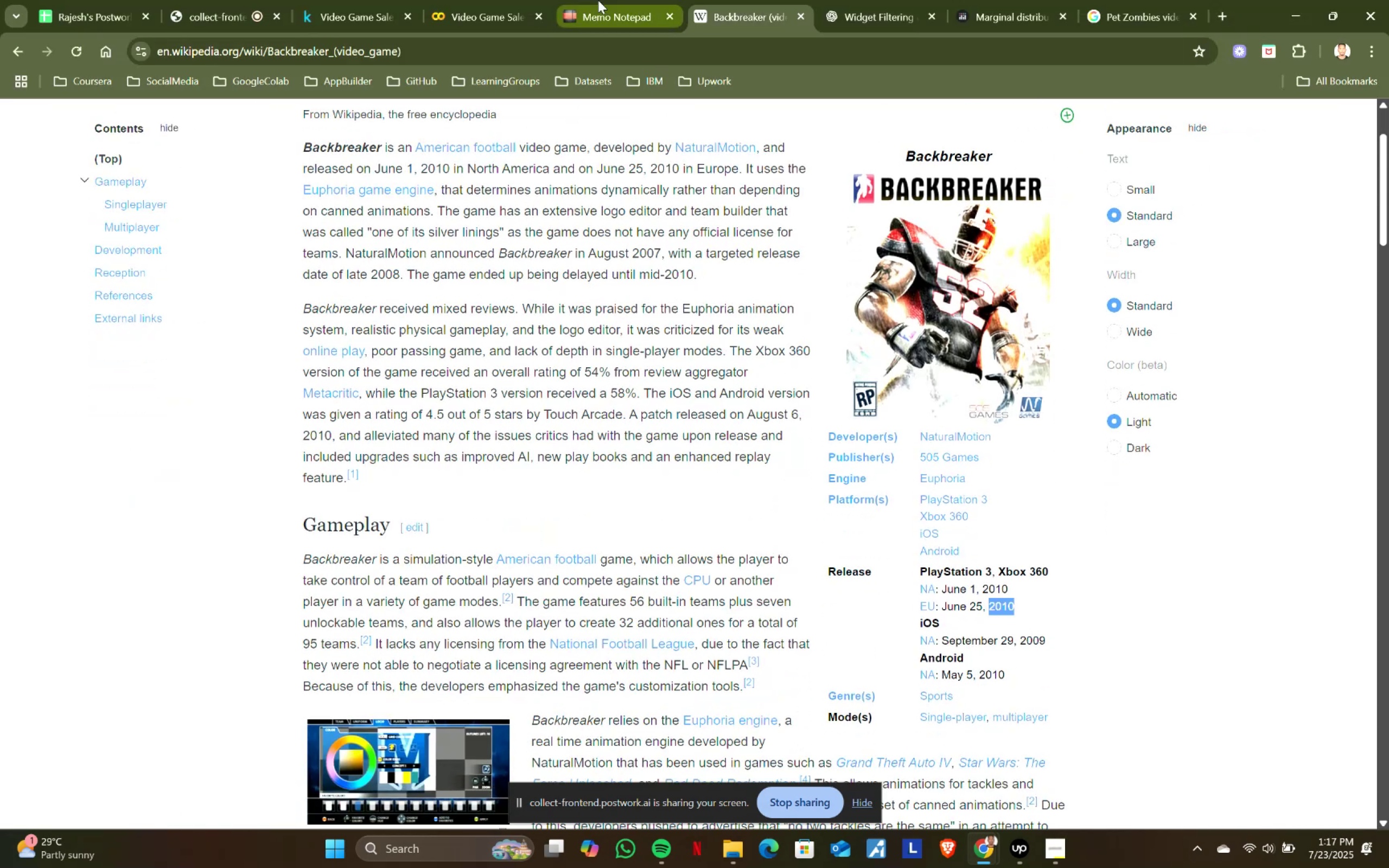 
left_click([598, 0])
 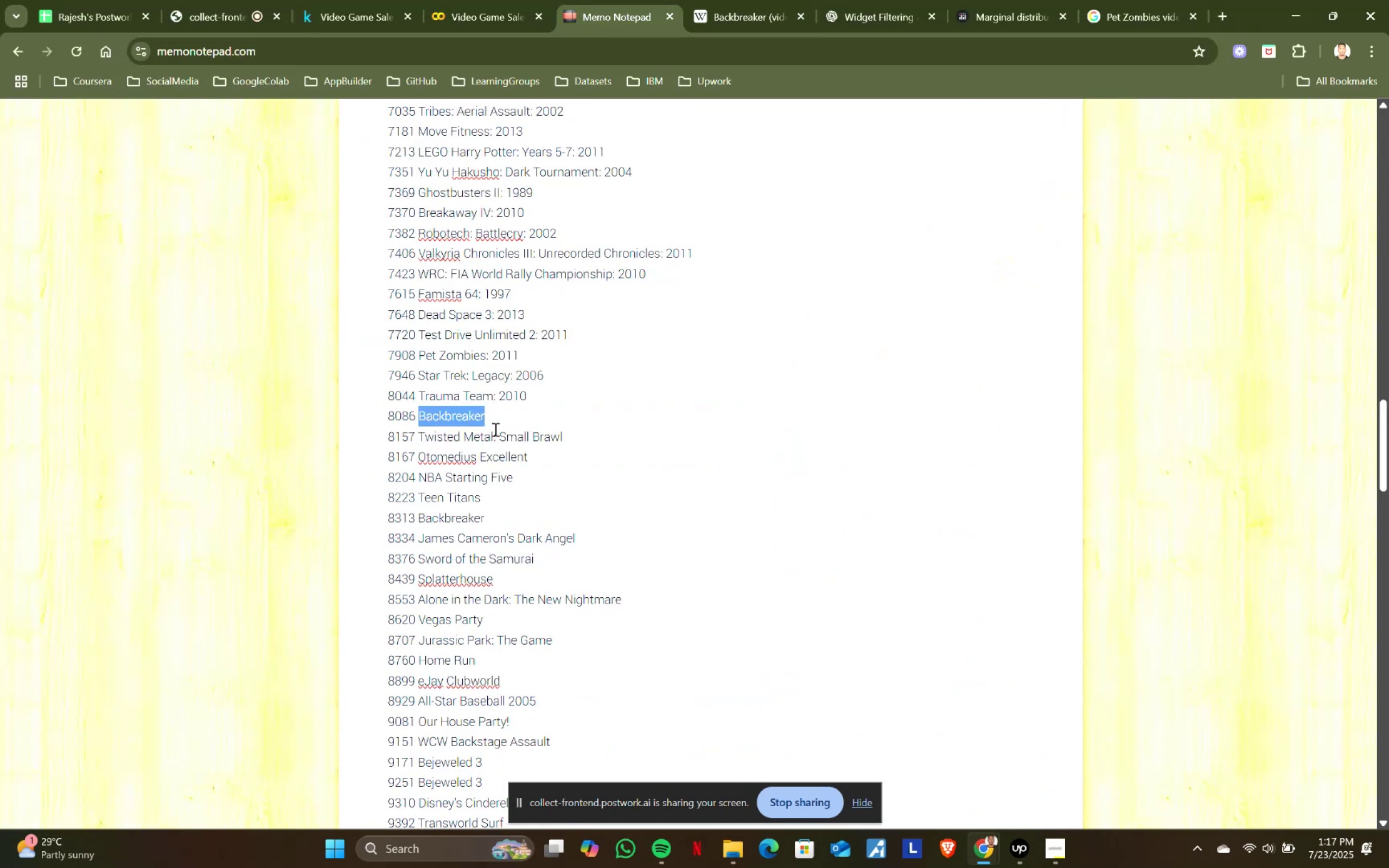 
left_click([513, 416])
 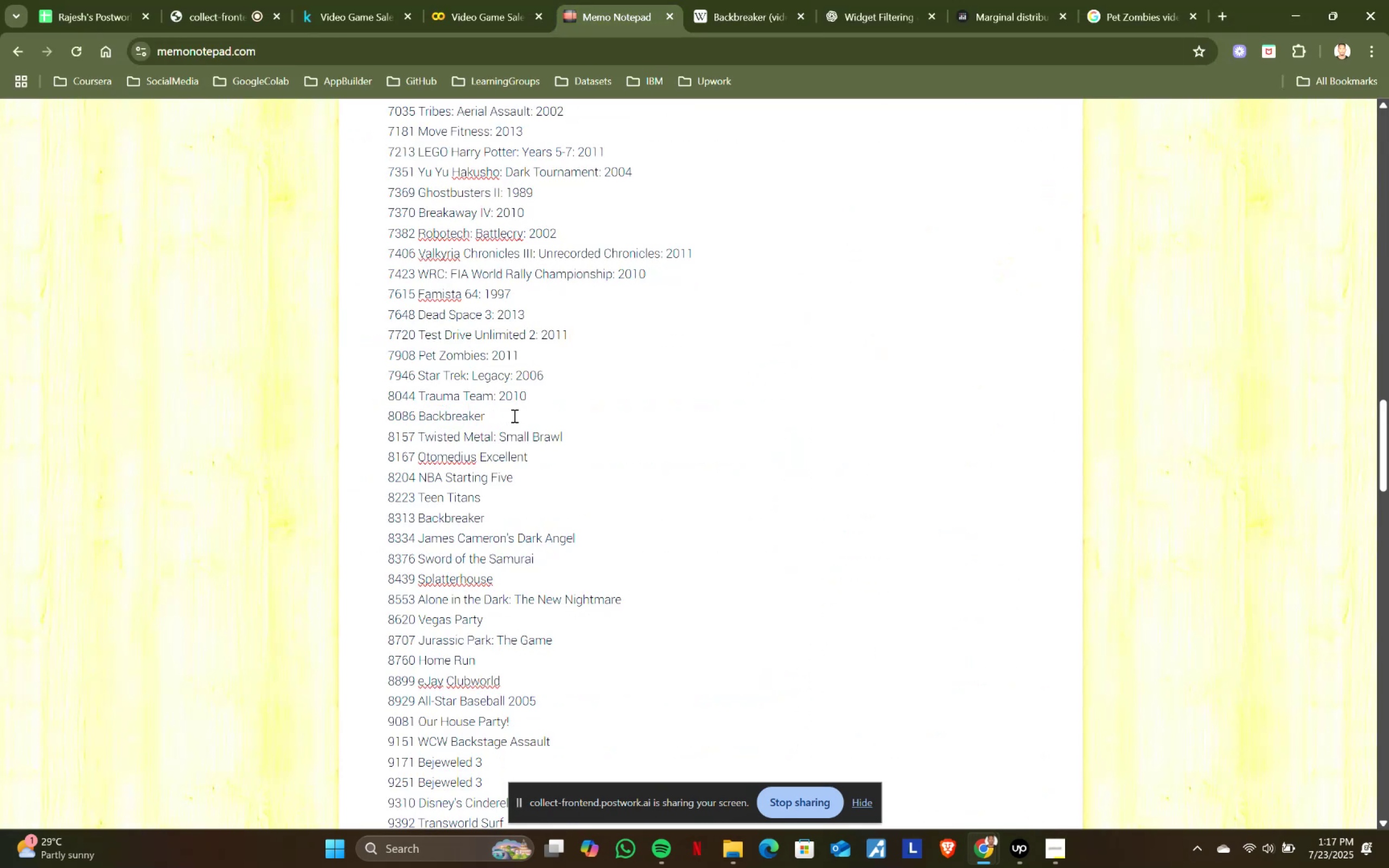 
key(Shift+ShiftRight)
 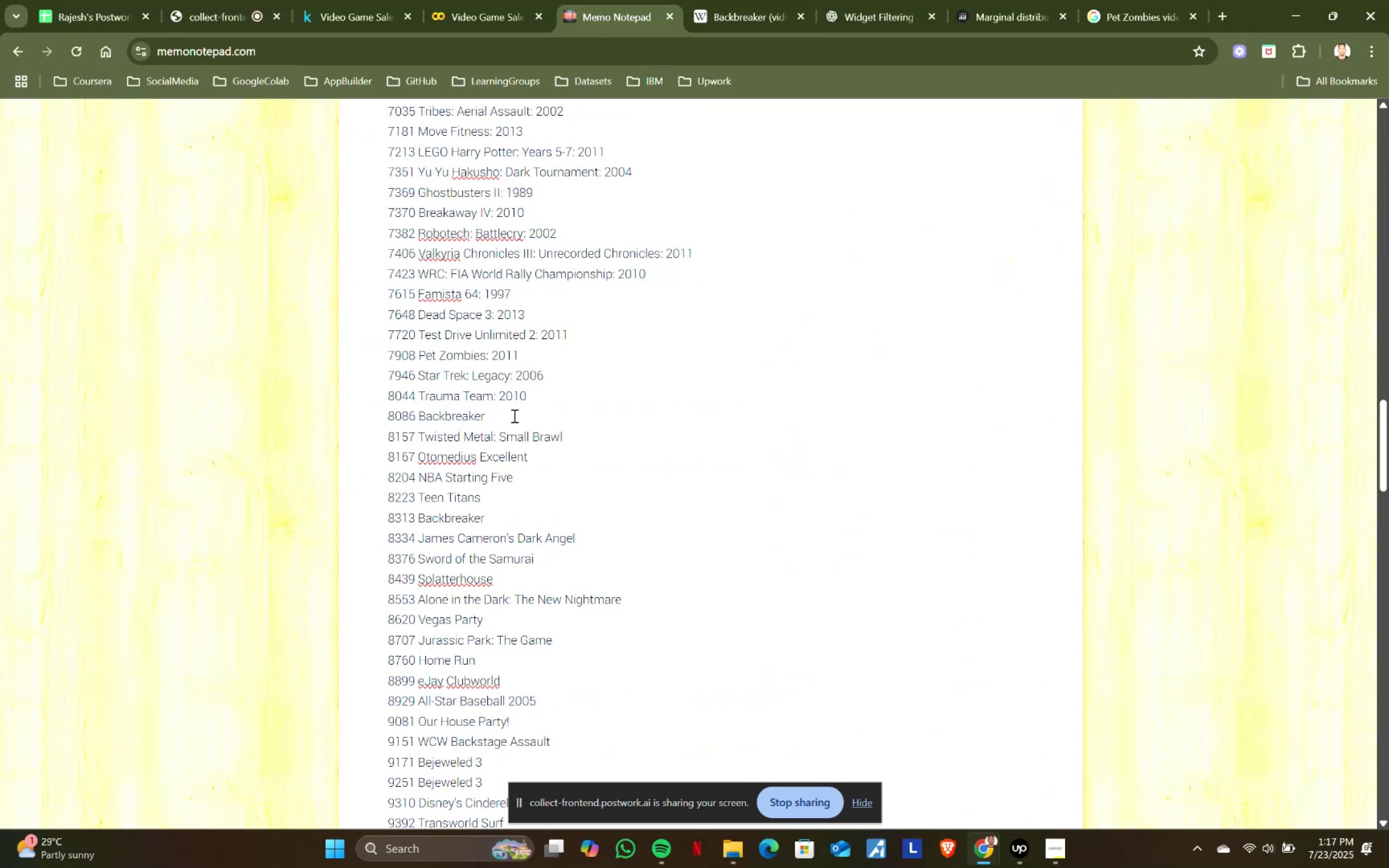 
key(Shift+Semicolon)
 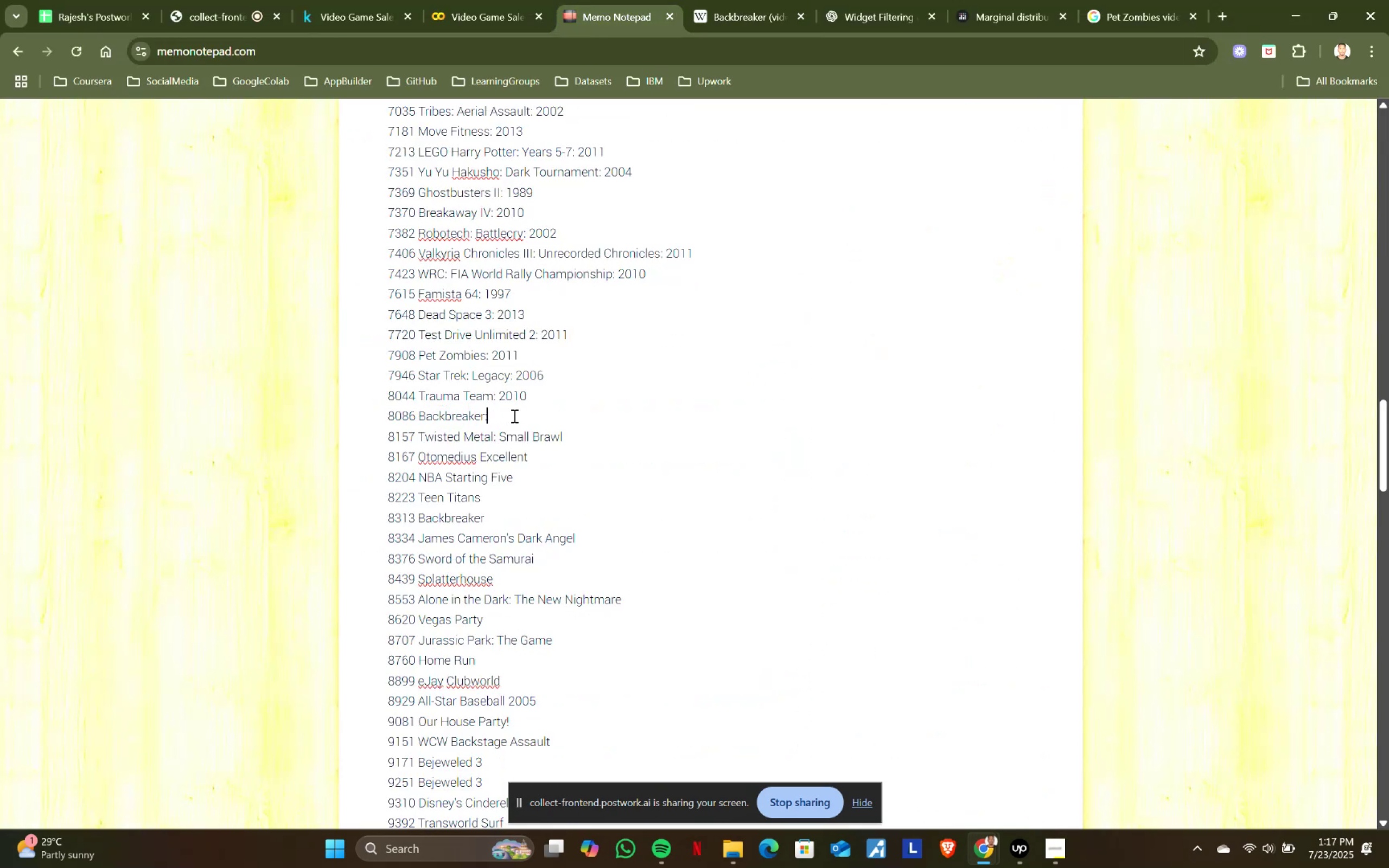 
key(Space)
 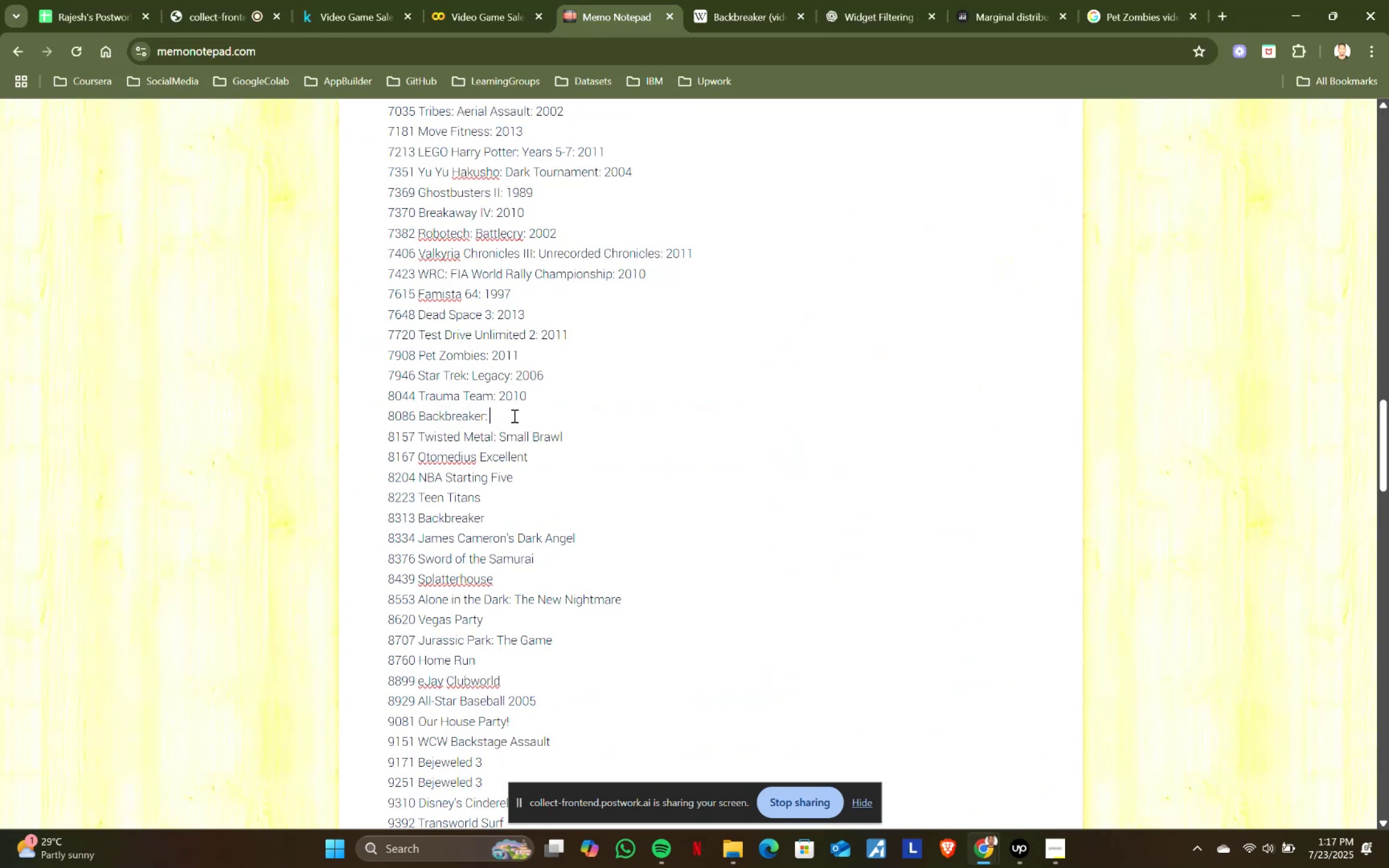 
key(Control+ControlLeft)
 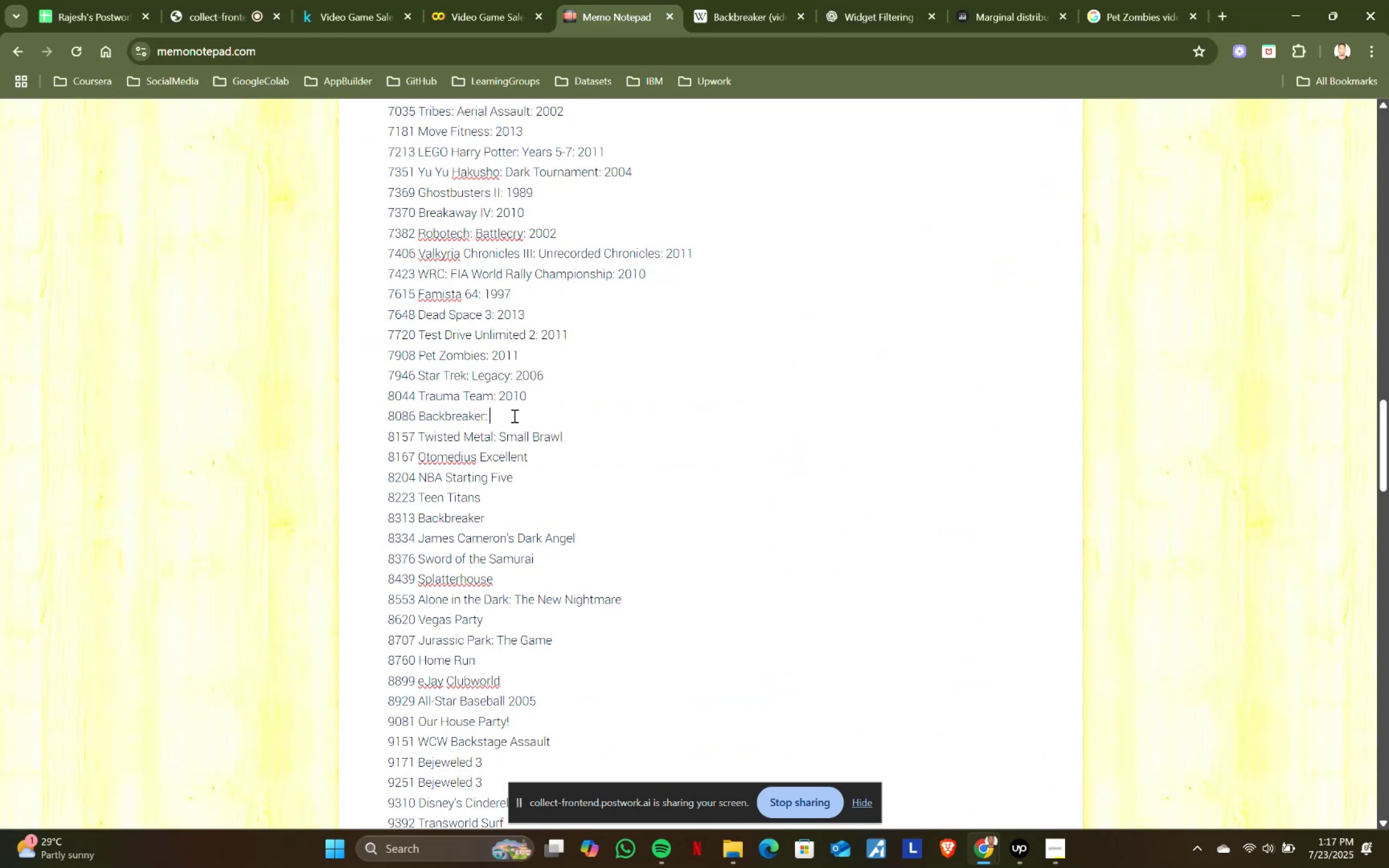 
key(Control+V)
 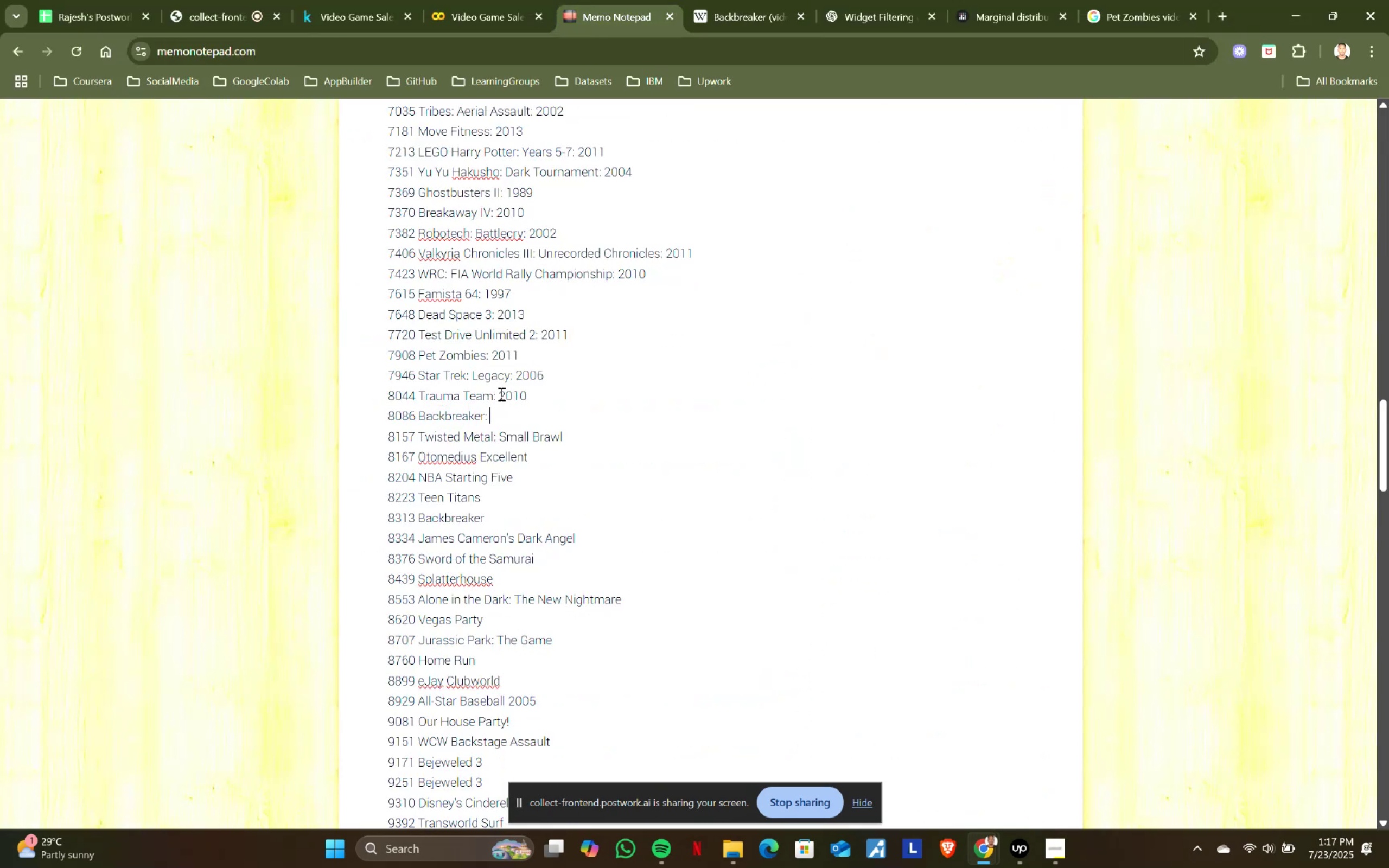 
left_click_drag(start_coordinate=[494, 392], to_coordinate=[589, 392])
 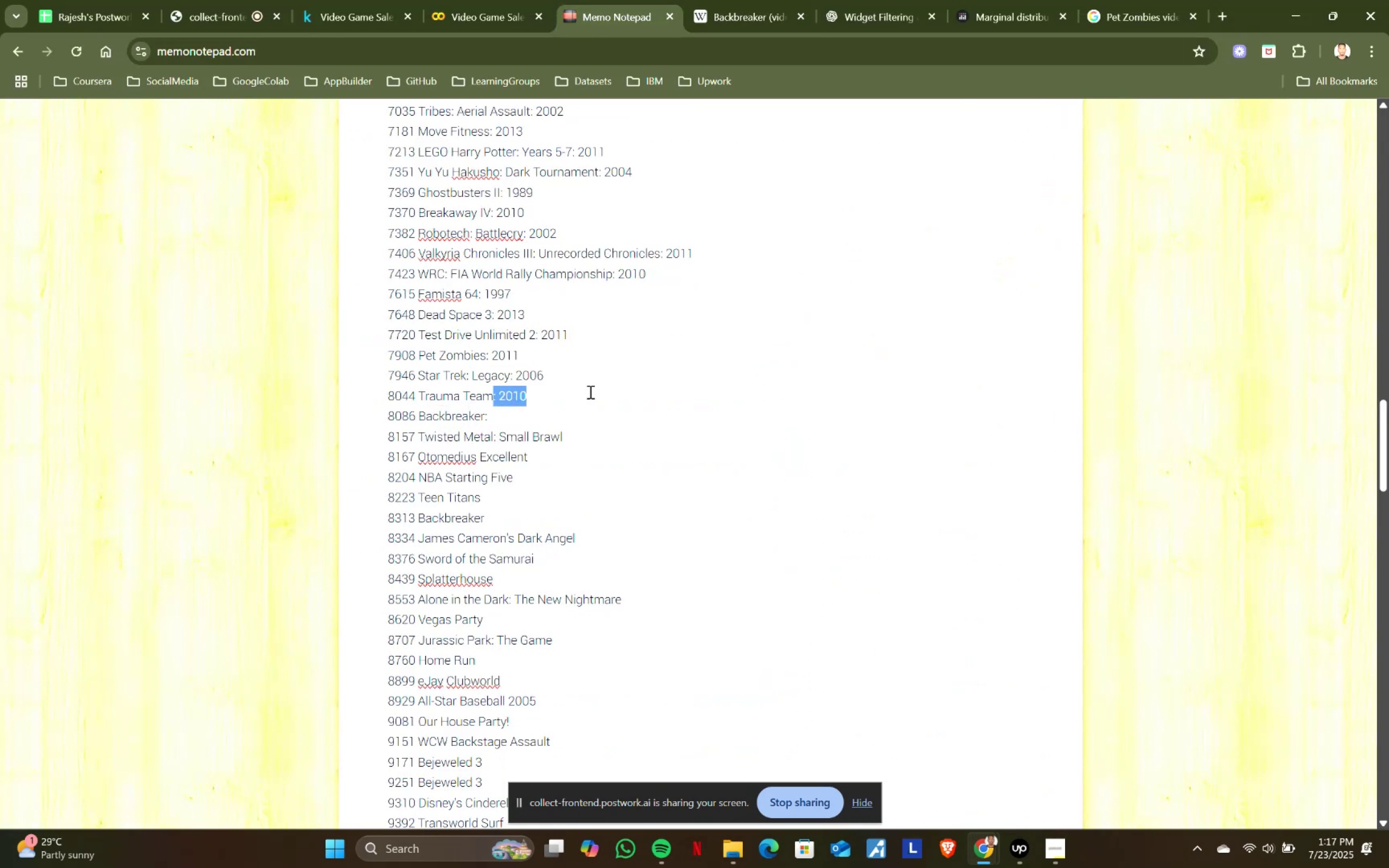 
key(Control+ControlLeft)
 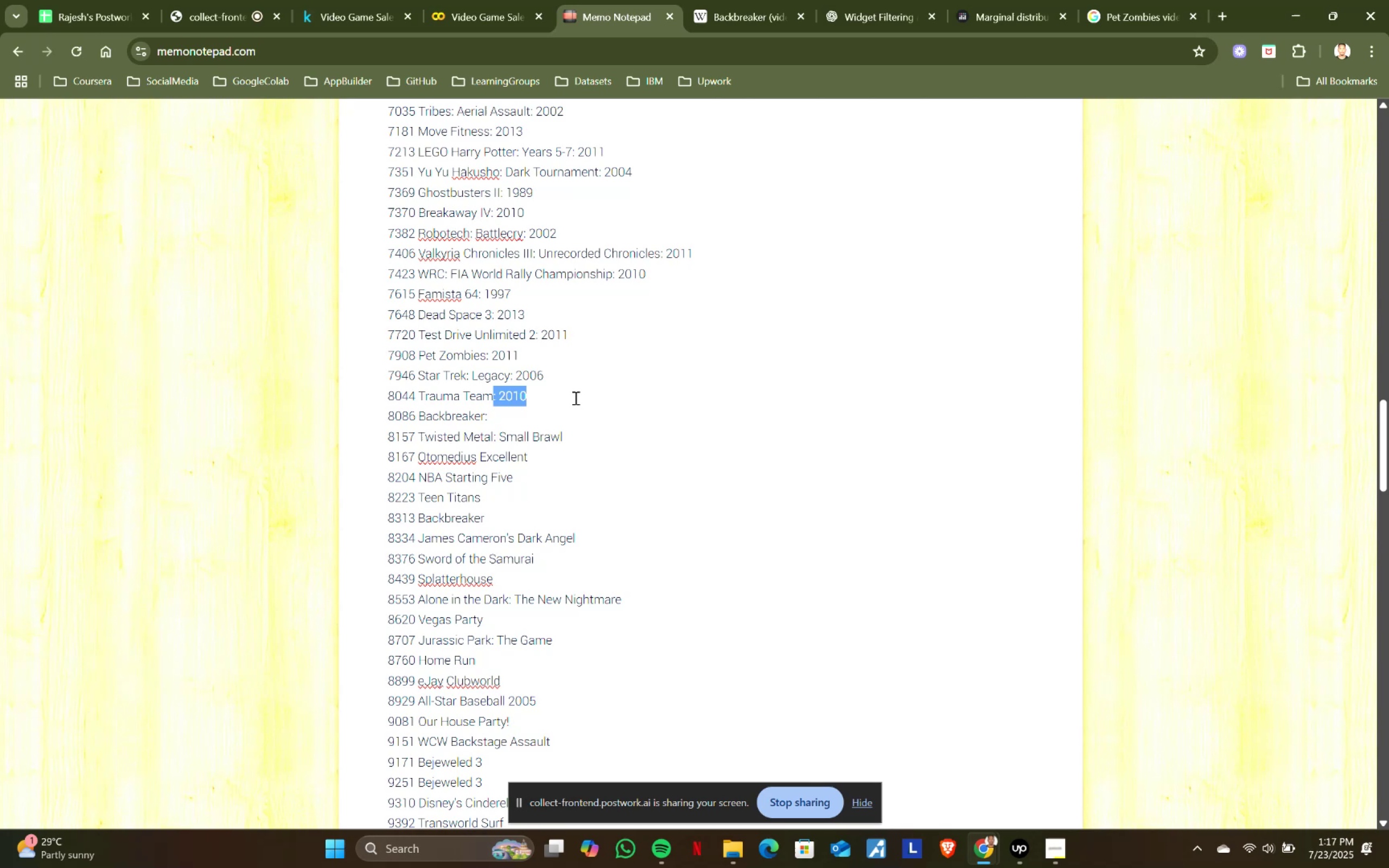 
key(Control+C)
 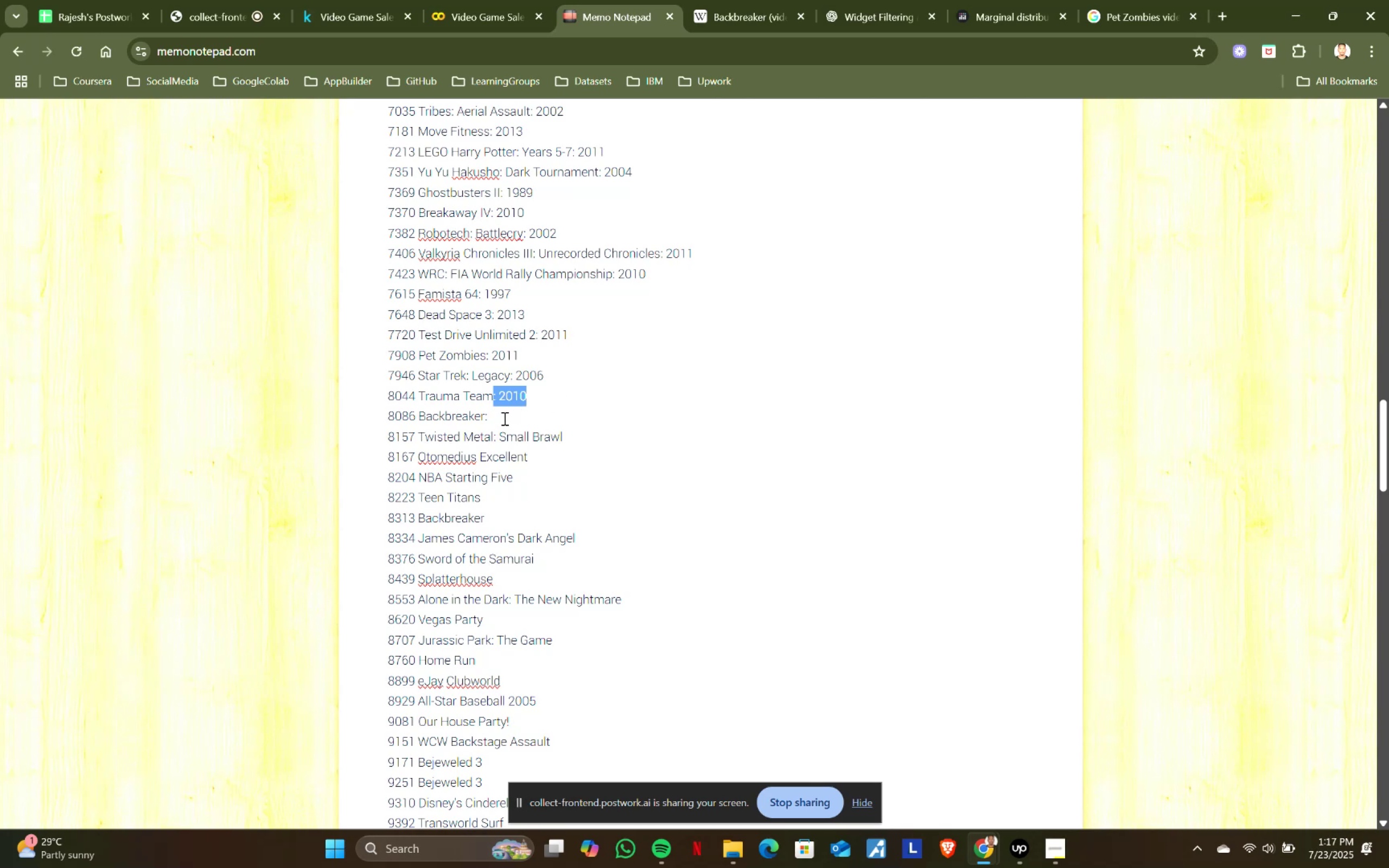 
left_click([504, 418])
 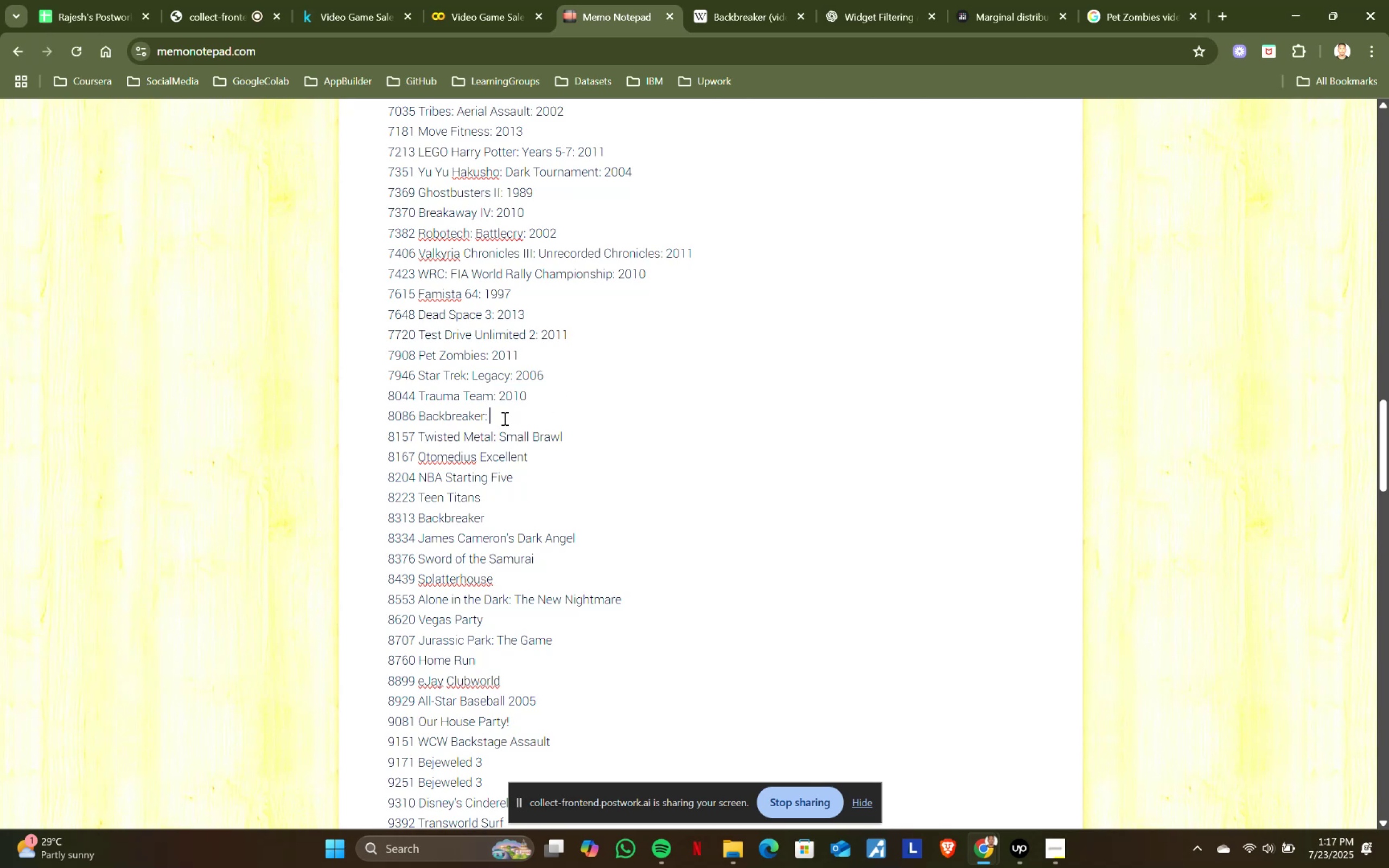 
key(Control+ControlLeft)
 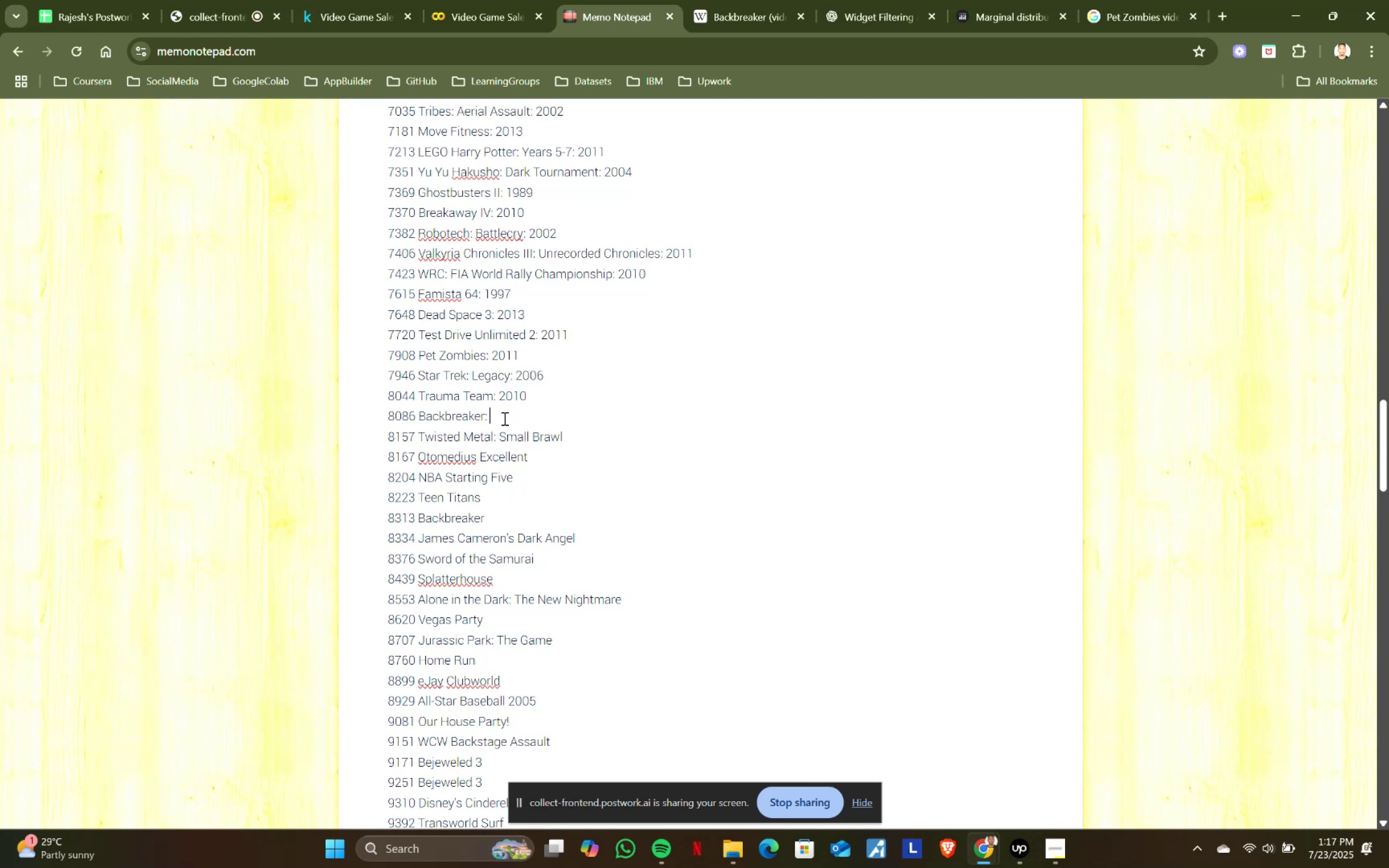 
key(Control+V)
 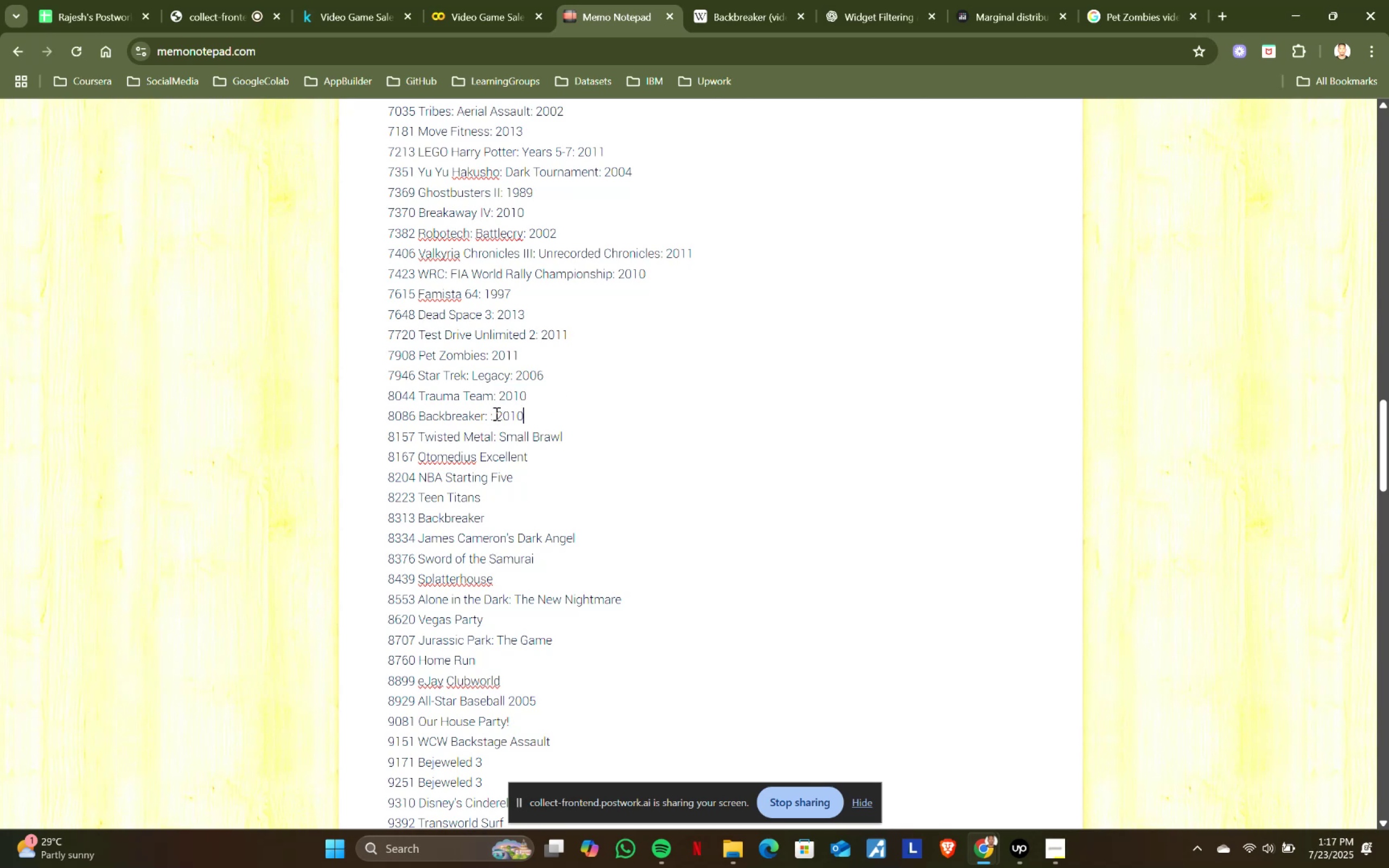 
left_click([495, 413])
 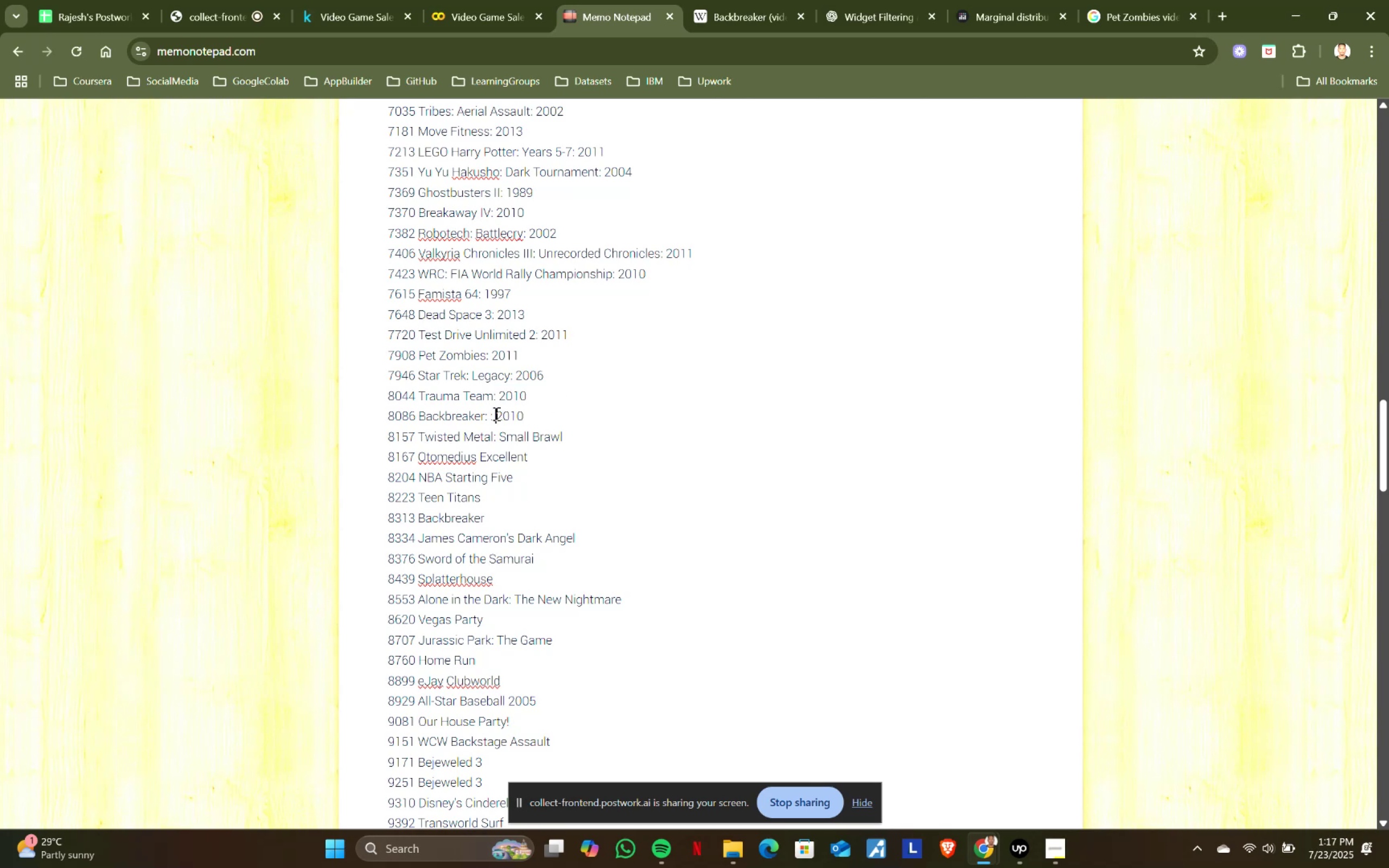 
key(Backspace)
 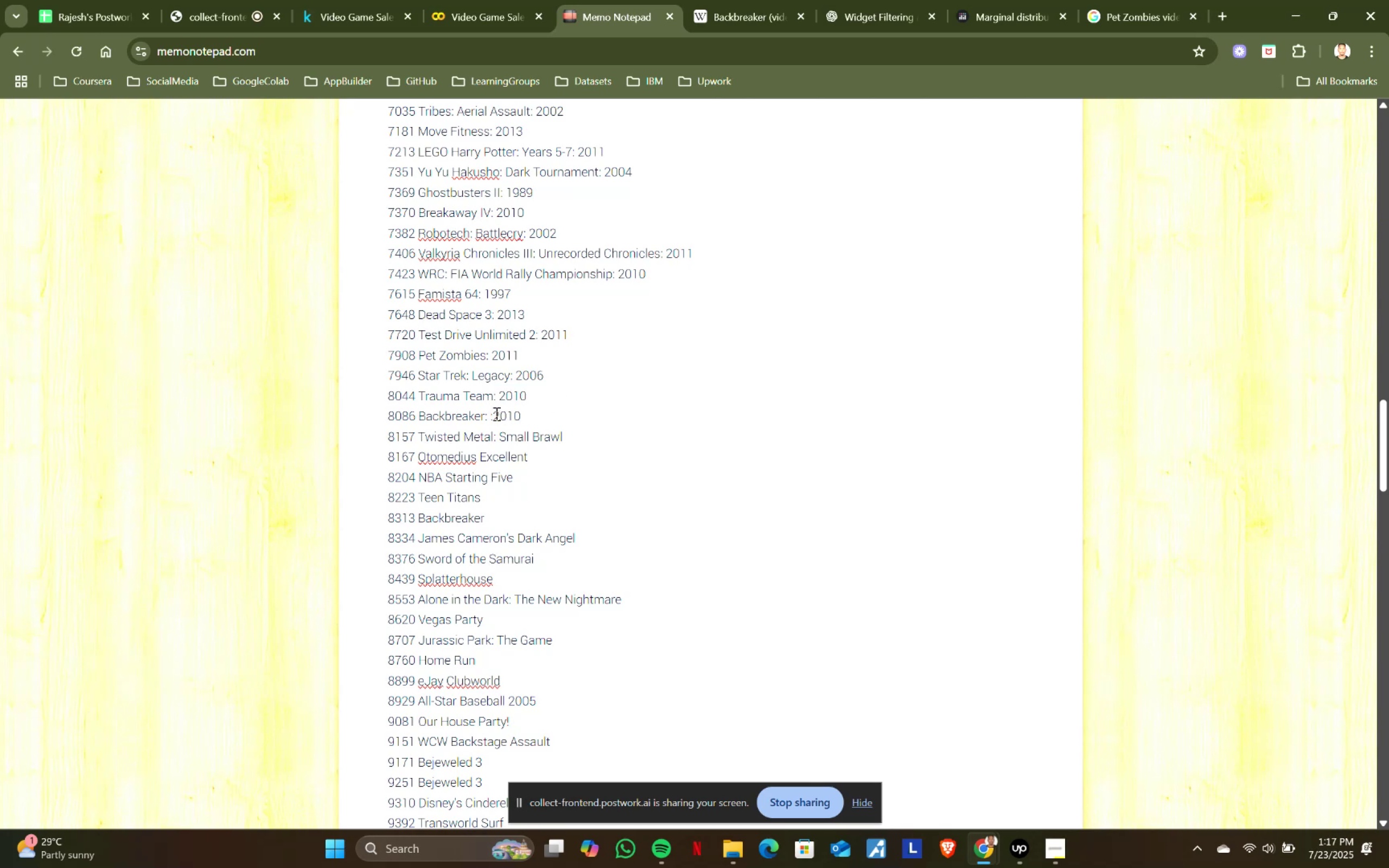 
key(Backspace)
 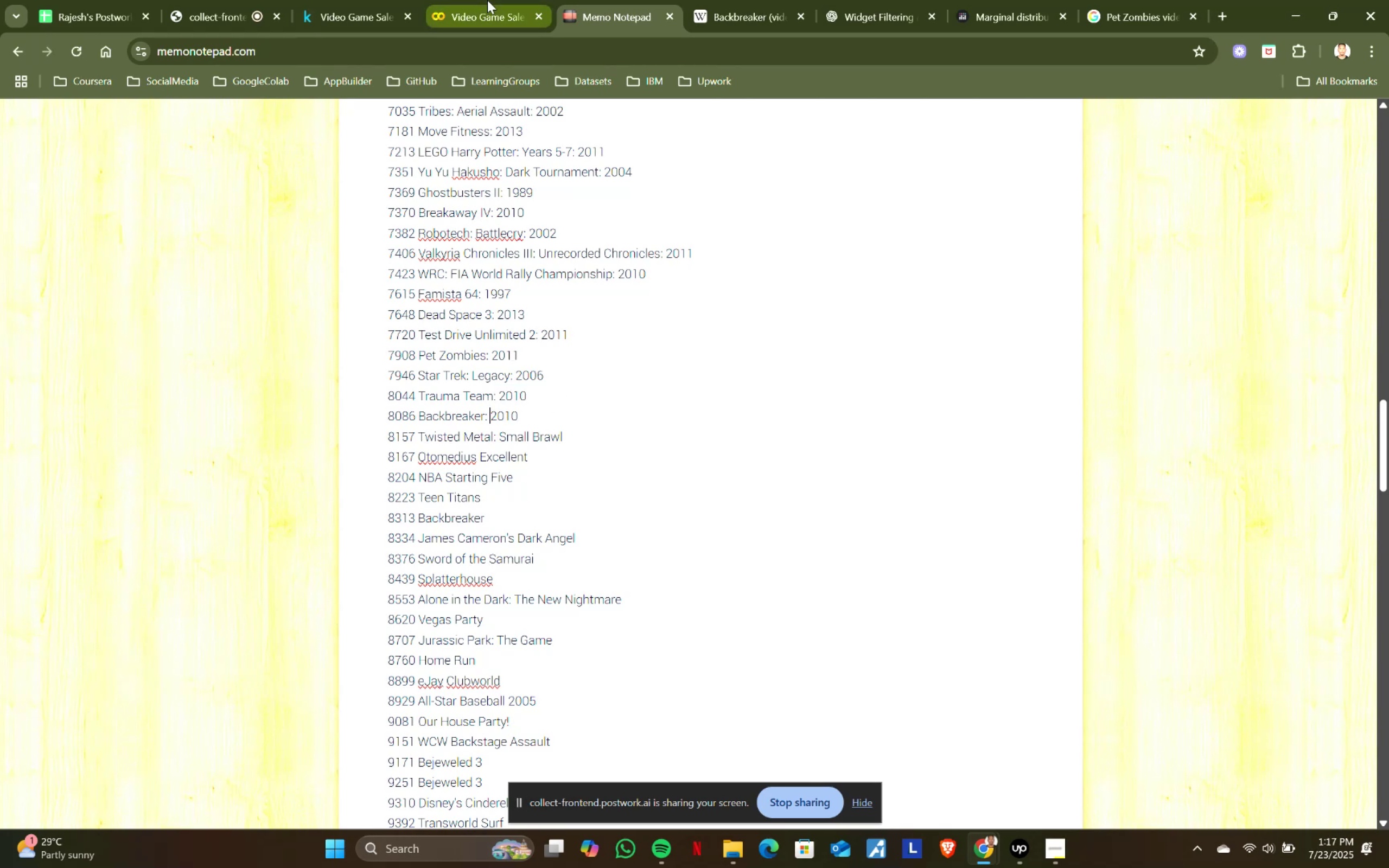 
left_click([734, 0])
 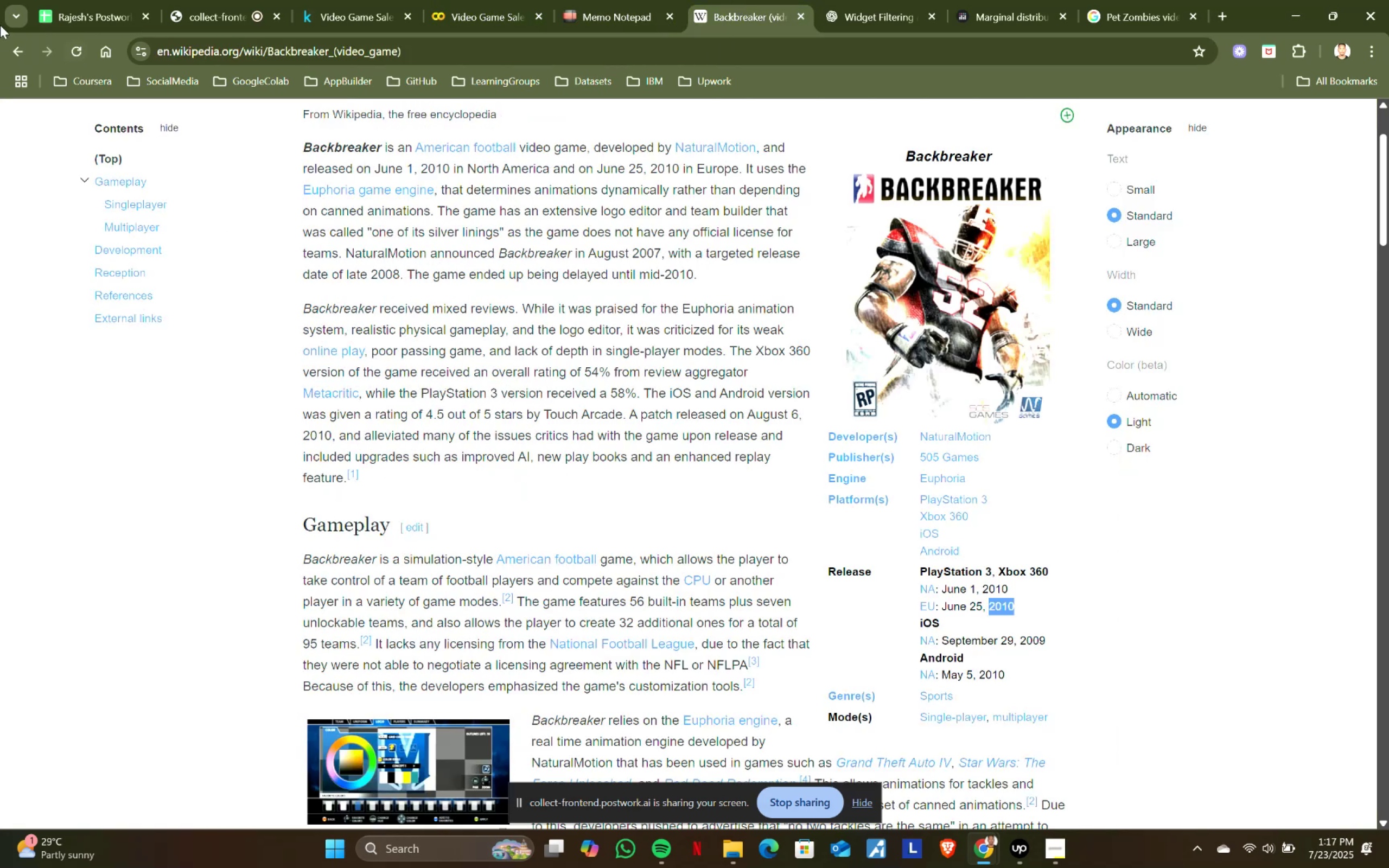 
left_click([18, 52])
 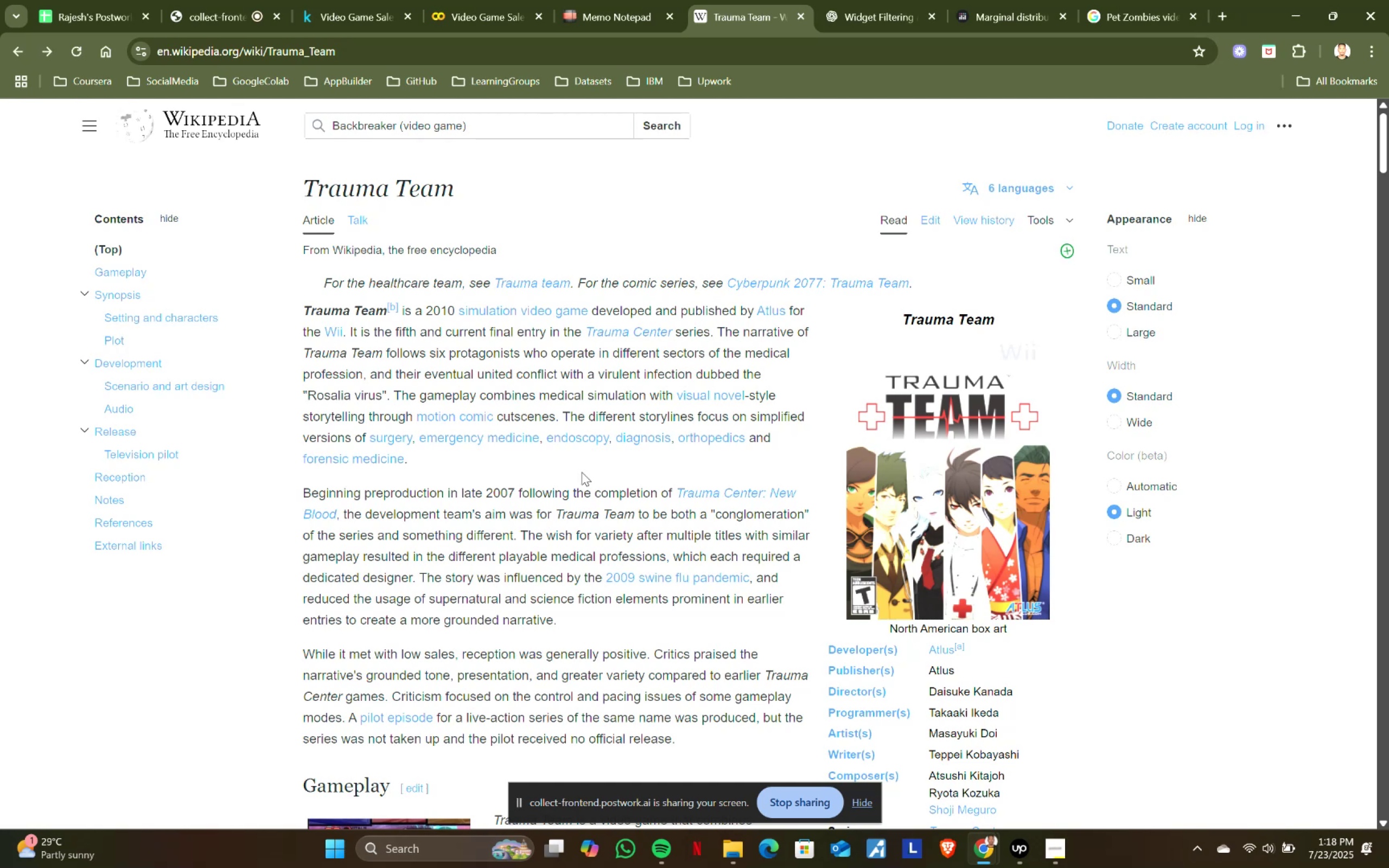 
wait(19.96)
 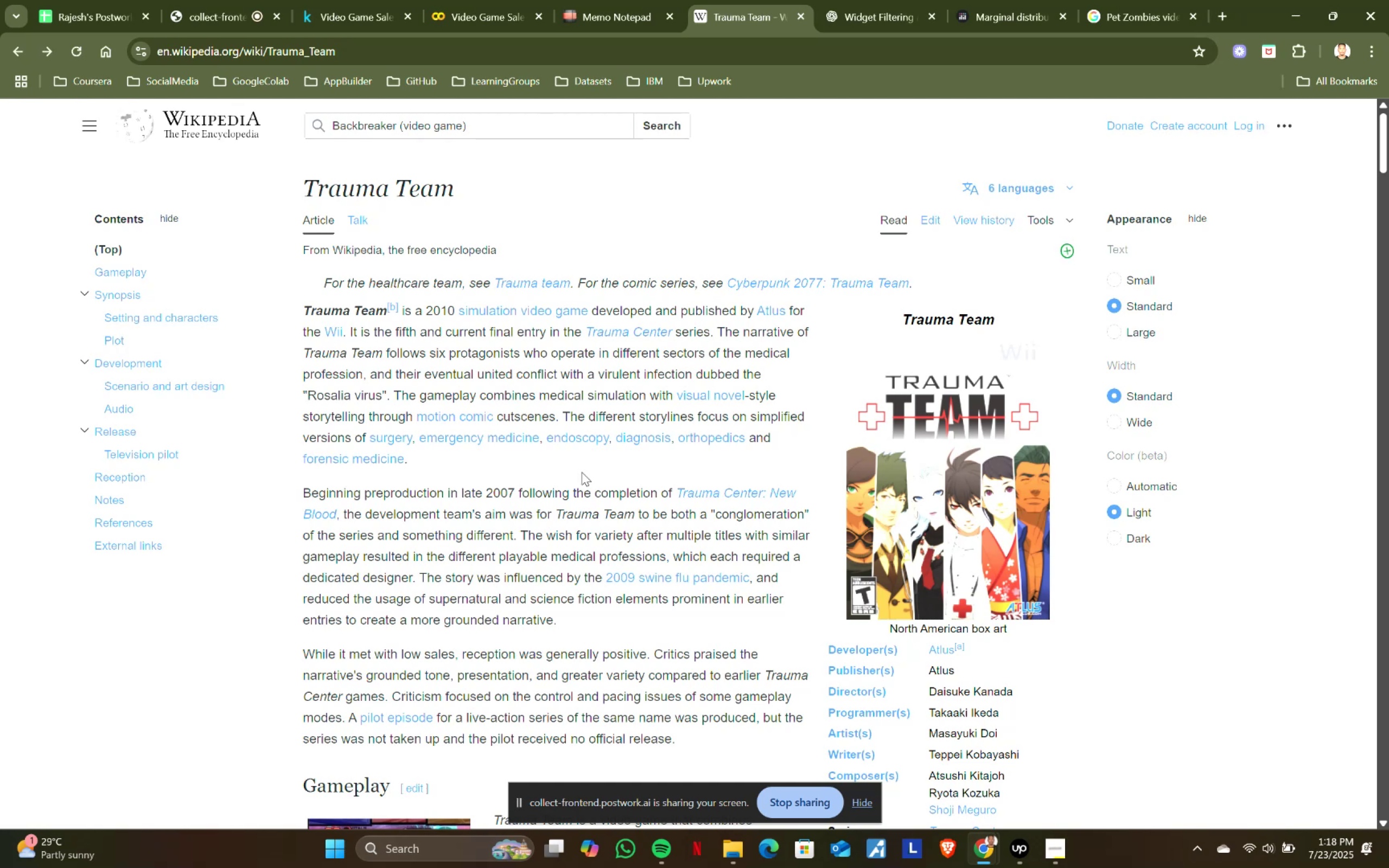 
scroll: coordinate [582, 472], scroll_direction: down, amount: 1.0
 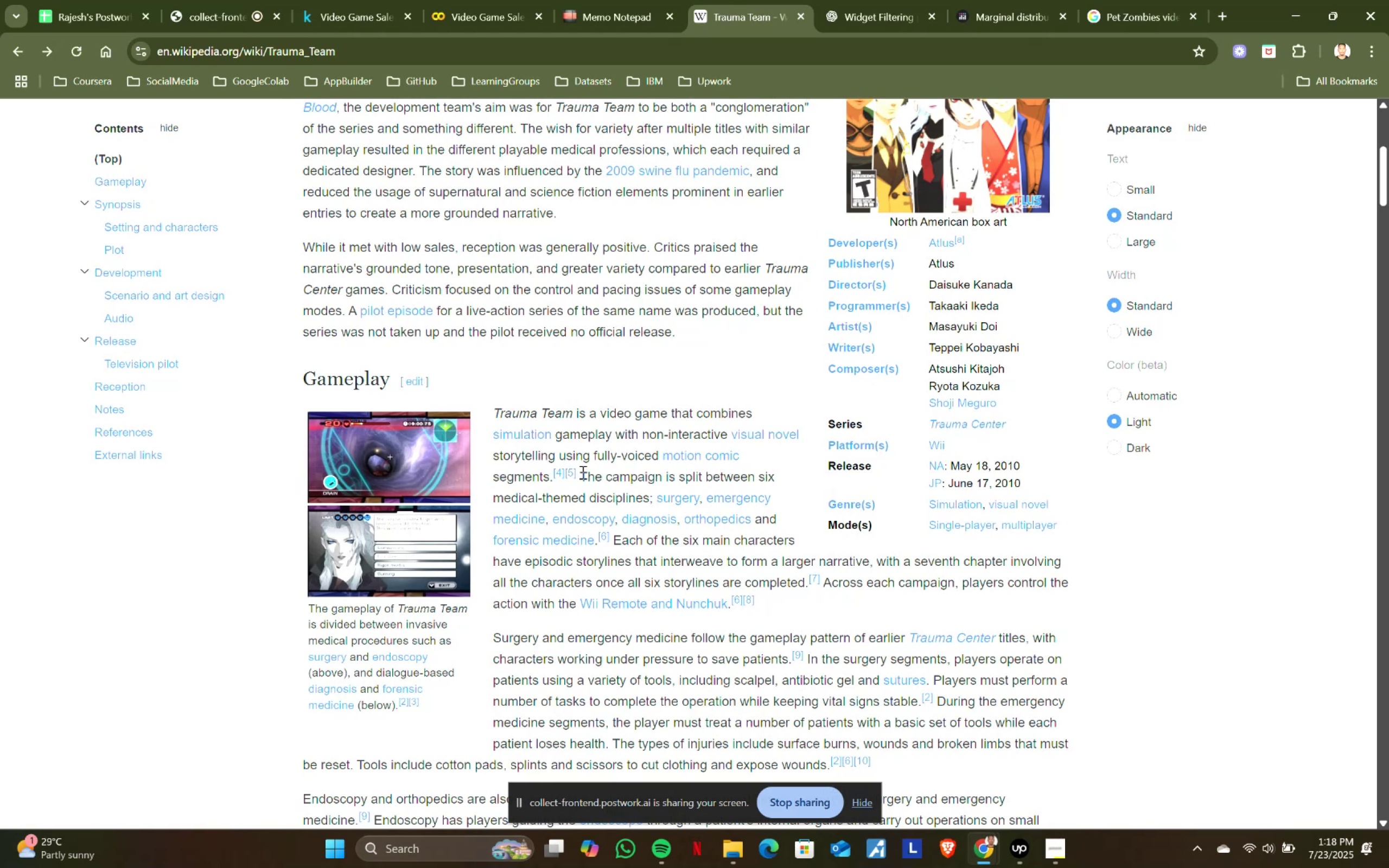 
wait(5.79)
 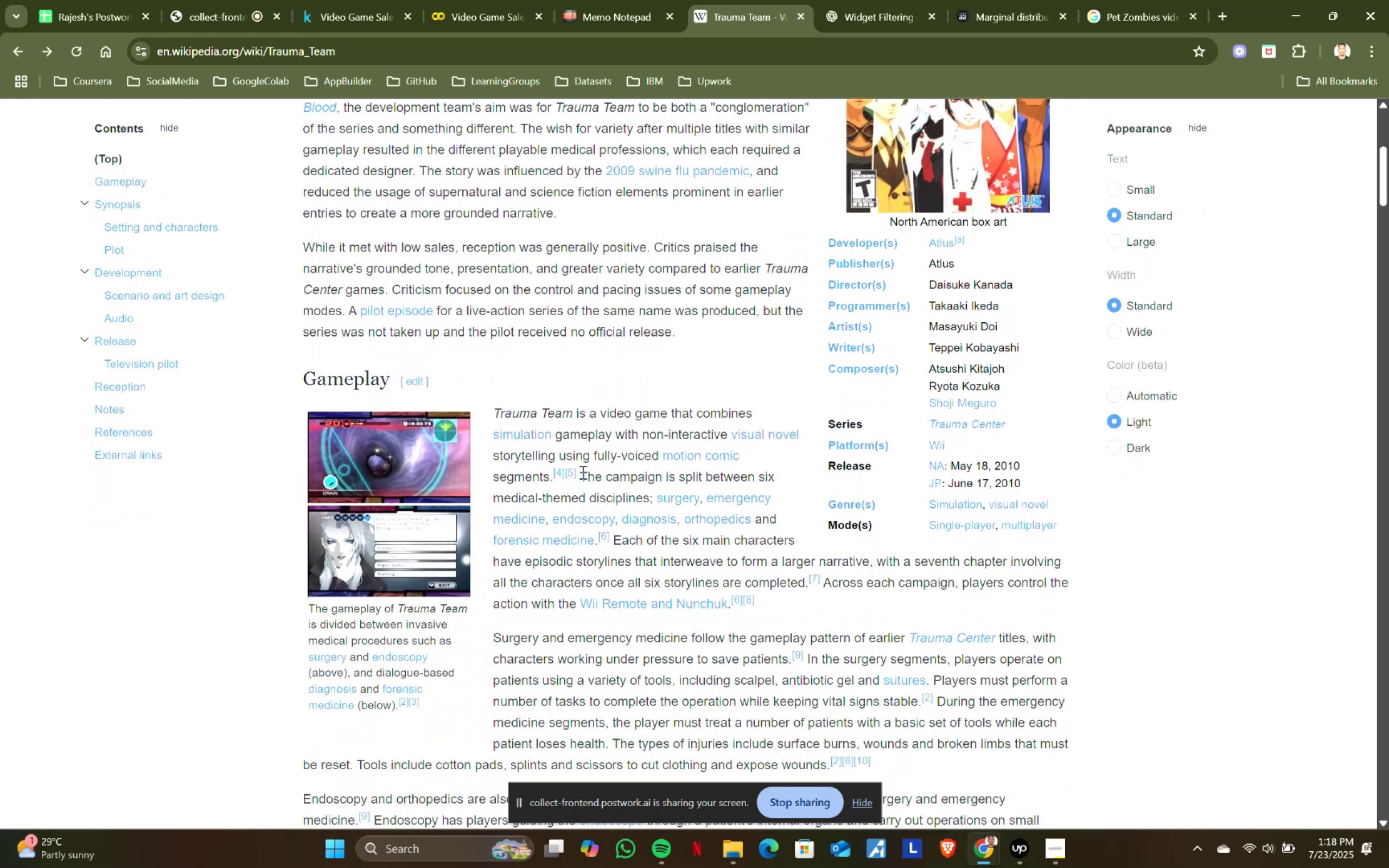 
scroll: coordinate [582, 472], scroll_direction: down, amount: 5.0
 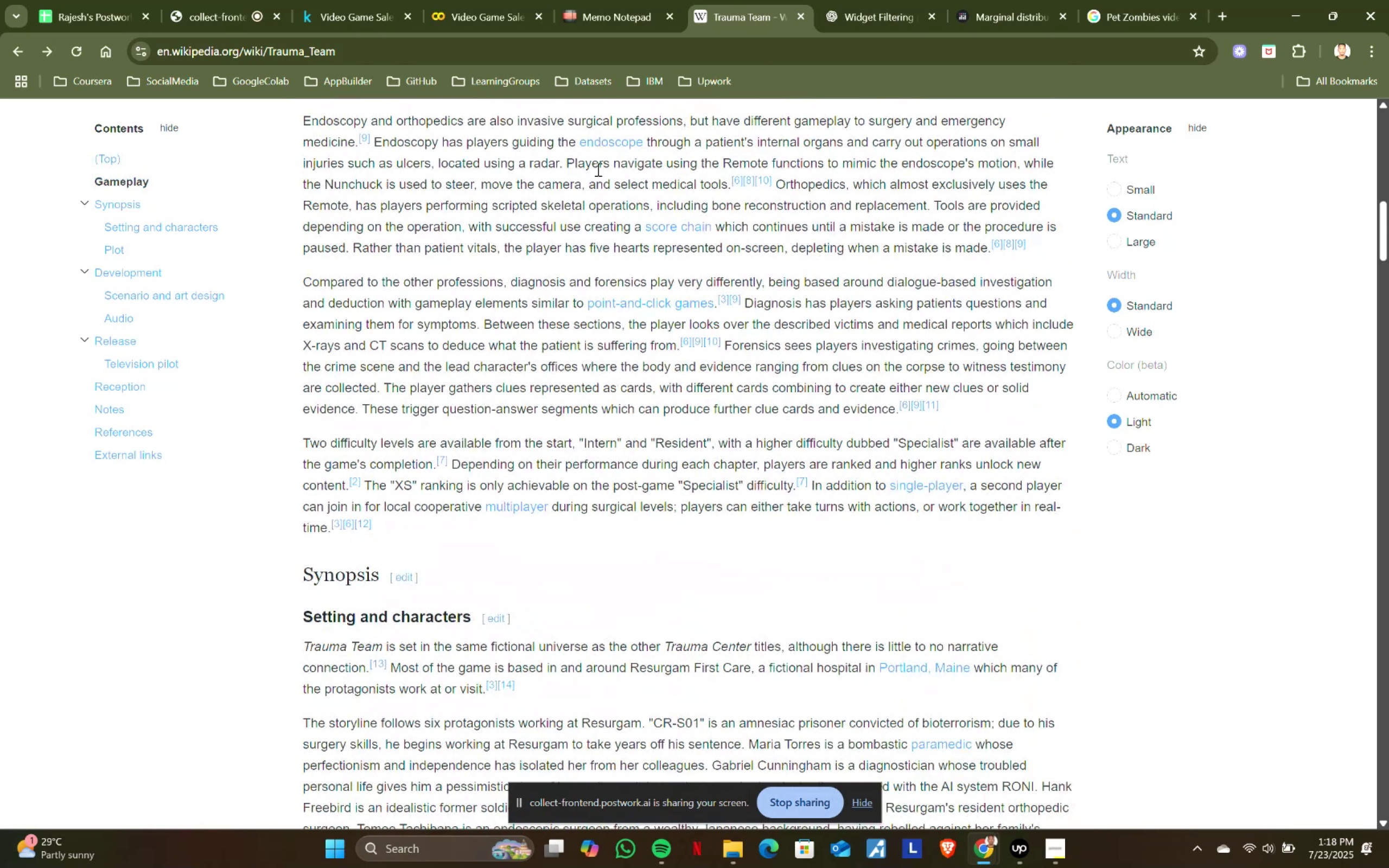 
left_click([614, 14])
 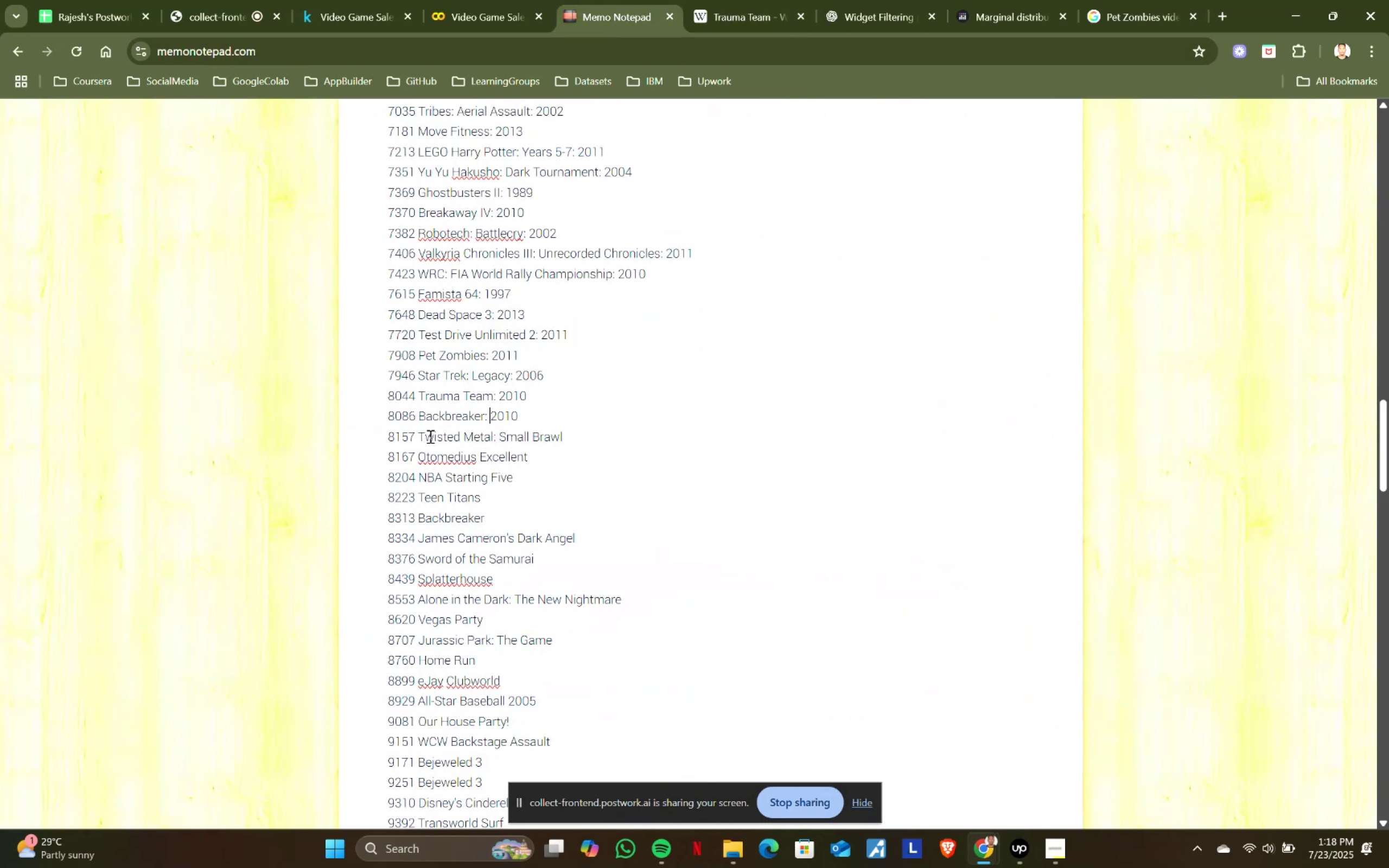 
left_click_drag(start_coordinate=[420, 432], to_coordinate=[597, 432])
 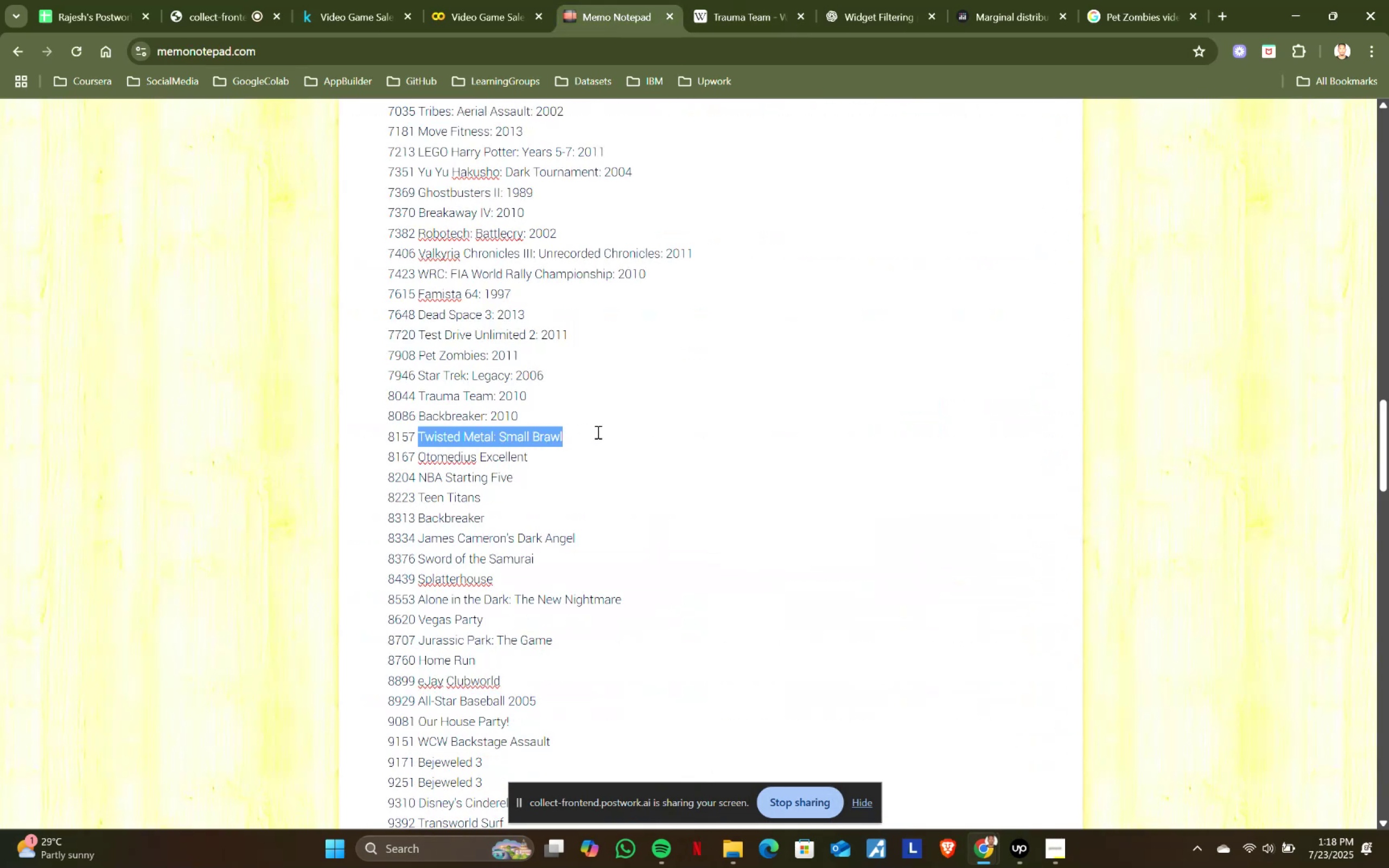 
key(Control+ControlLeft)
 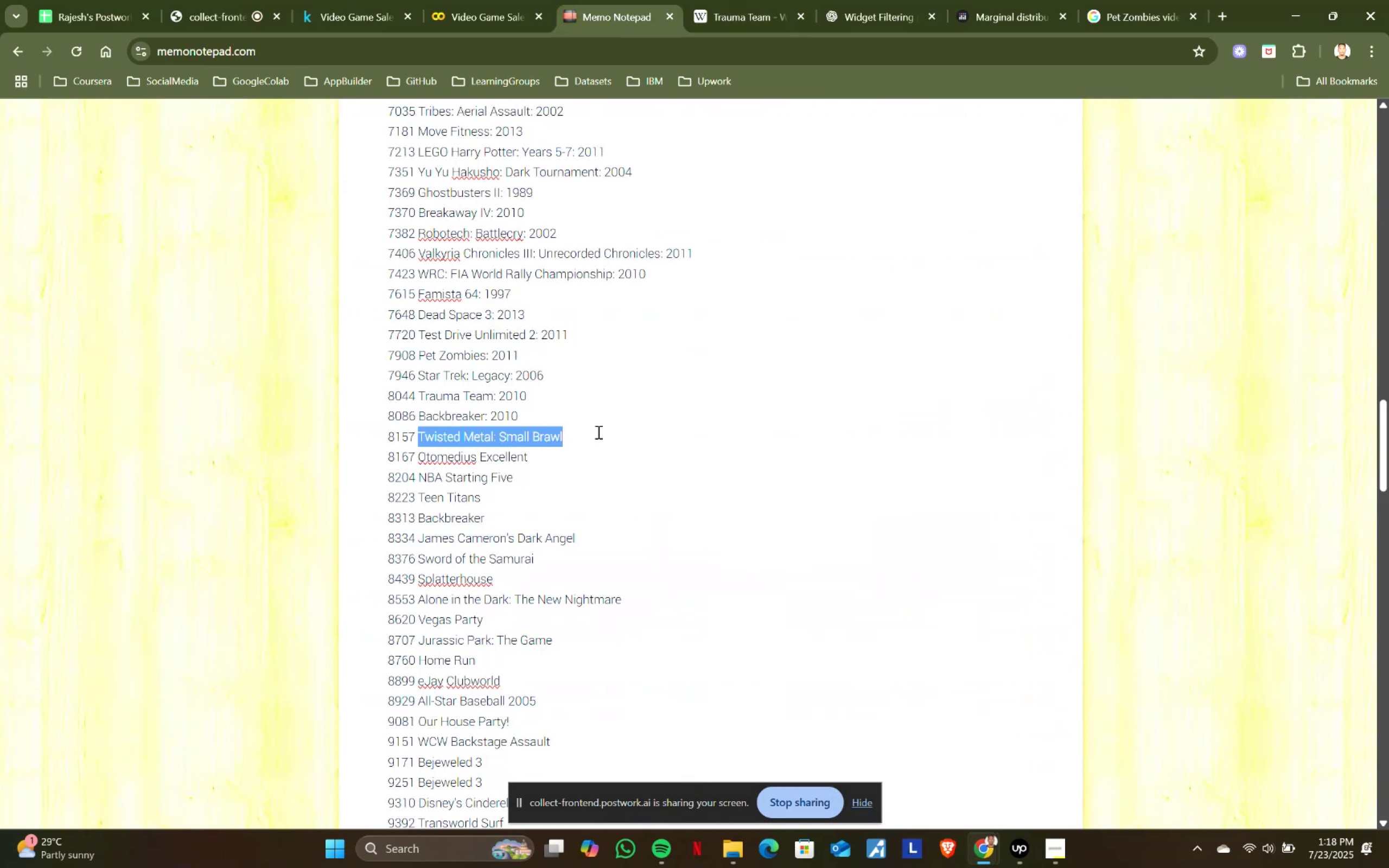 
key(Control+C)
 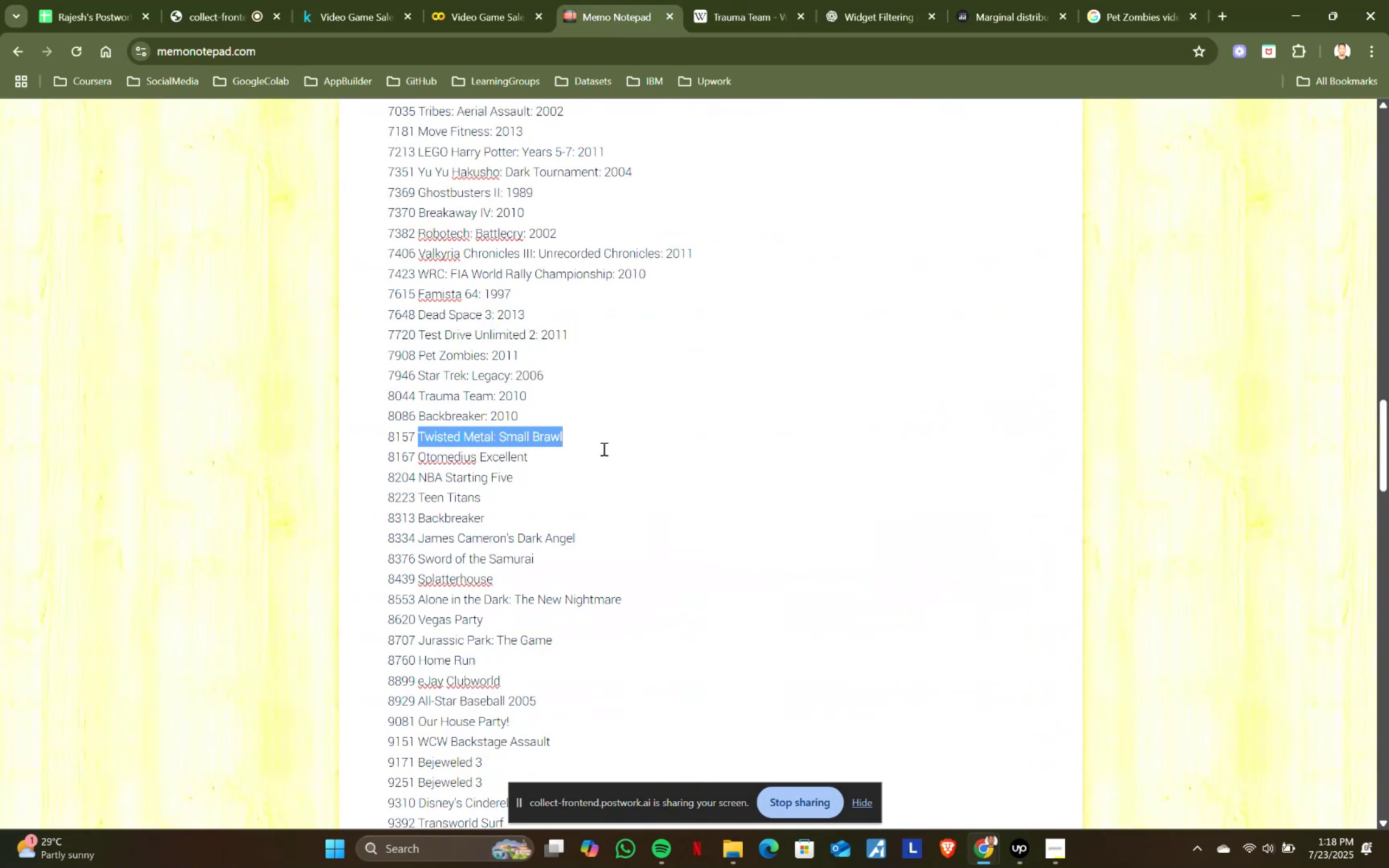 
key(Control+ControlLeft)
 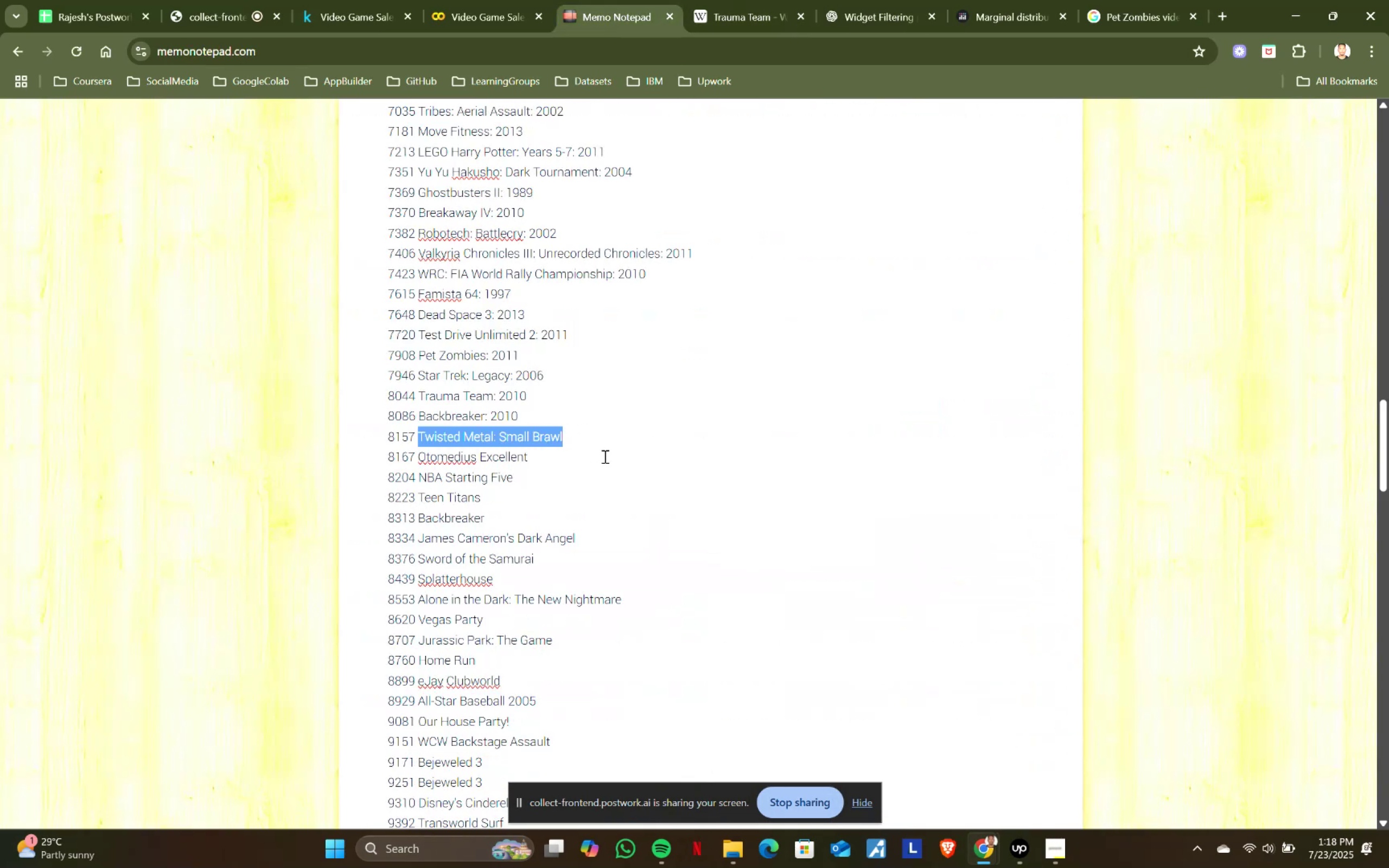 
key(Control+C)
 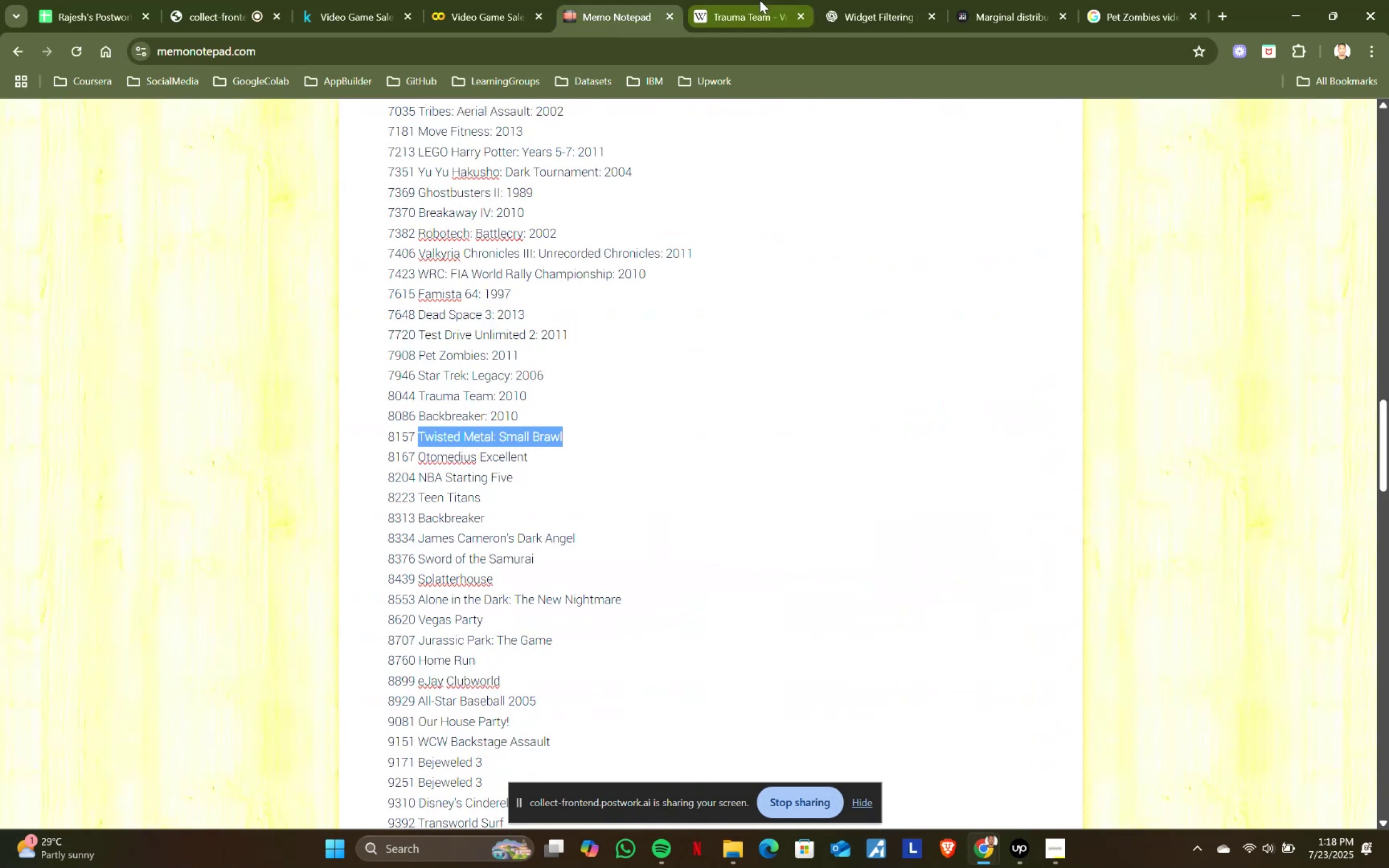 
left_click([757, 0])
 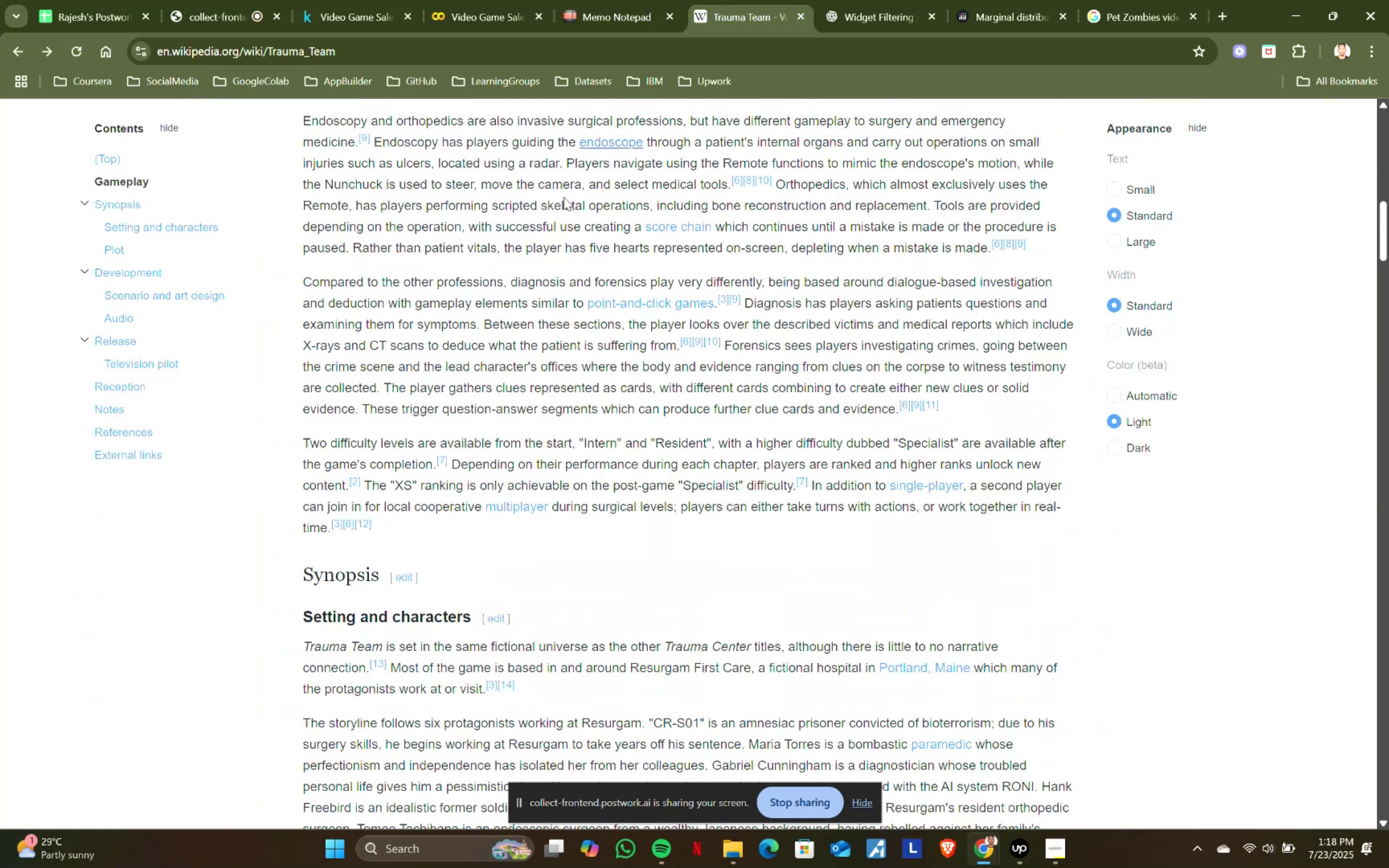 
scroll: coordinate [407, 130], scroll_direction: up, amount: 11.0
 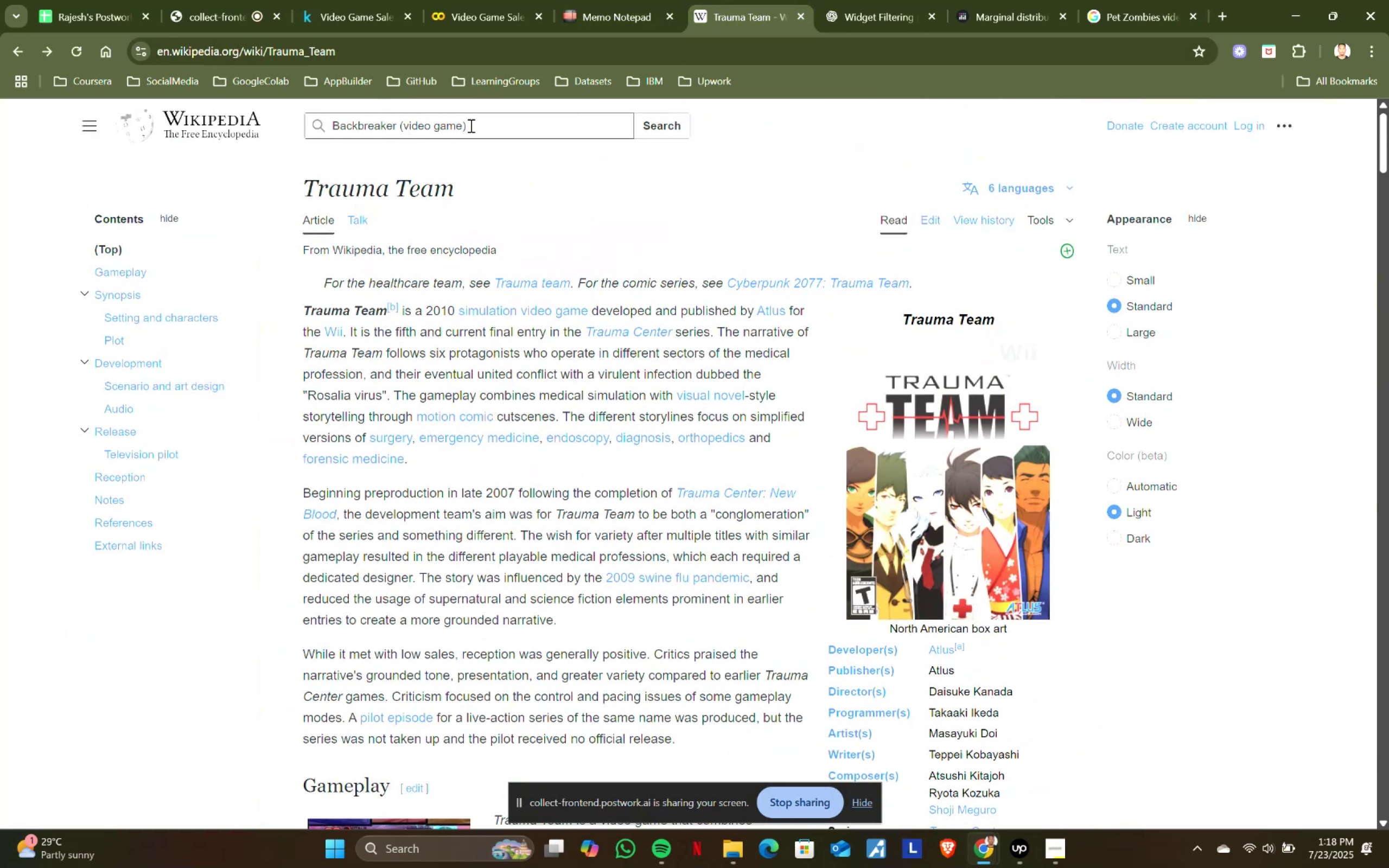 
left_click([471, 125])
 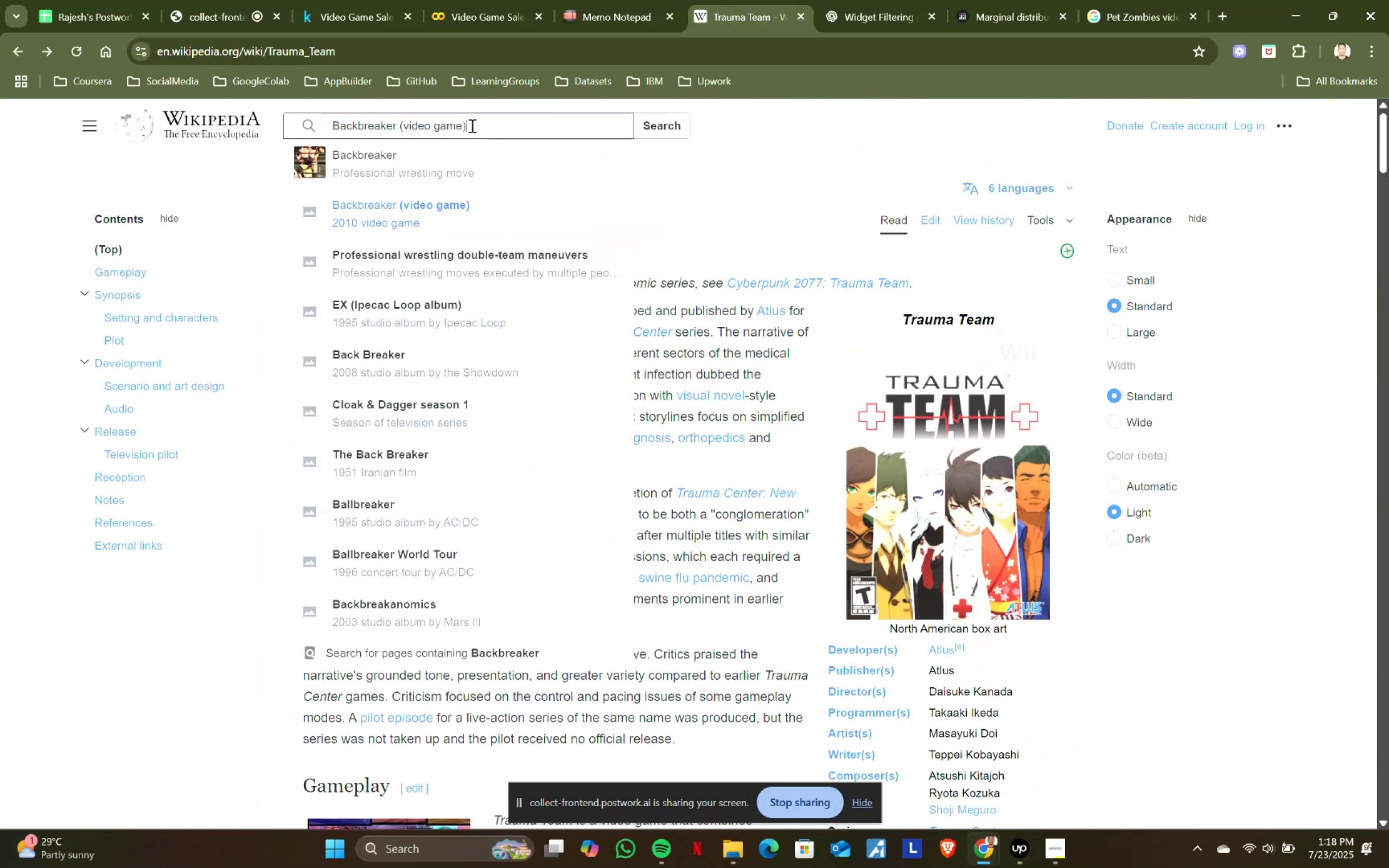 
key(Control+ControlLeft)
 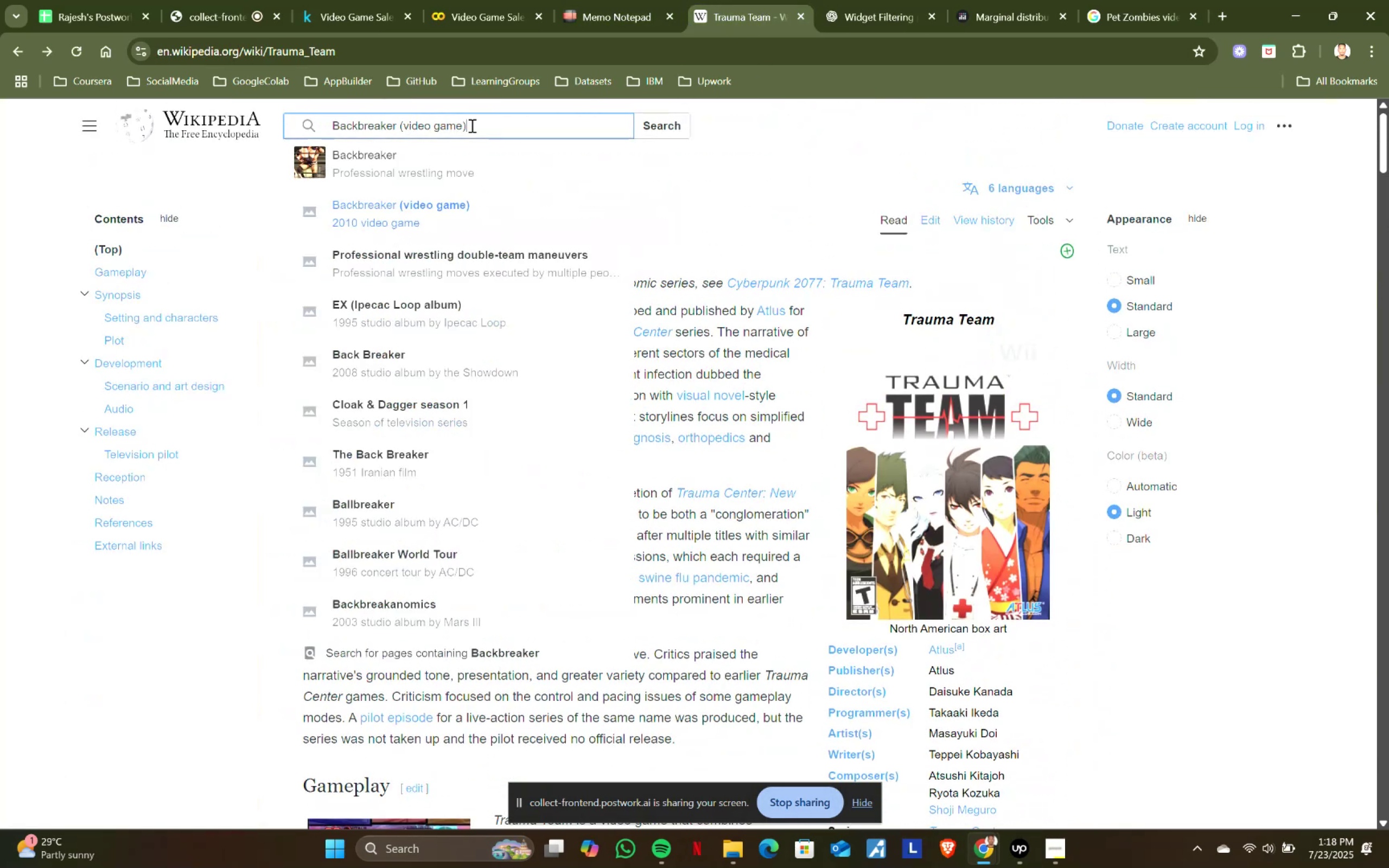 
key(Control+A)
 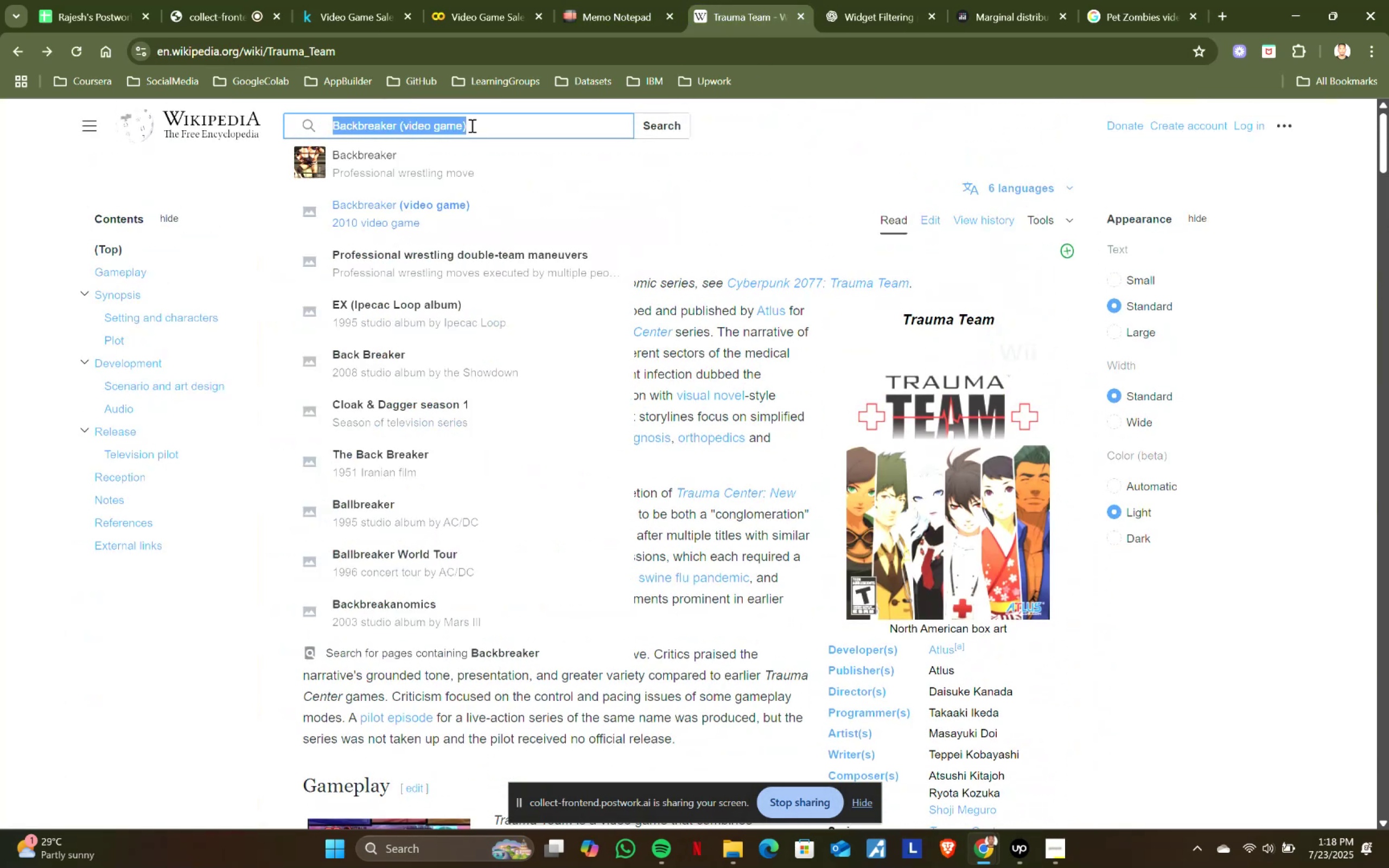 
key(Control+ControlLeft)
 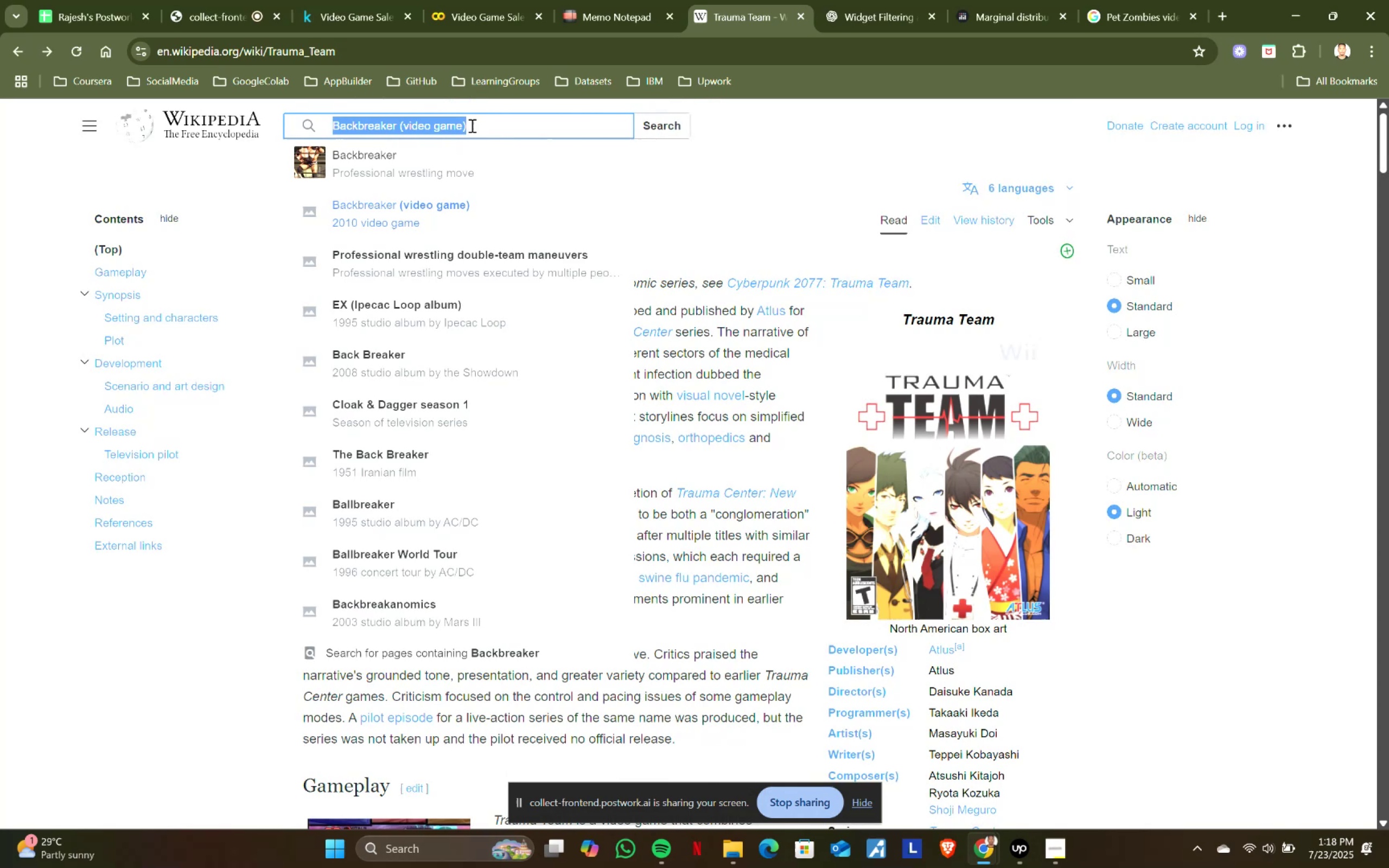 
key(Control+V)
 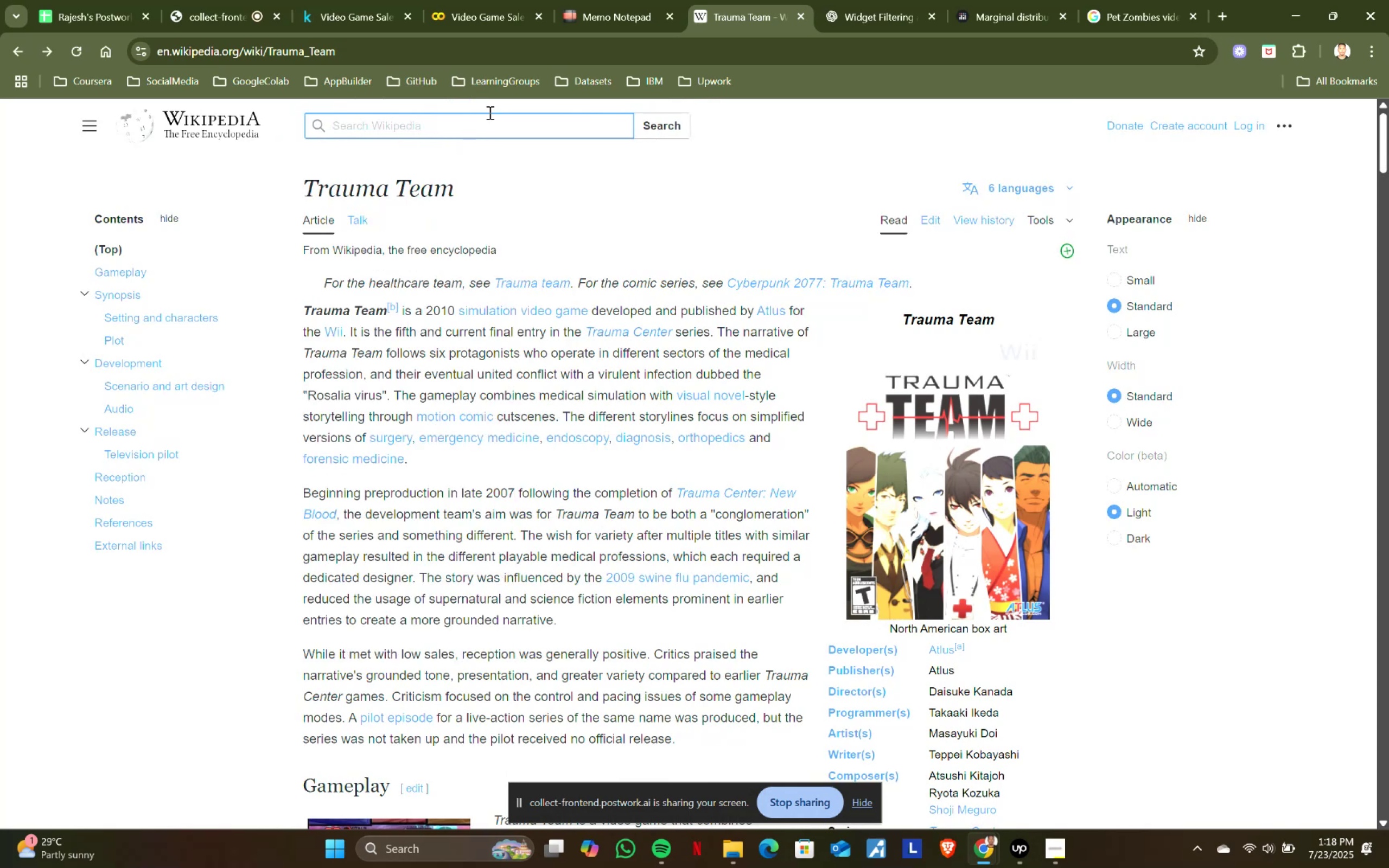 
left_click([643, 0])
 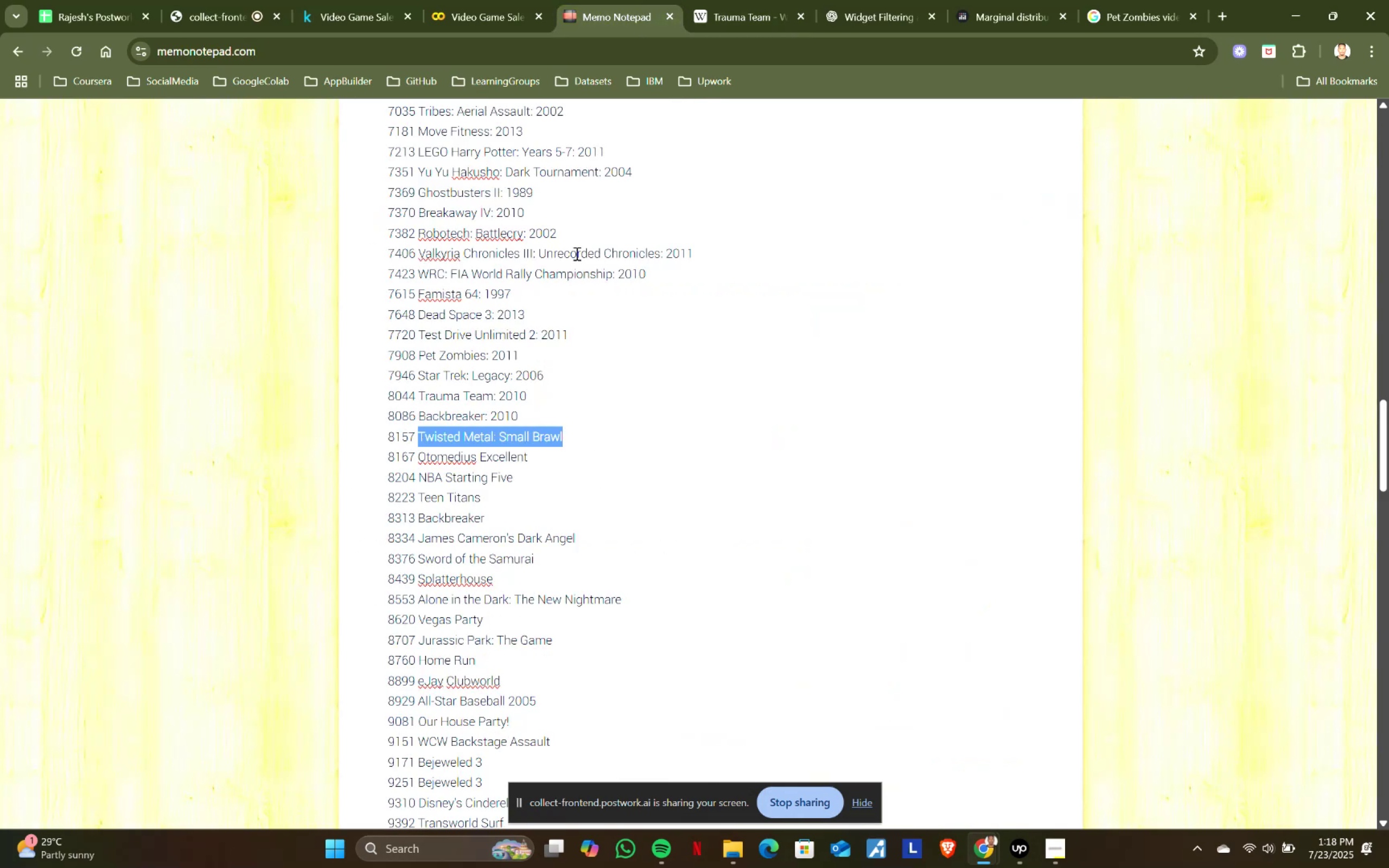 
key(Control+ControlLeft)
 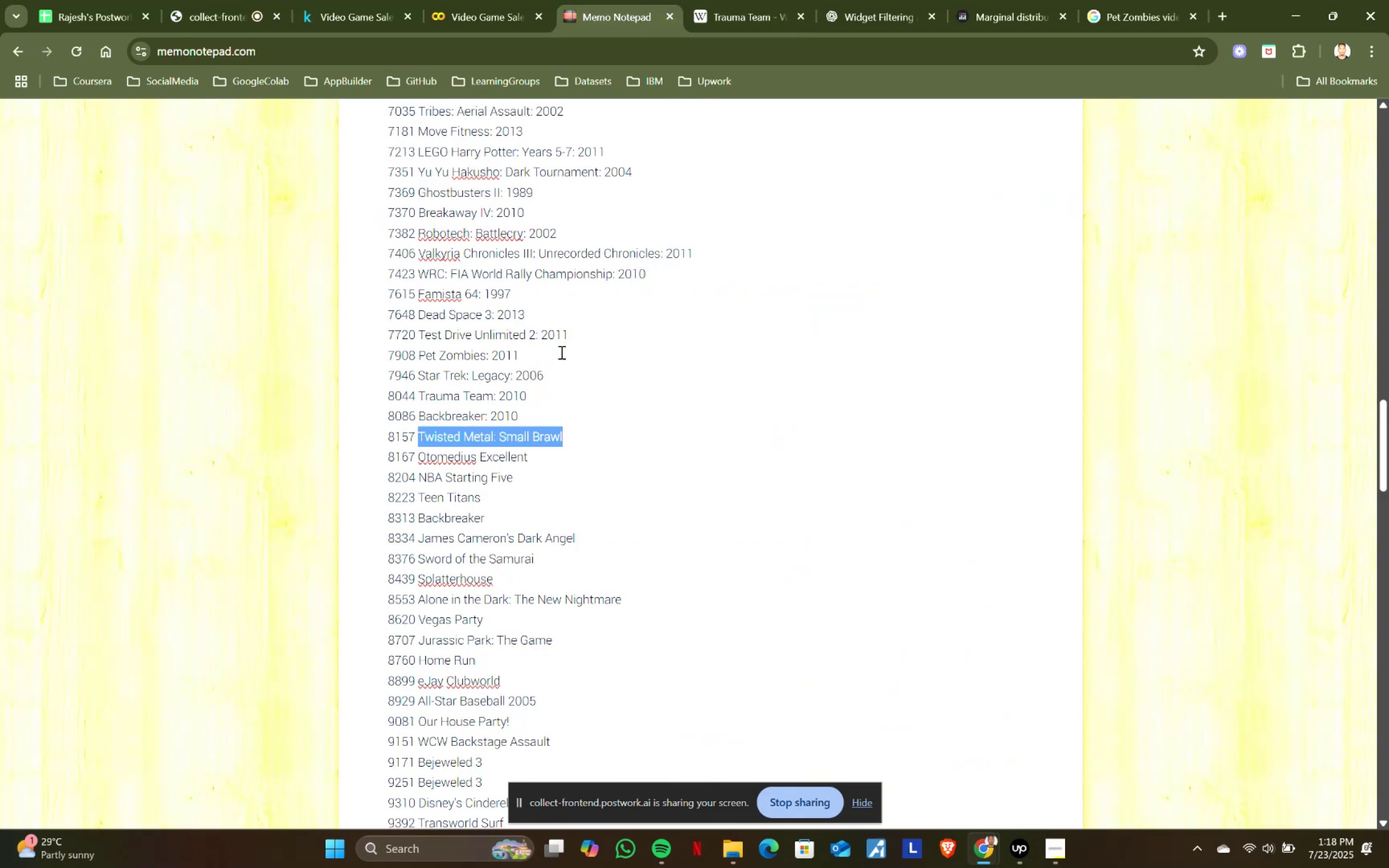 
key(Control+C)
 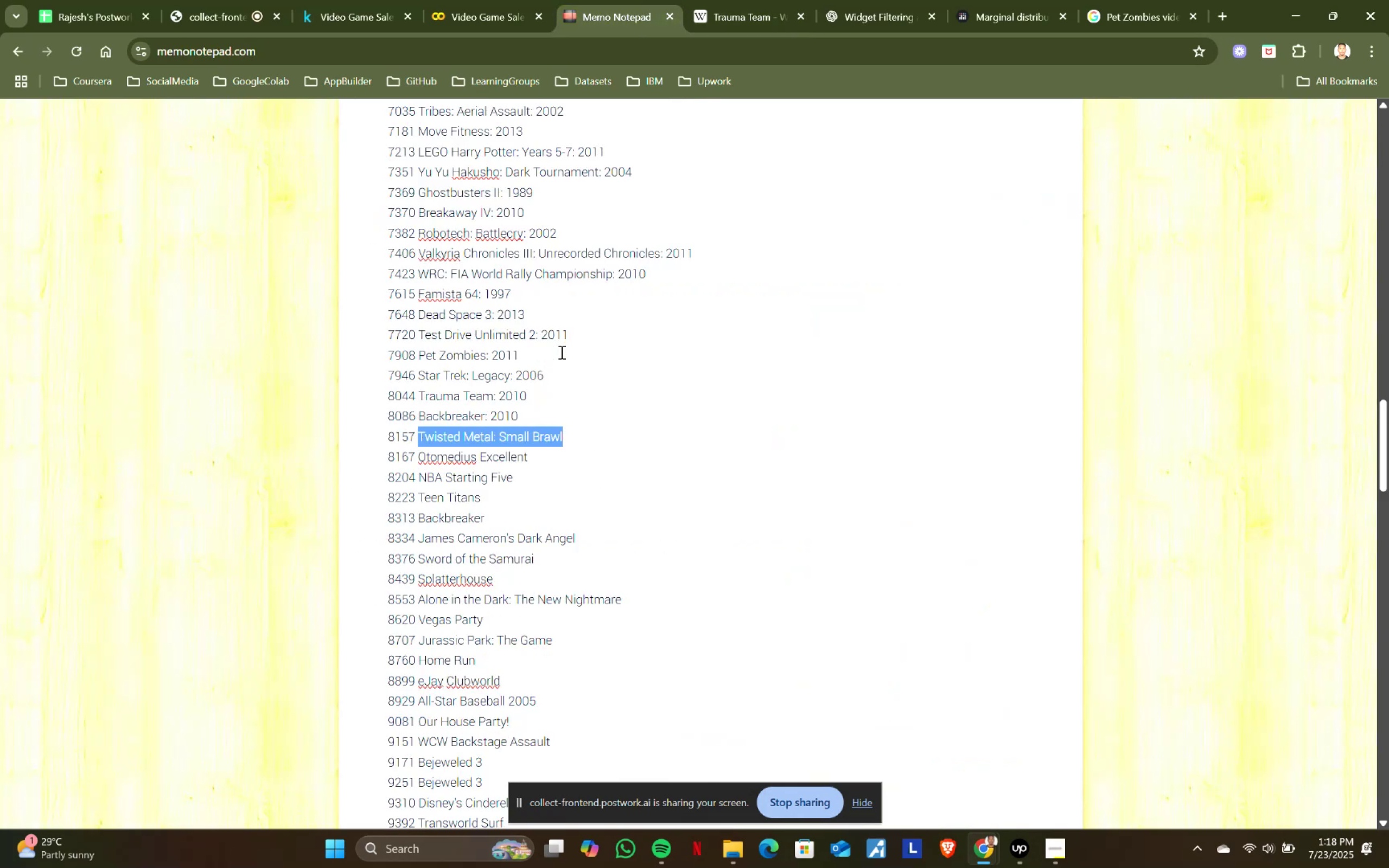 
key(Control+ControlLeft)
 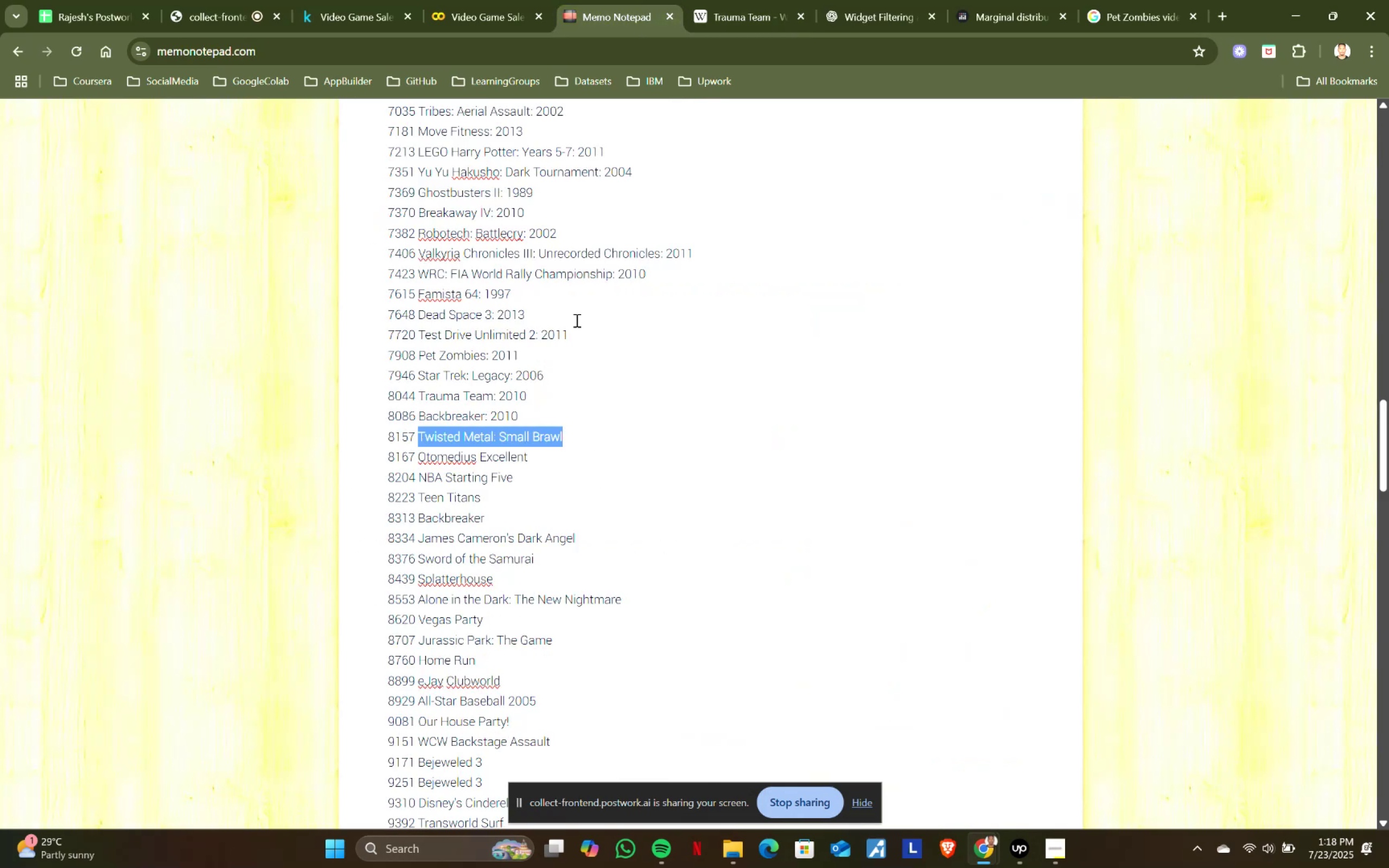 
key(Control+C)
 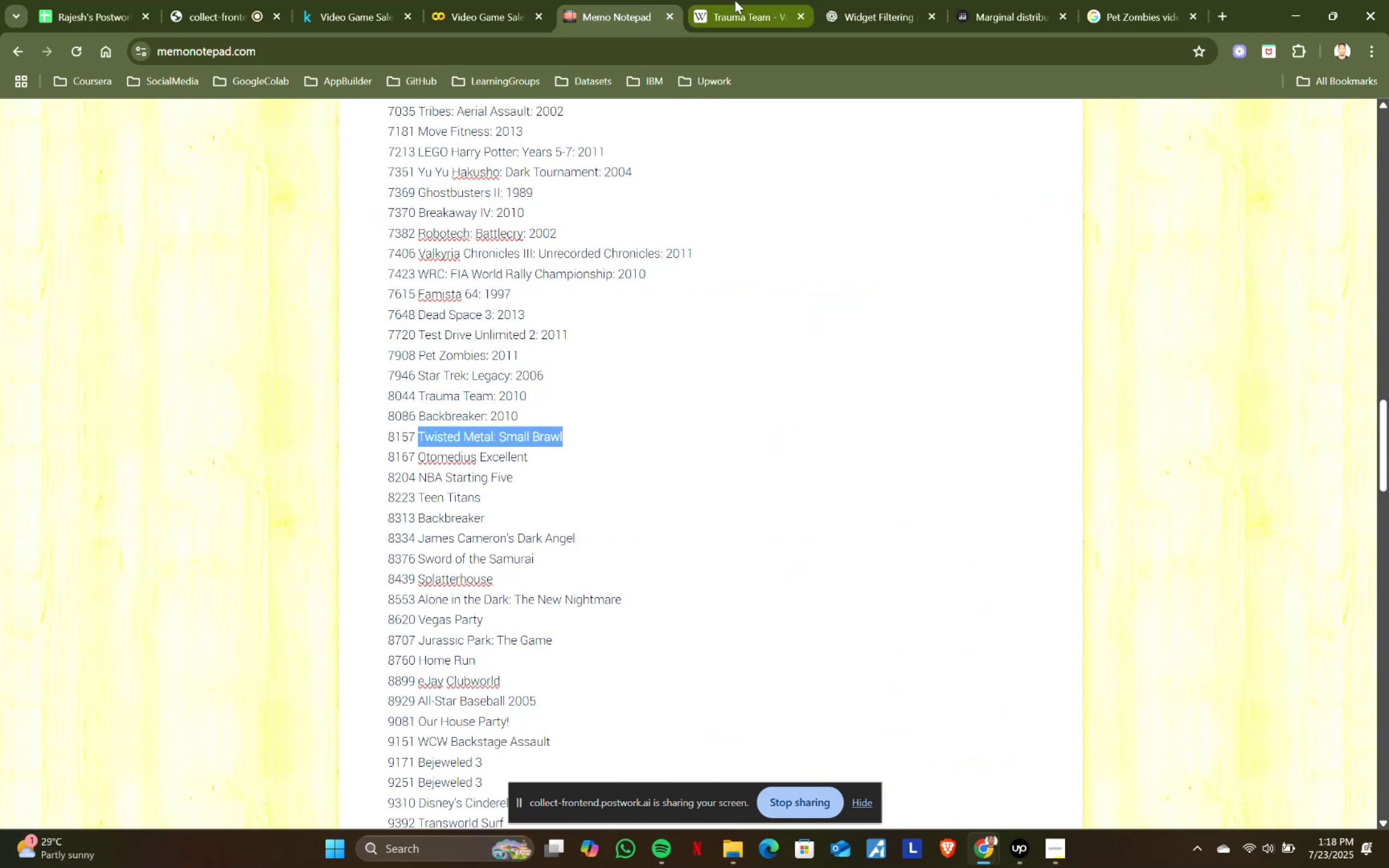 
left_click([735, 0])
 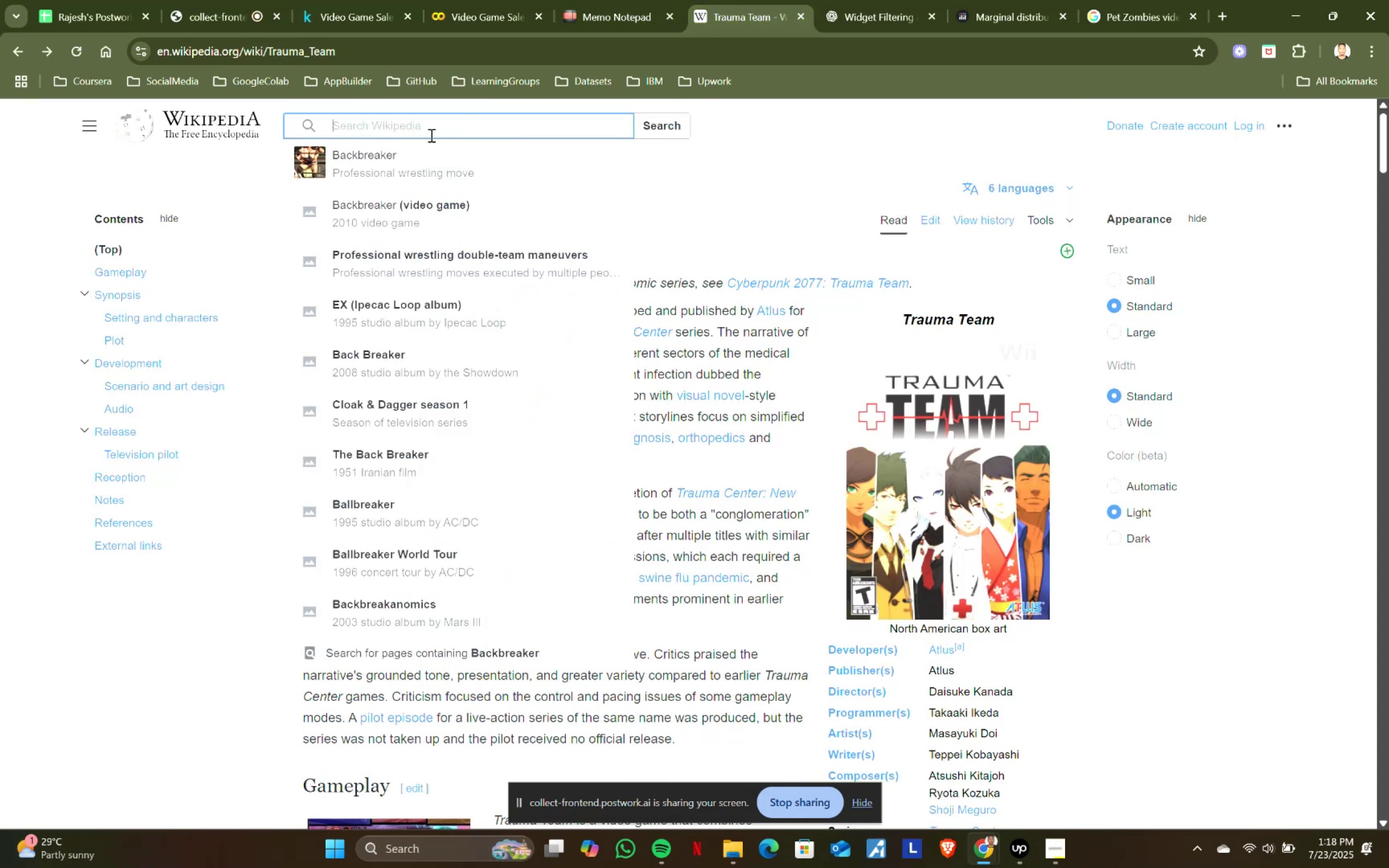 
key(Control+ControlLeft)
 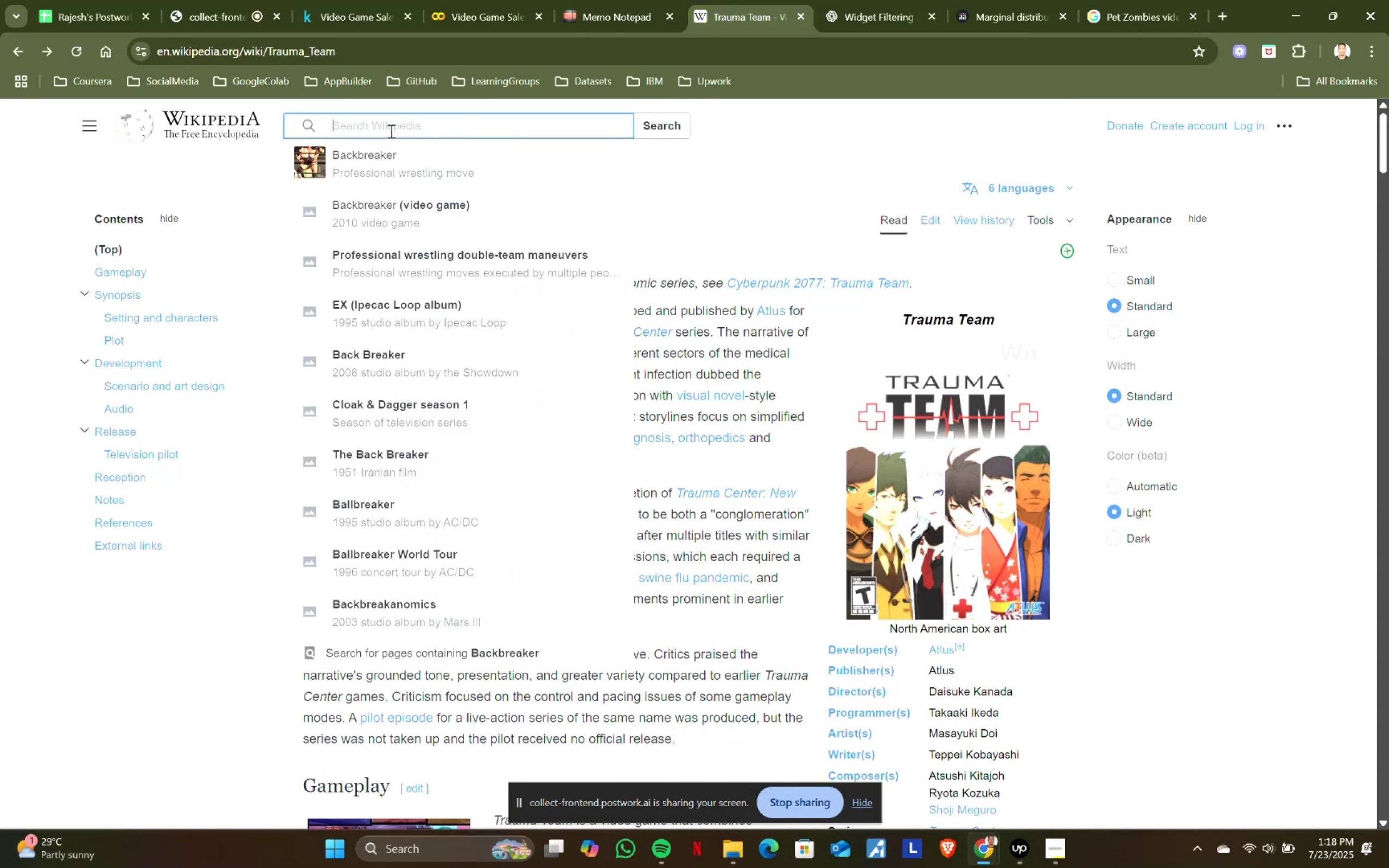 
key(Control+V)
 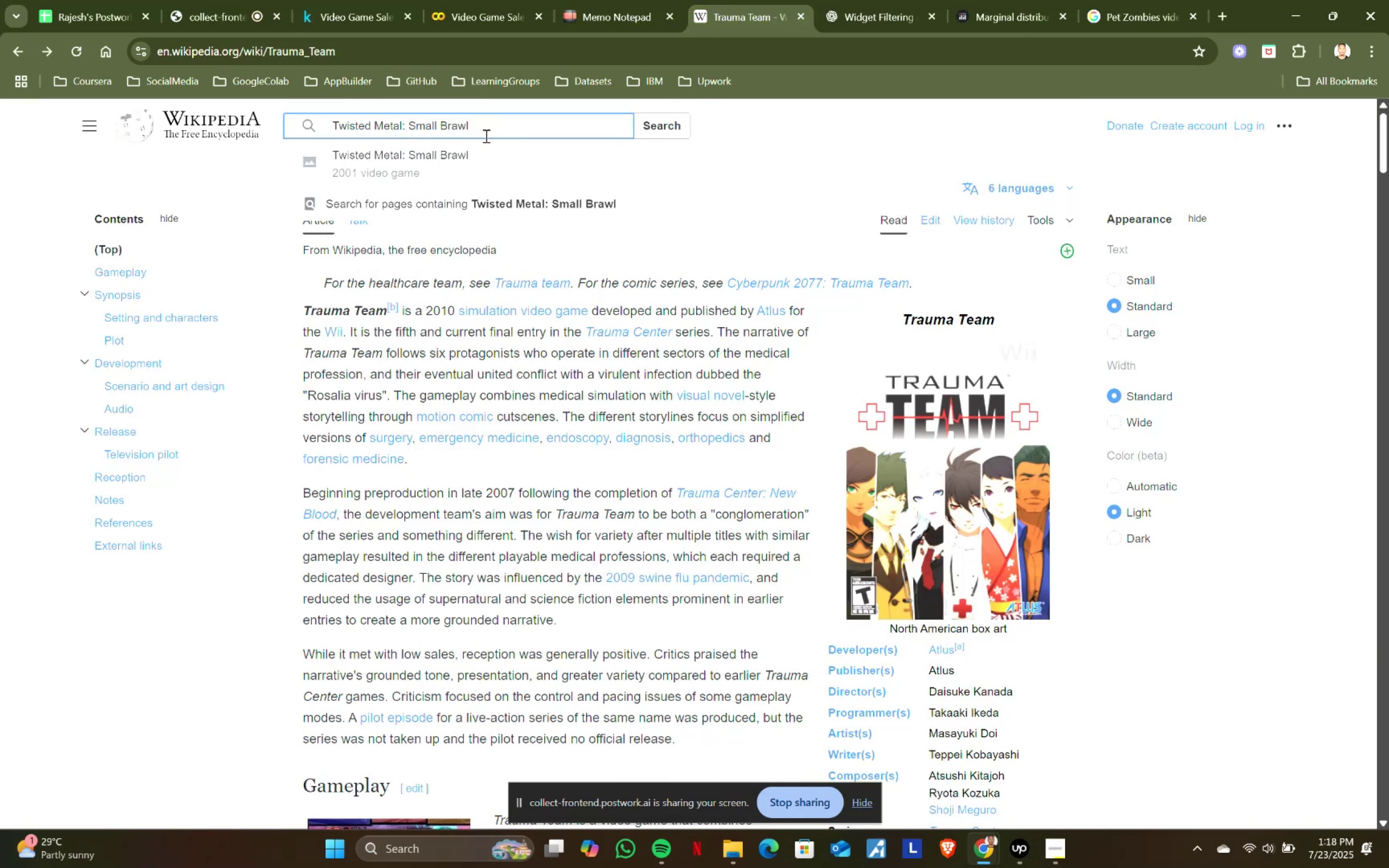 
left_click([442, 165])
 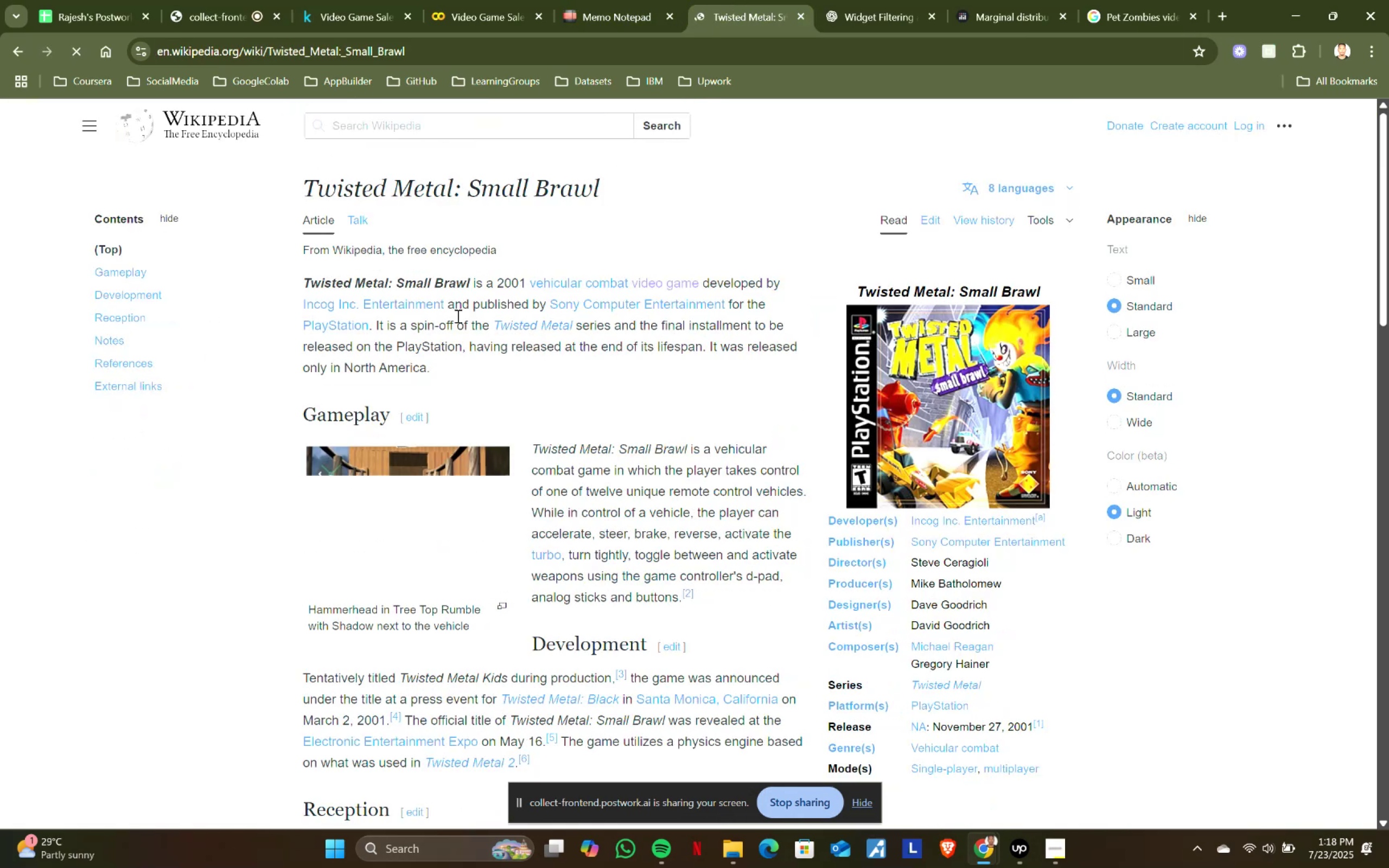 
left_click_drag(start_coordinate=[497, 285], to_coordinate=[524, 285])
 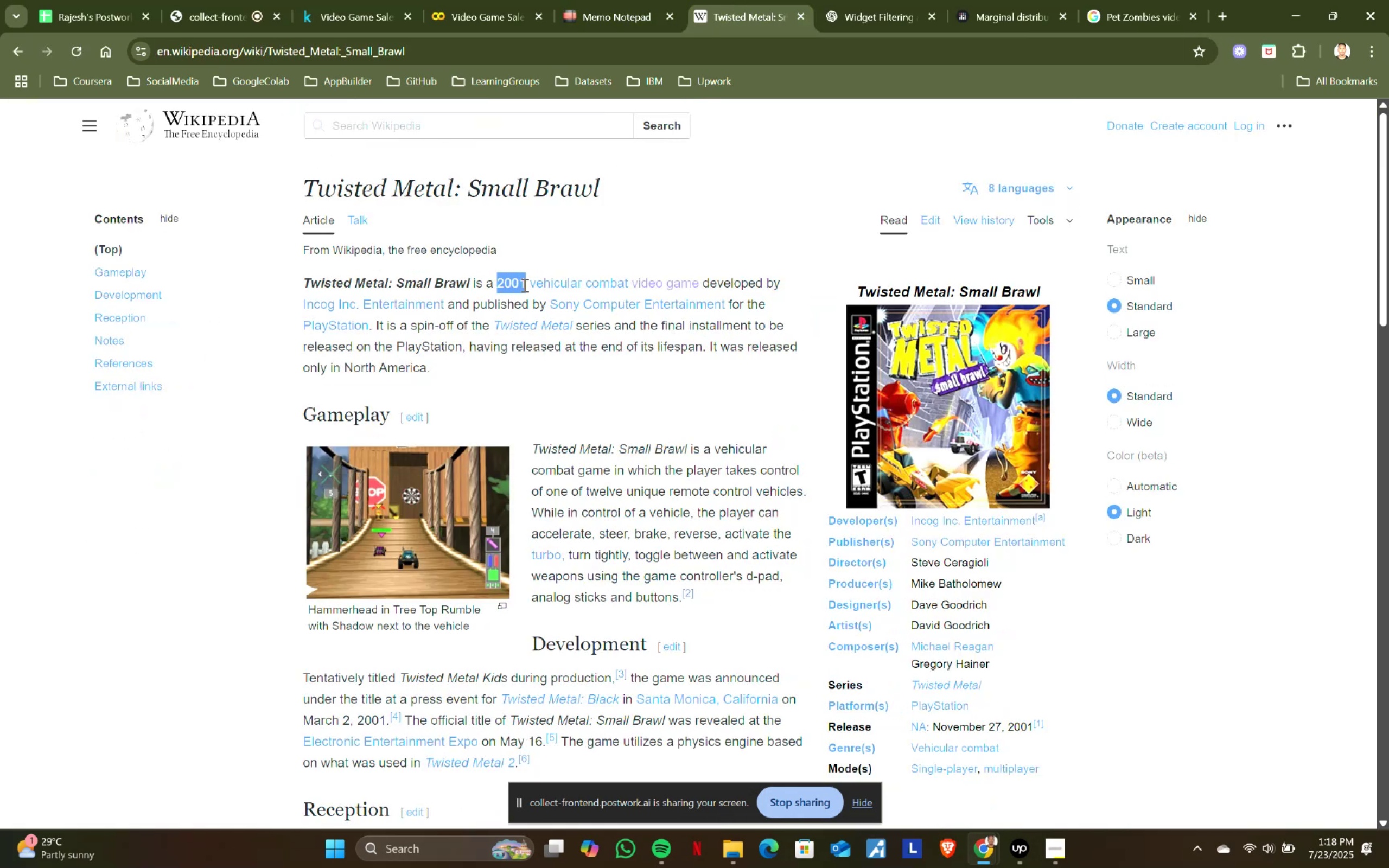 
key(Control+ControlLeft)
 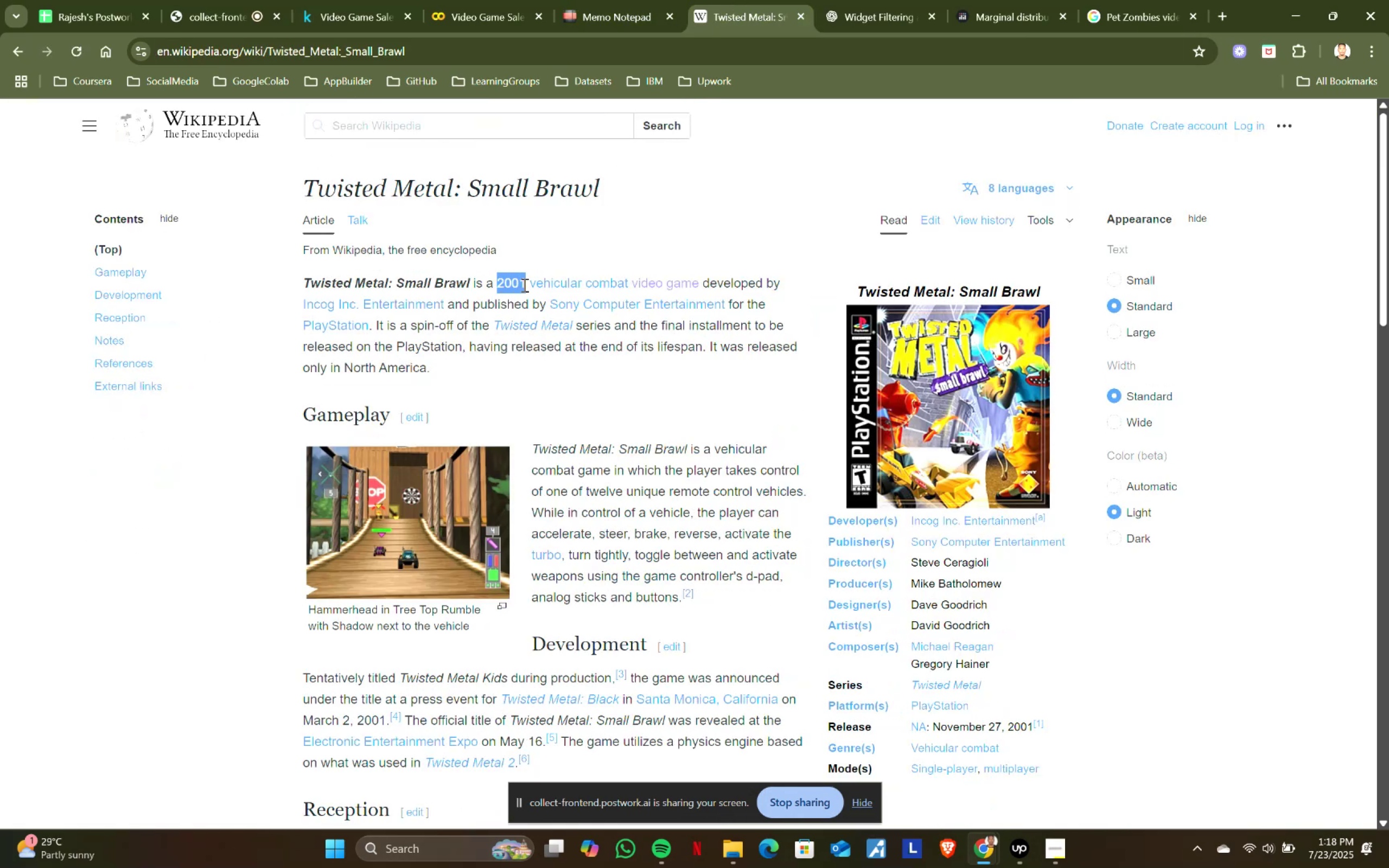 
key(Control+C)
 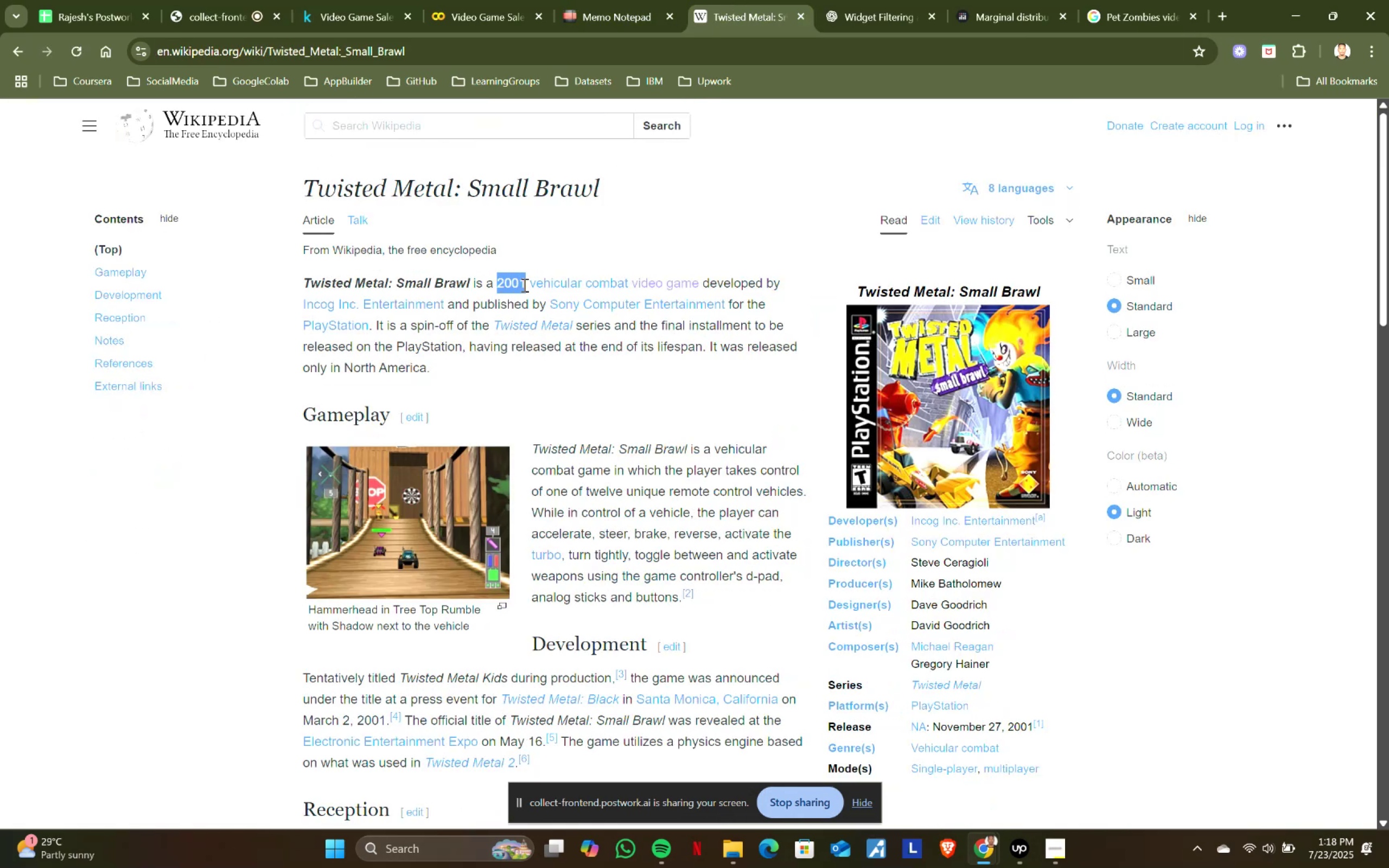 
key(Control+ControlLeft)
 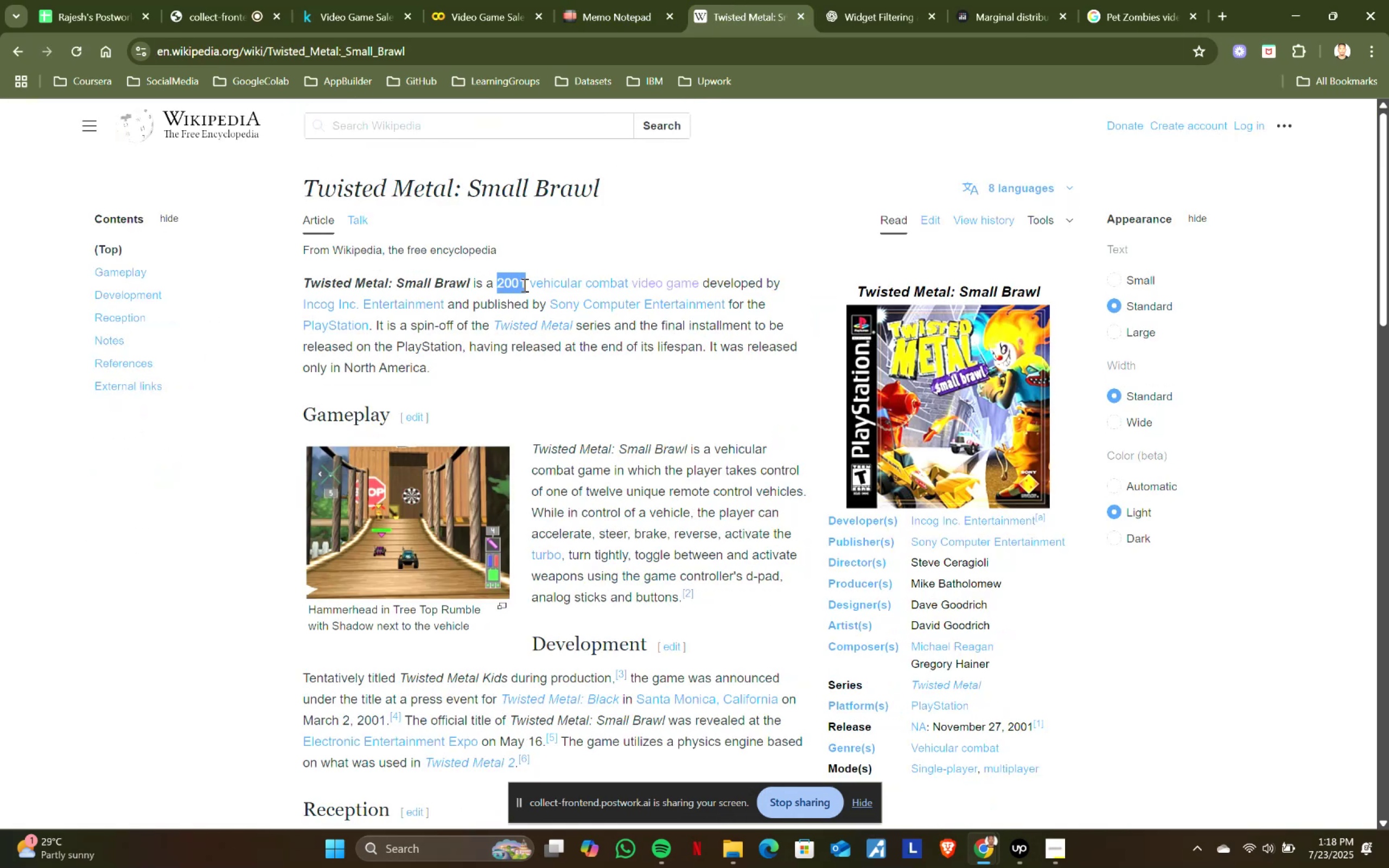 
key(Control+C)
 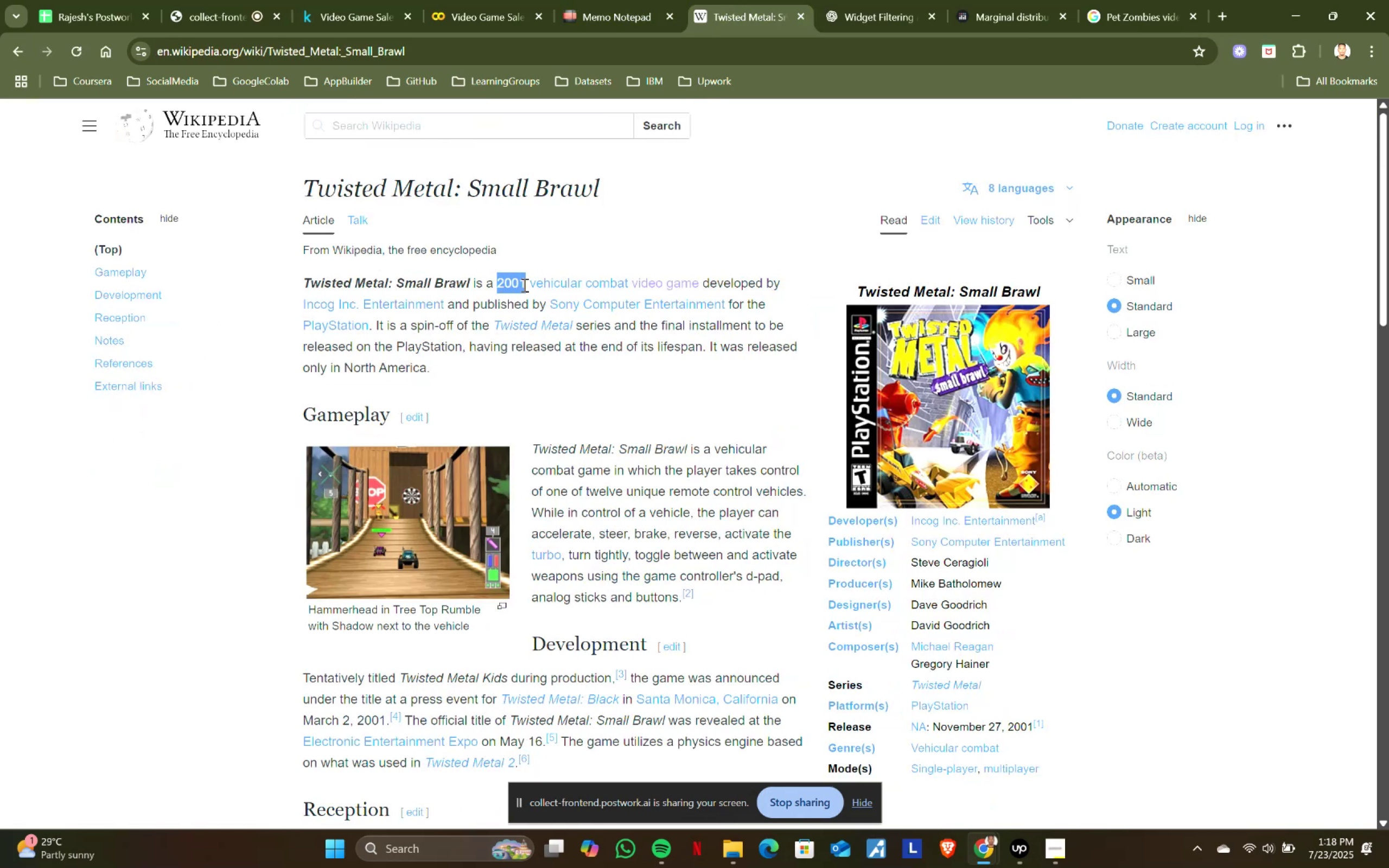 
key(Control+ControlLeft)
 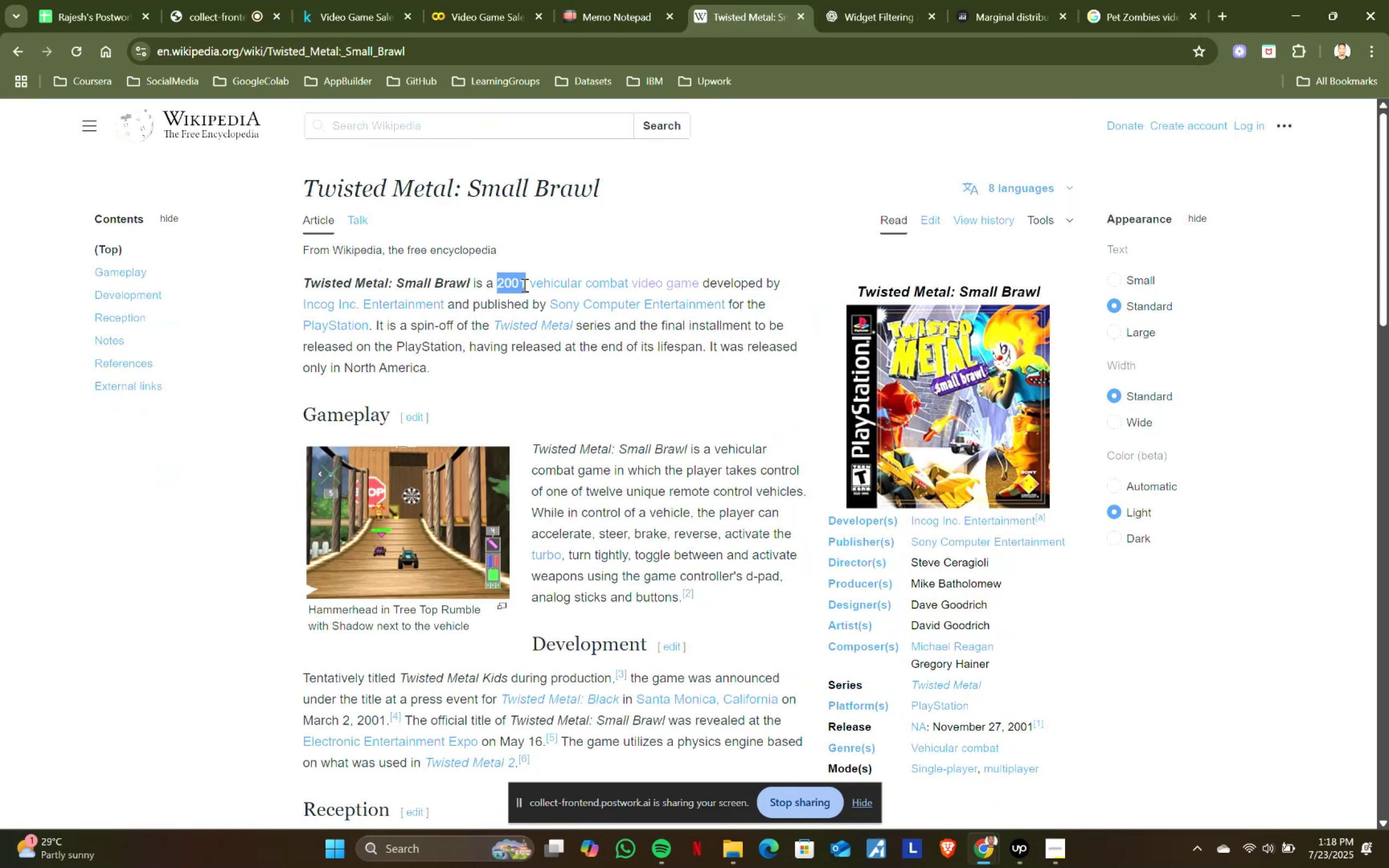 
key(Control+C)
 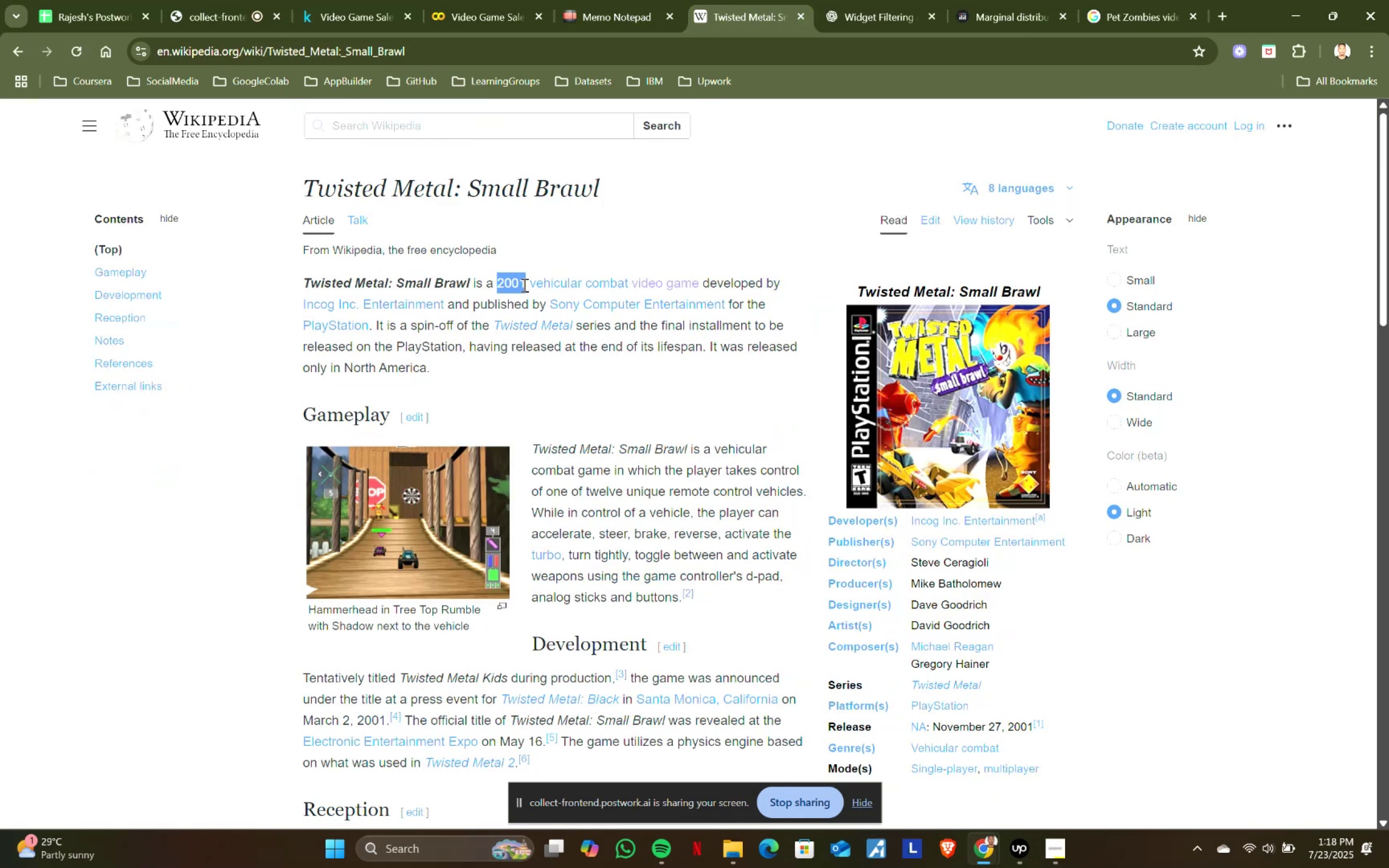 
key(Control+ControlLeft)
 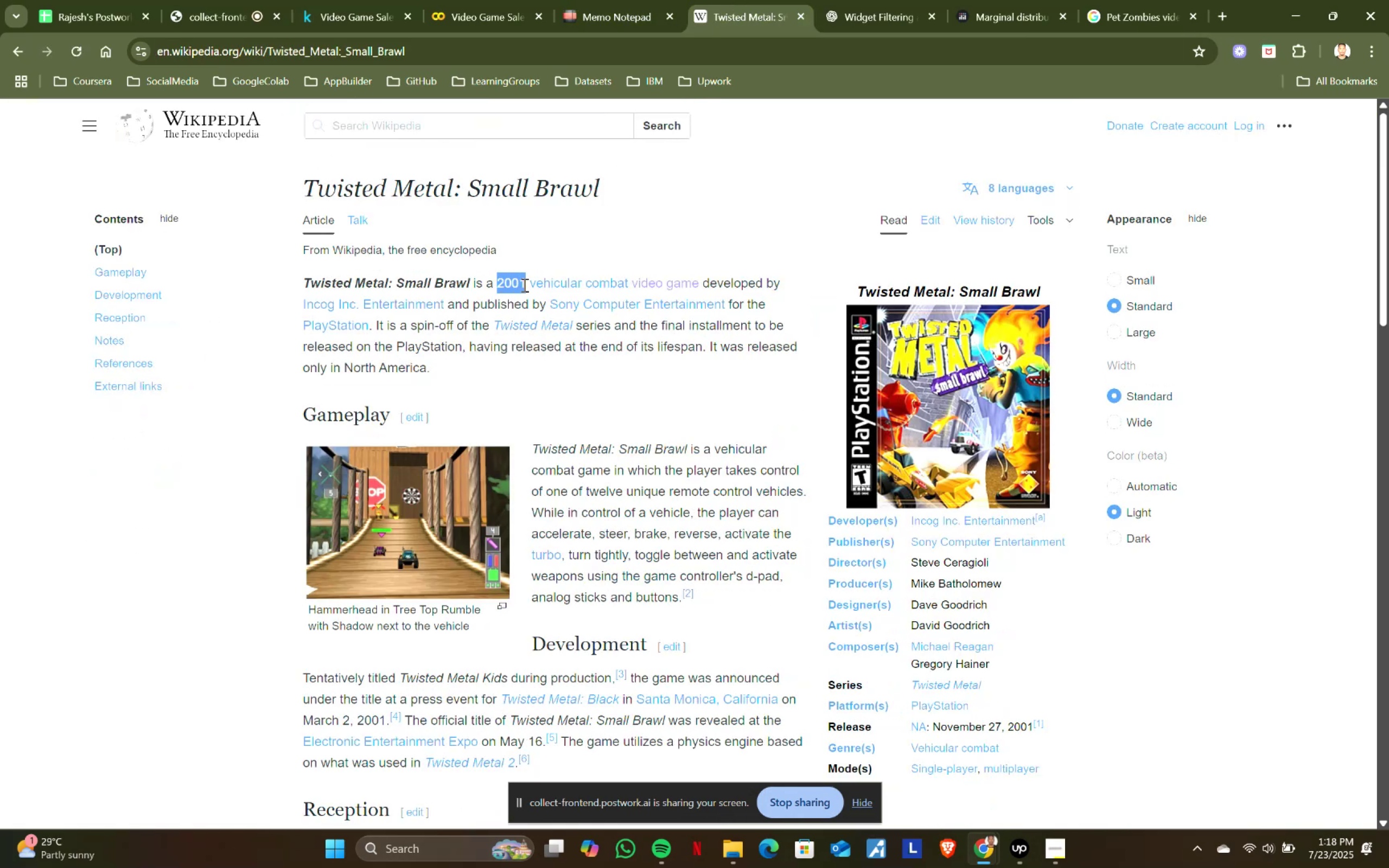 
key(Control+C)
 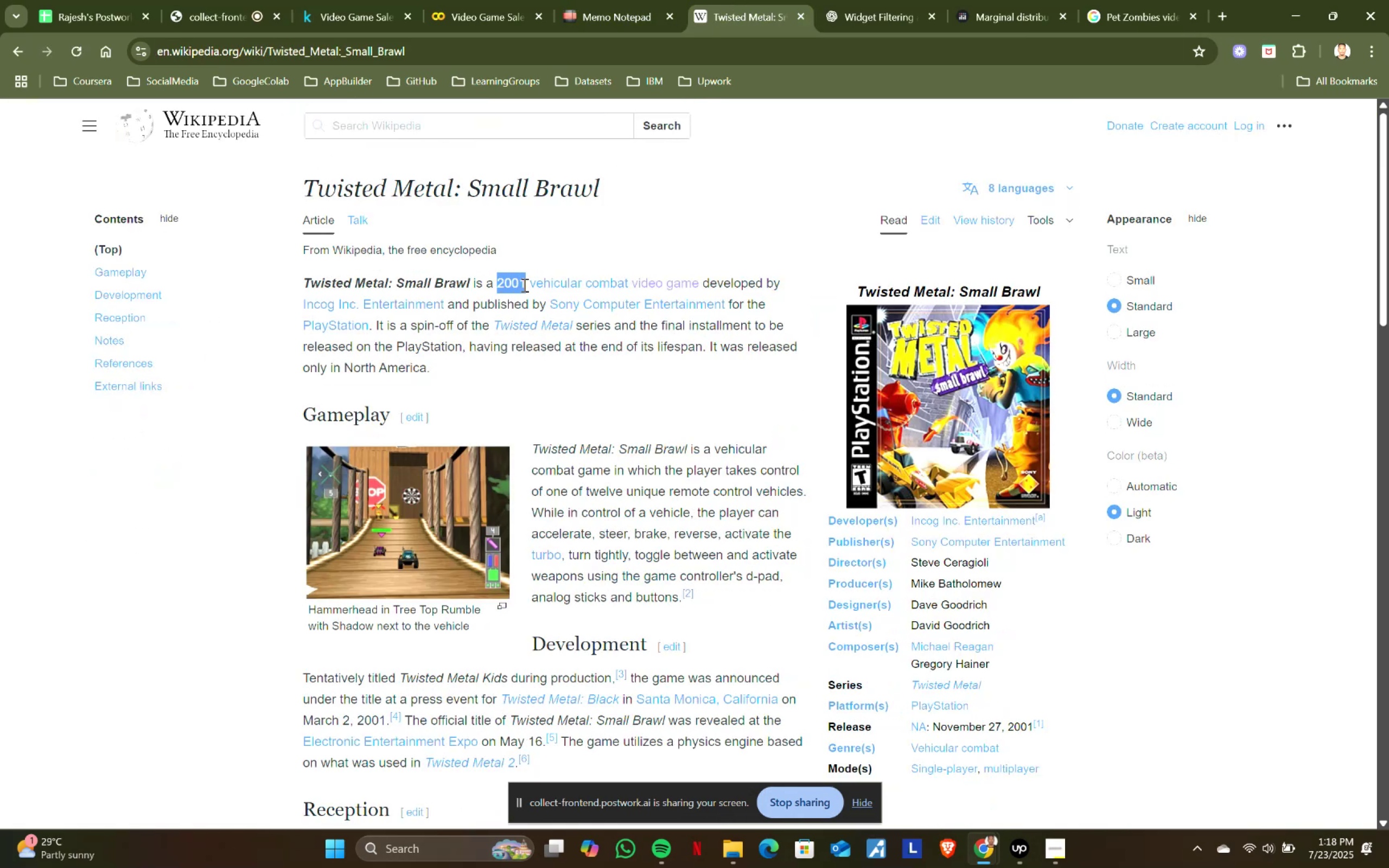 
key(Control+ControlLeft)
 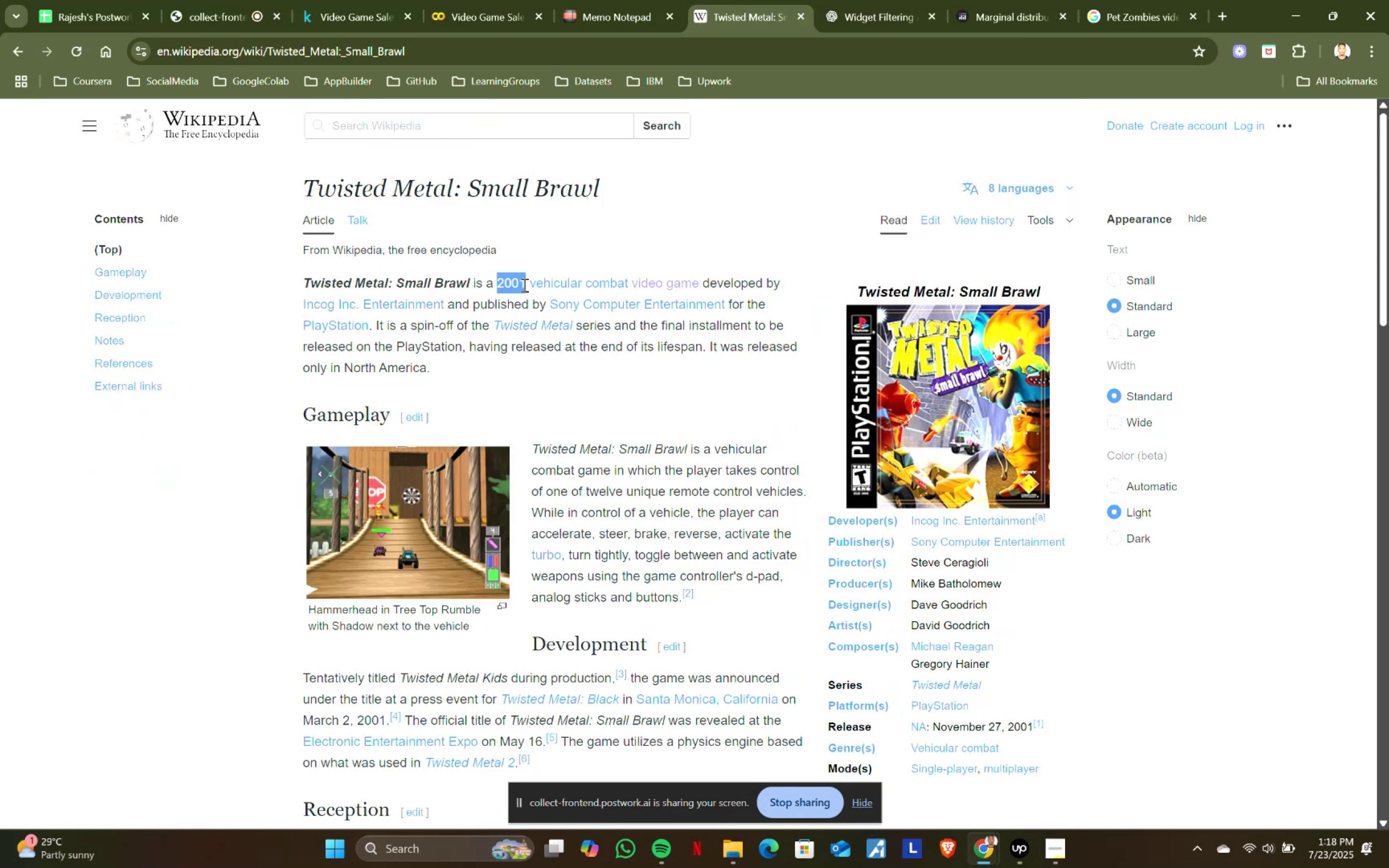 
key(Control+C)
 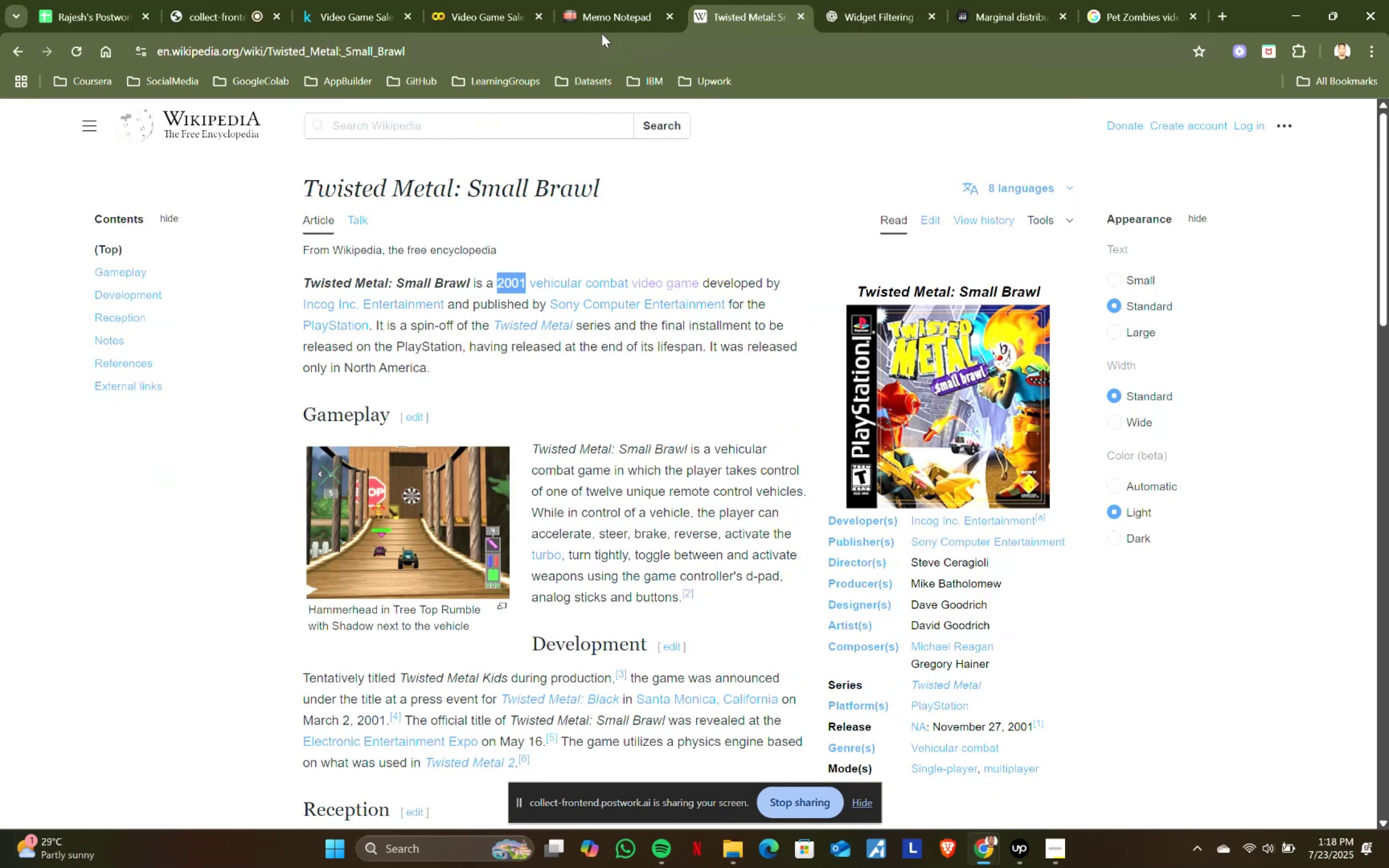 
left_click([603, 21])
 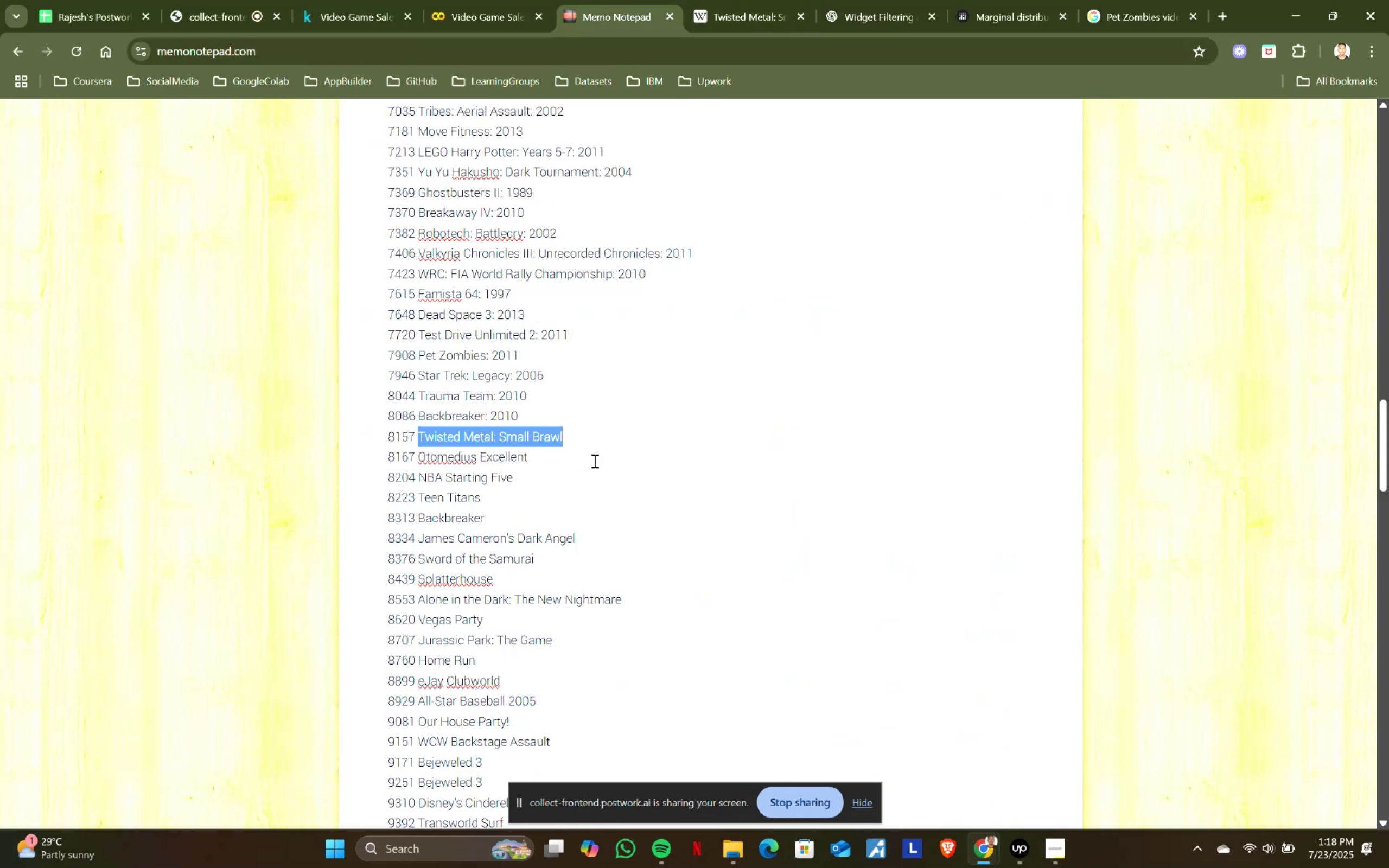 
left_click([604, 430])
 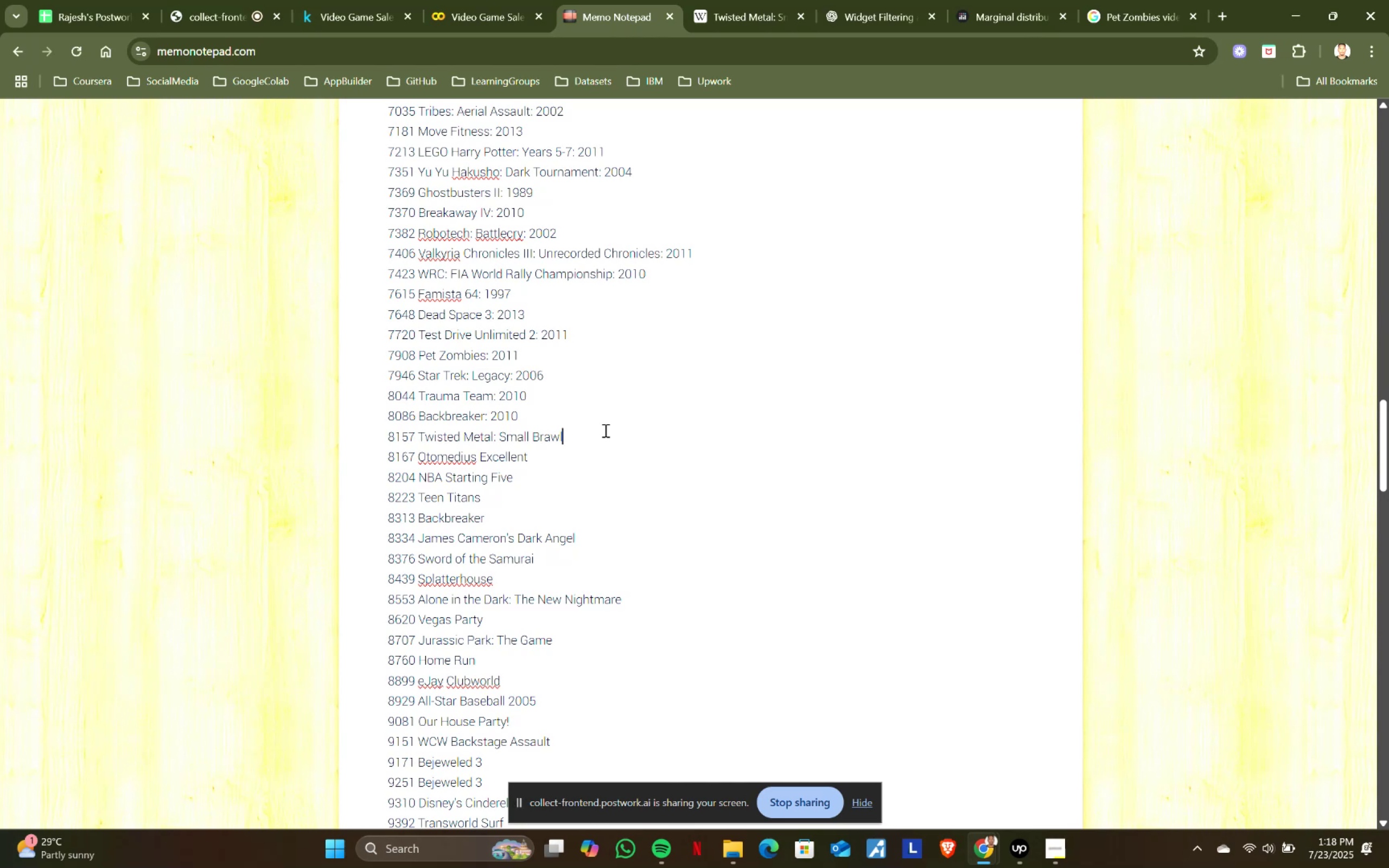 
key(Shift+ShiftRight)
 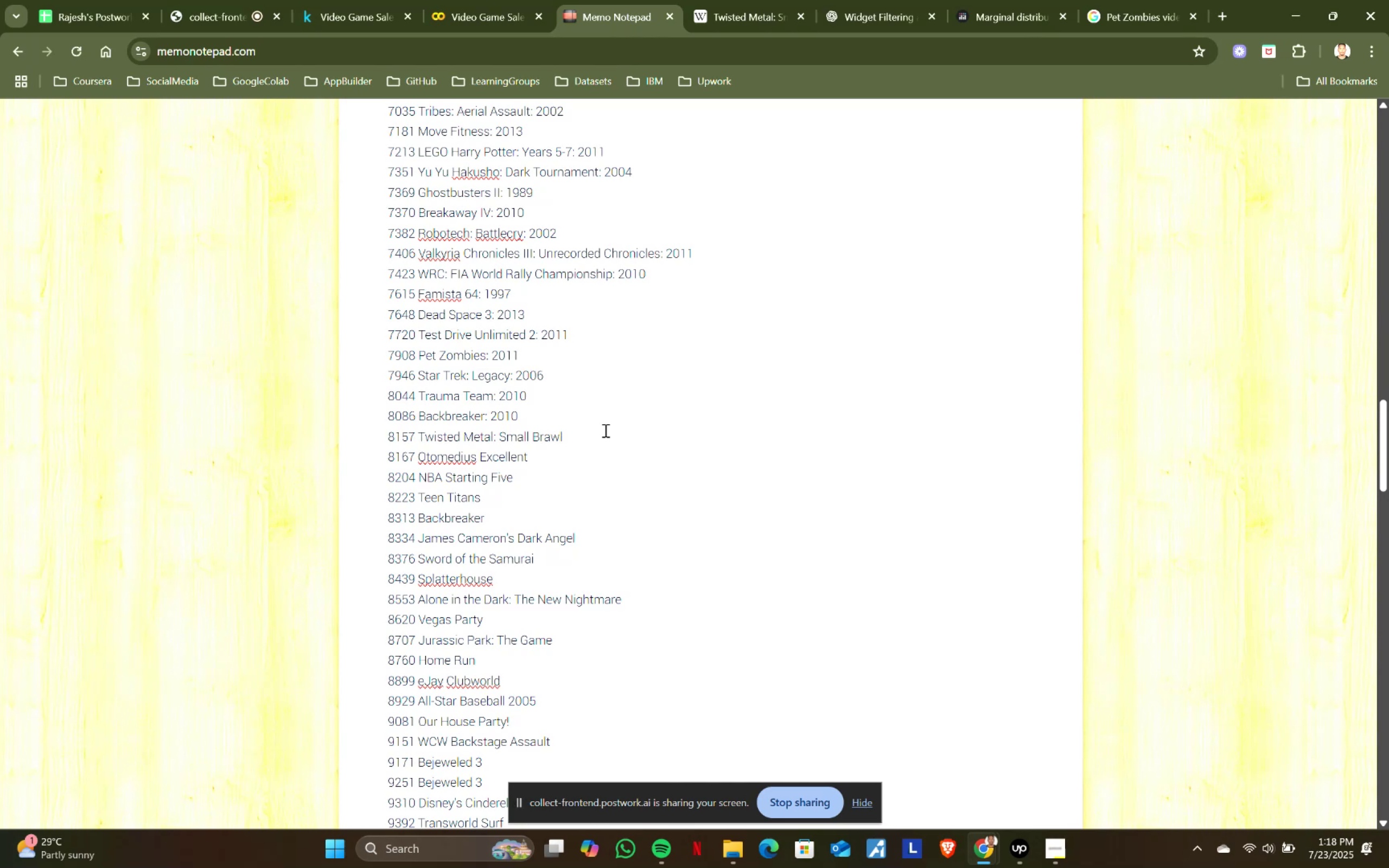 
key(Shift+Semicolon)
 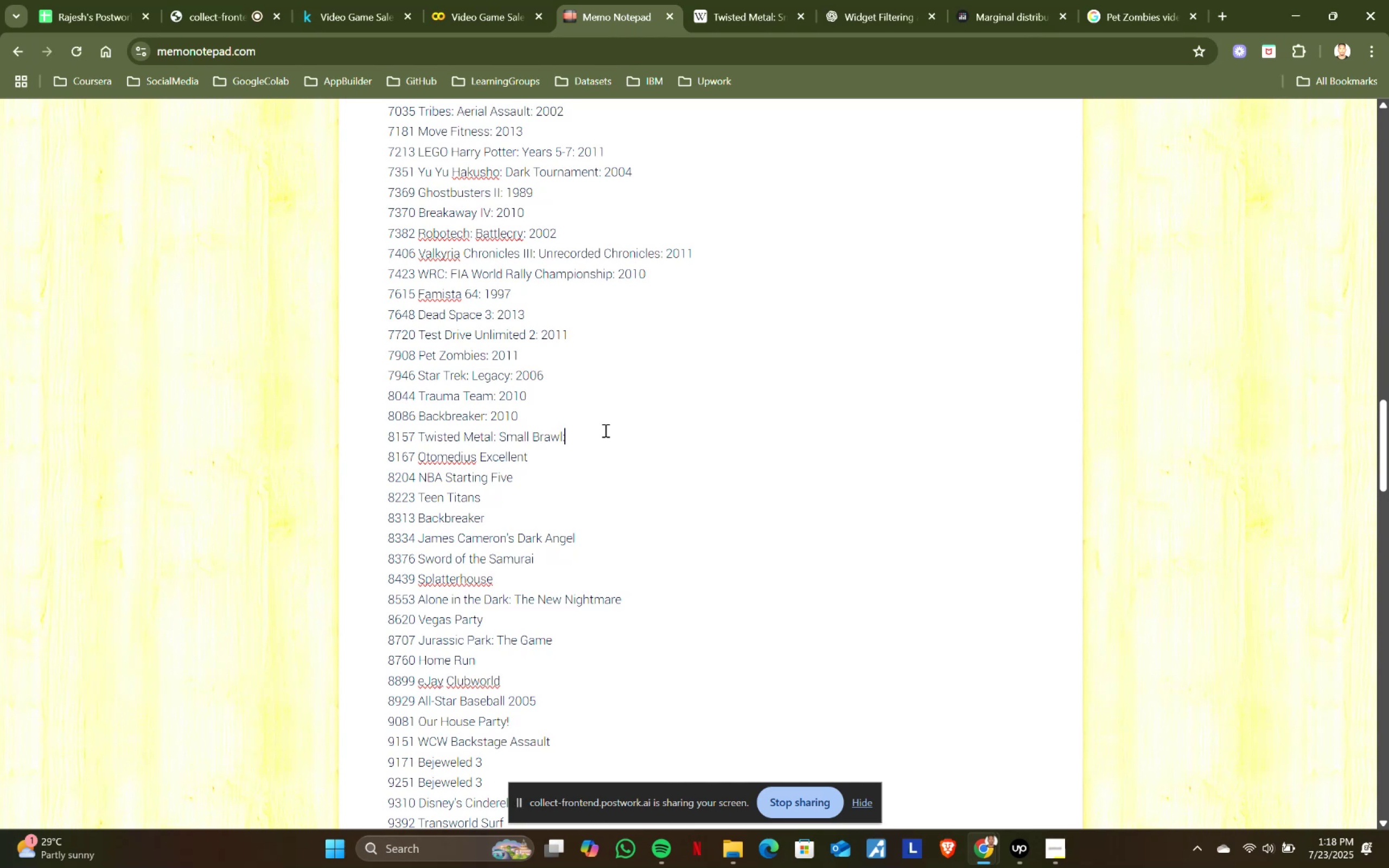 
key(Space)
 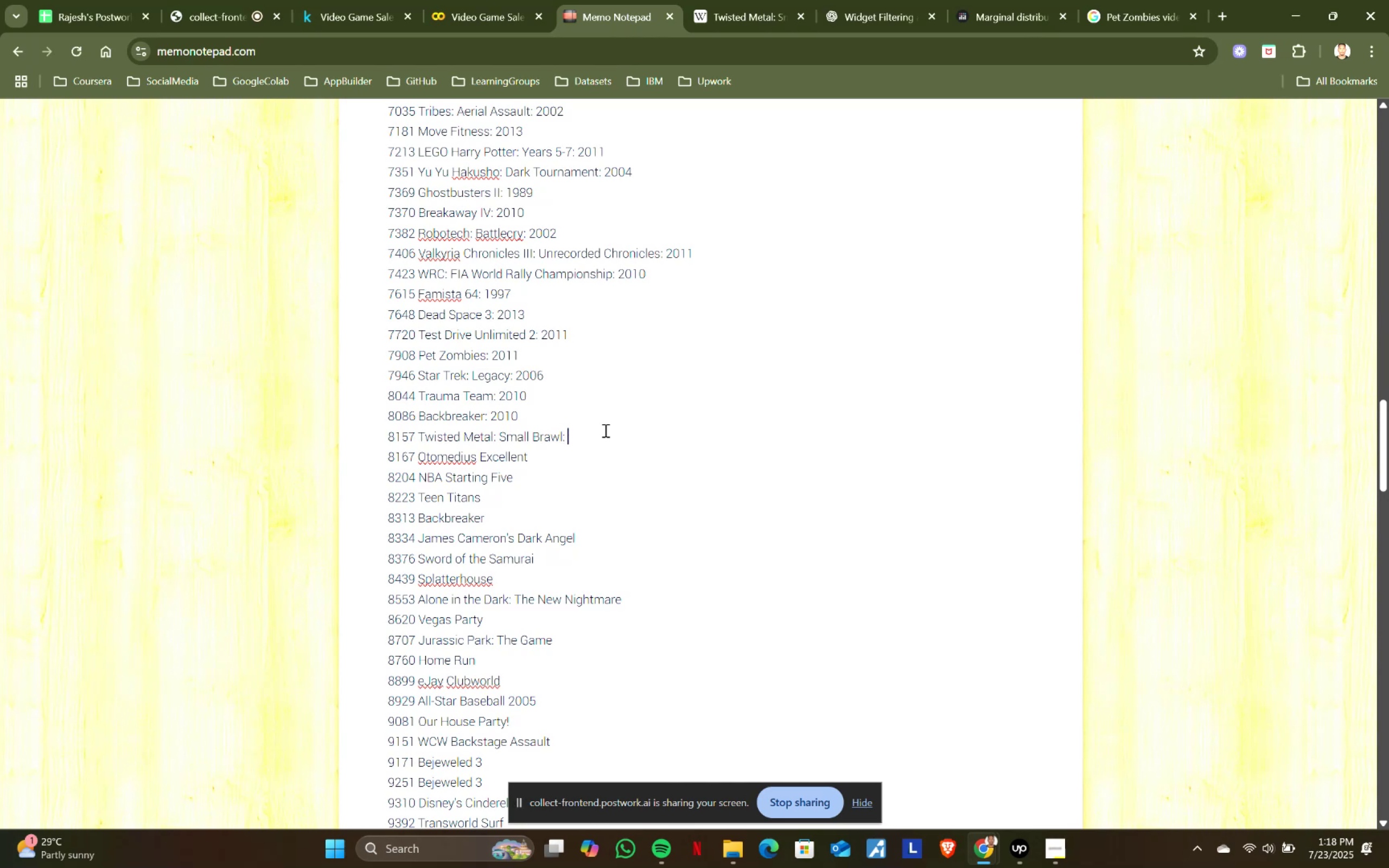 
key(Control+ControlLeft)
 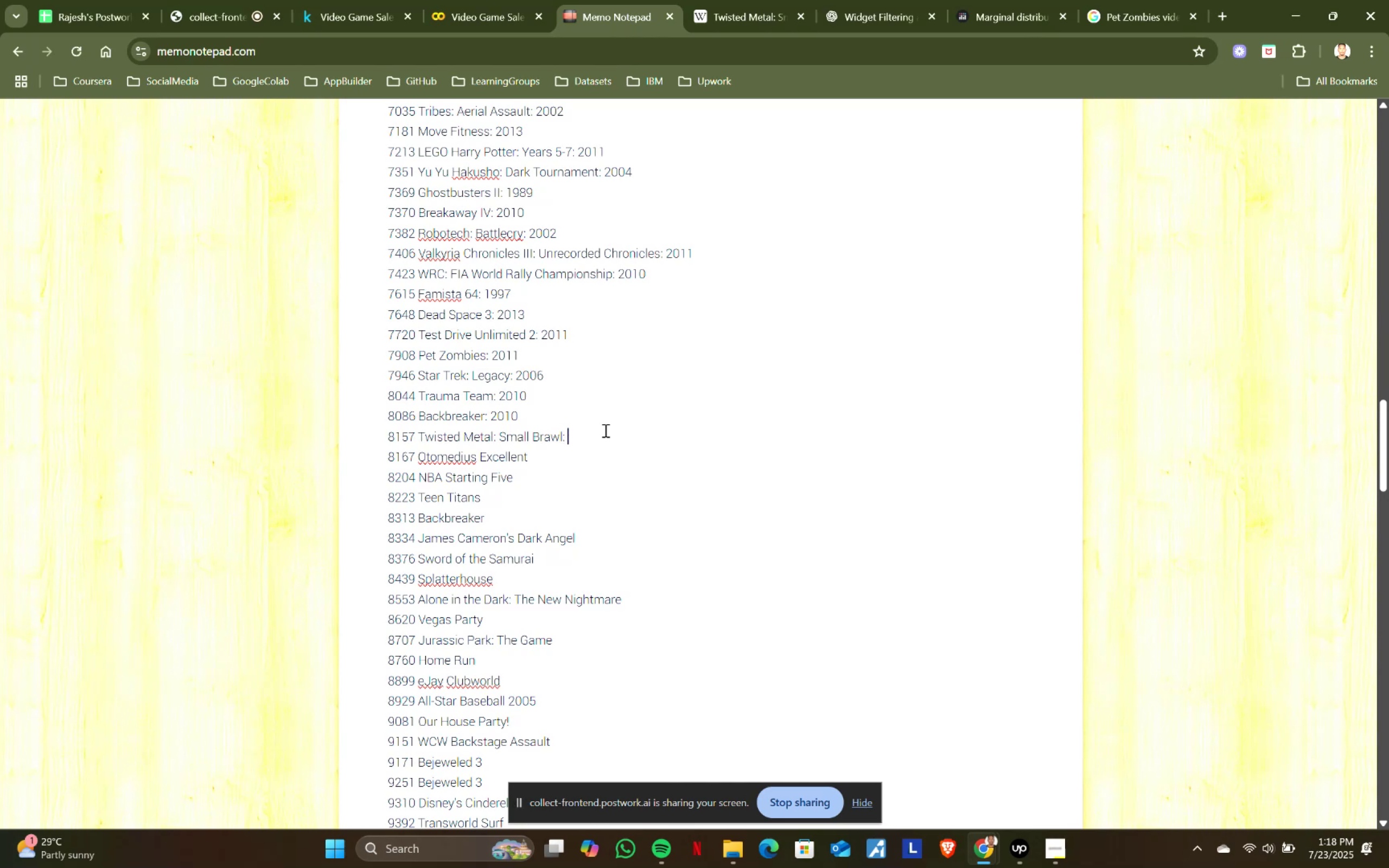 
key(Control+V)
 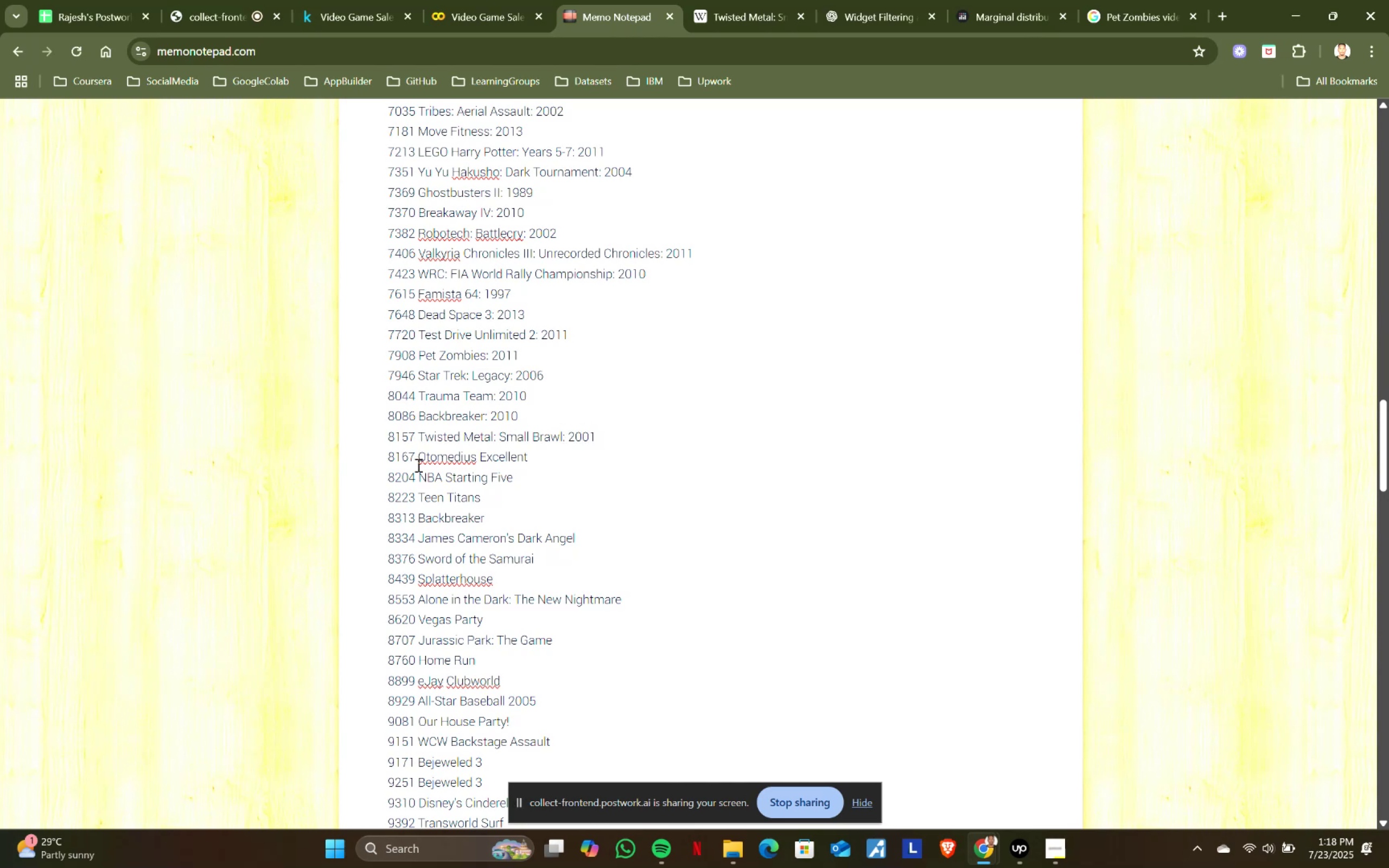 
left_click_drag(start_coordinate=[418, 459], to_coordinate=[541, 463])
 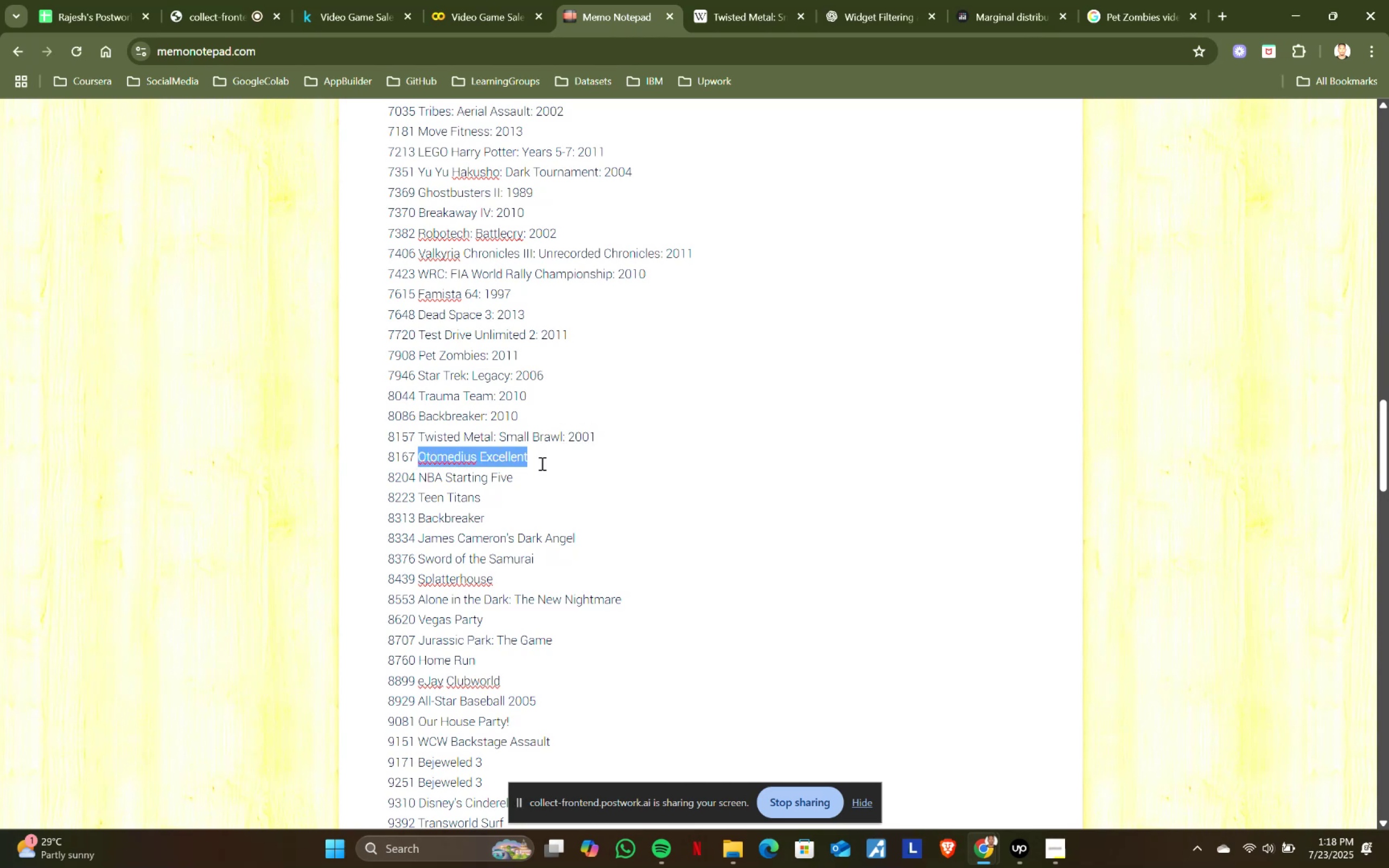 
key(Control+ControlLeft)
 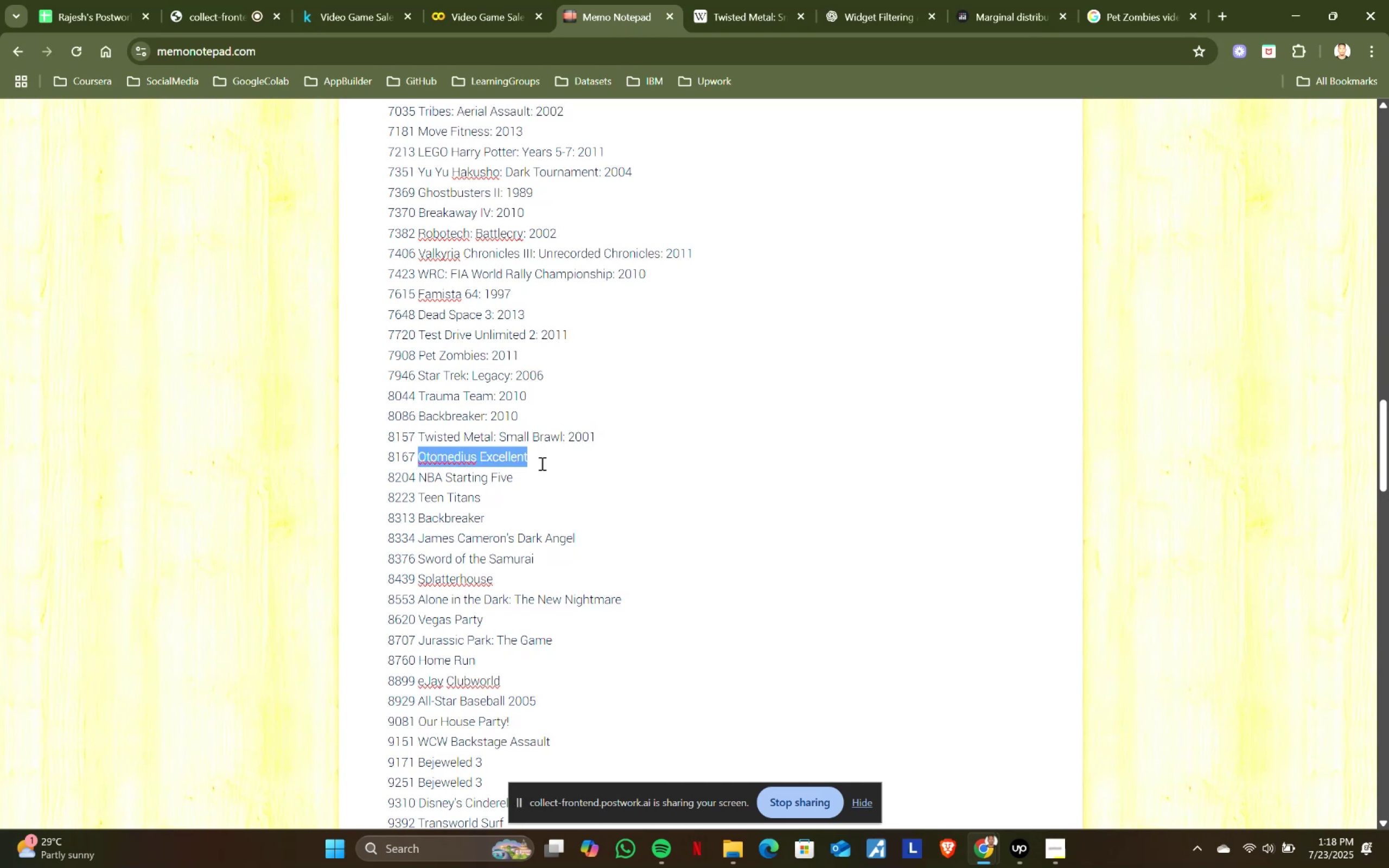 
key(Control+C)
 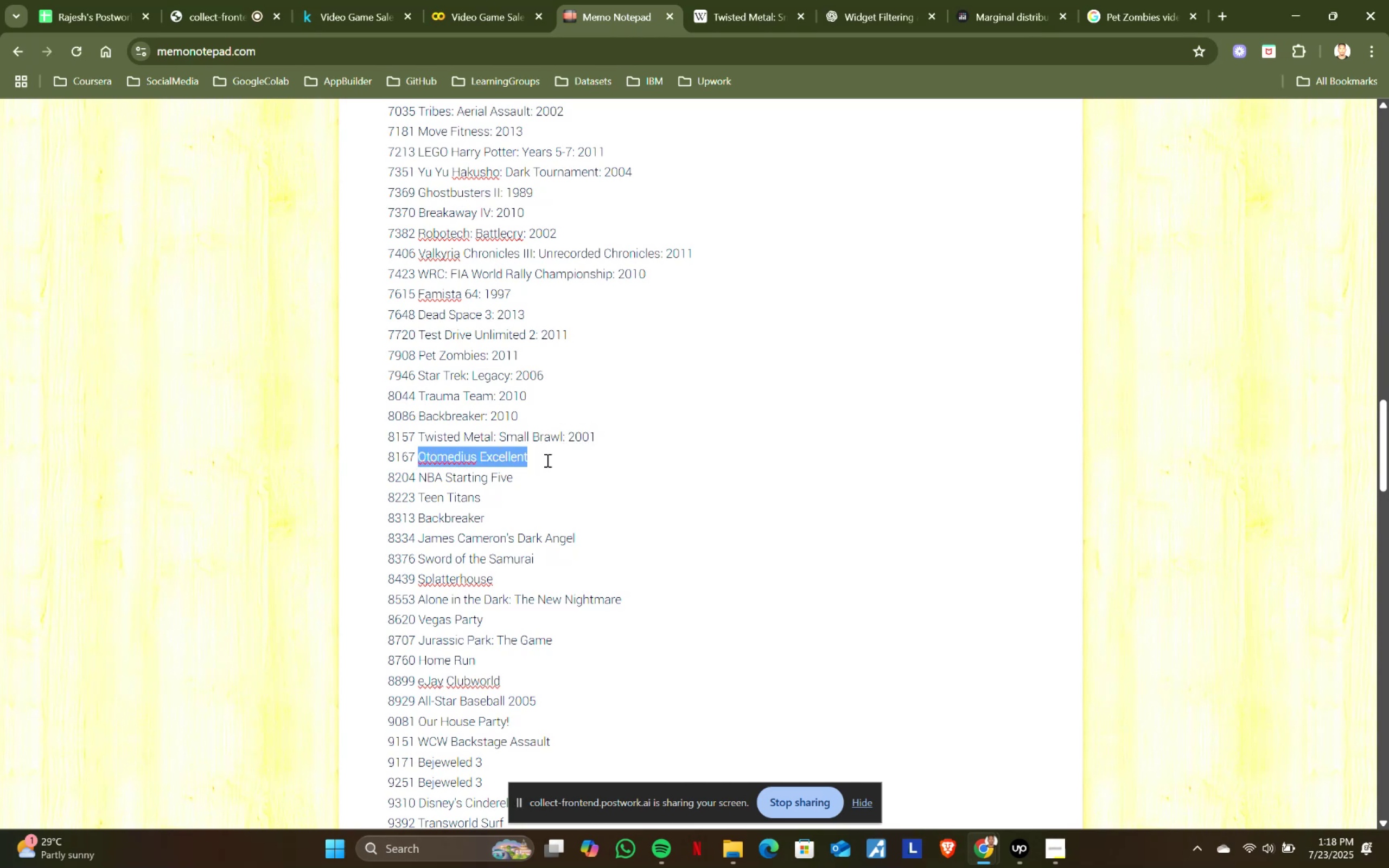 
key(Control+ControlLeft)
 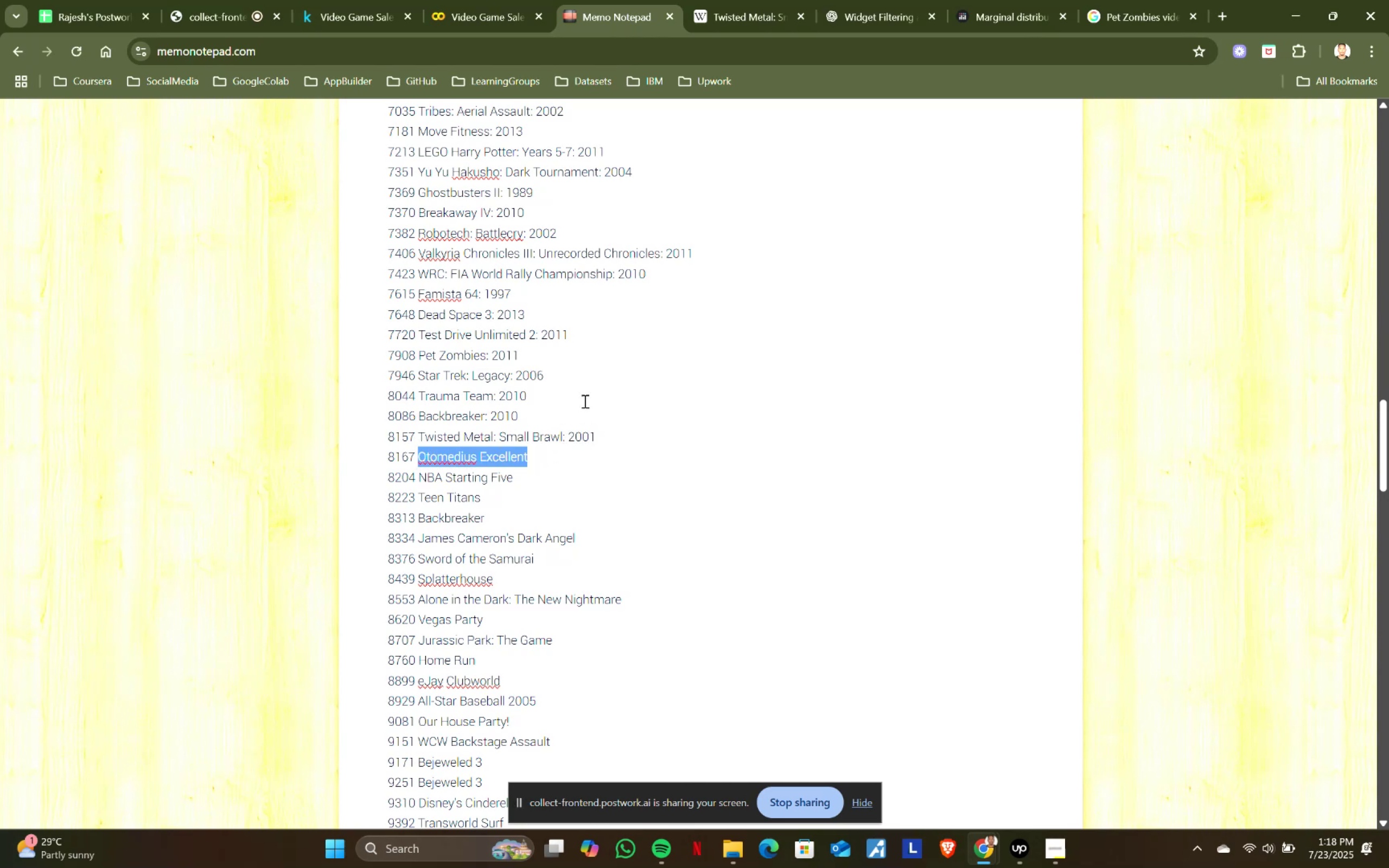 
key(Control+C)
 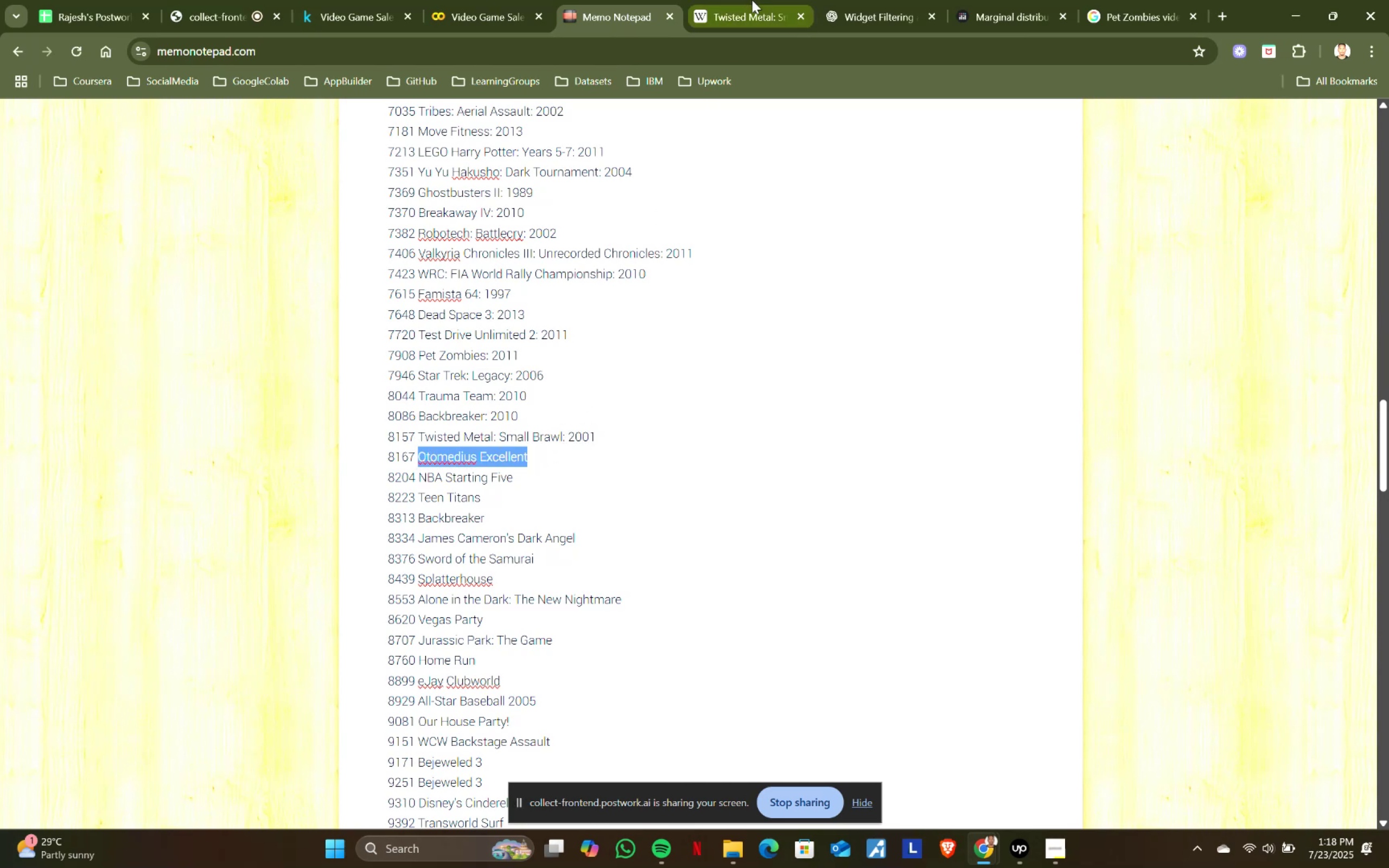 
left_click([752, 0])
 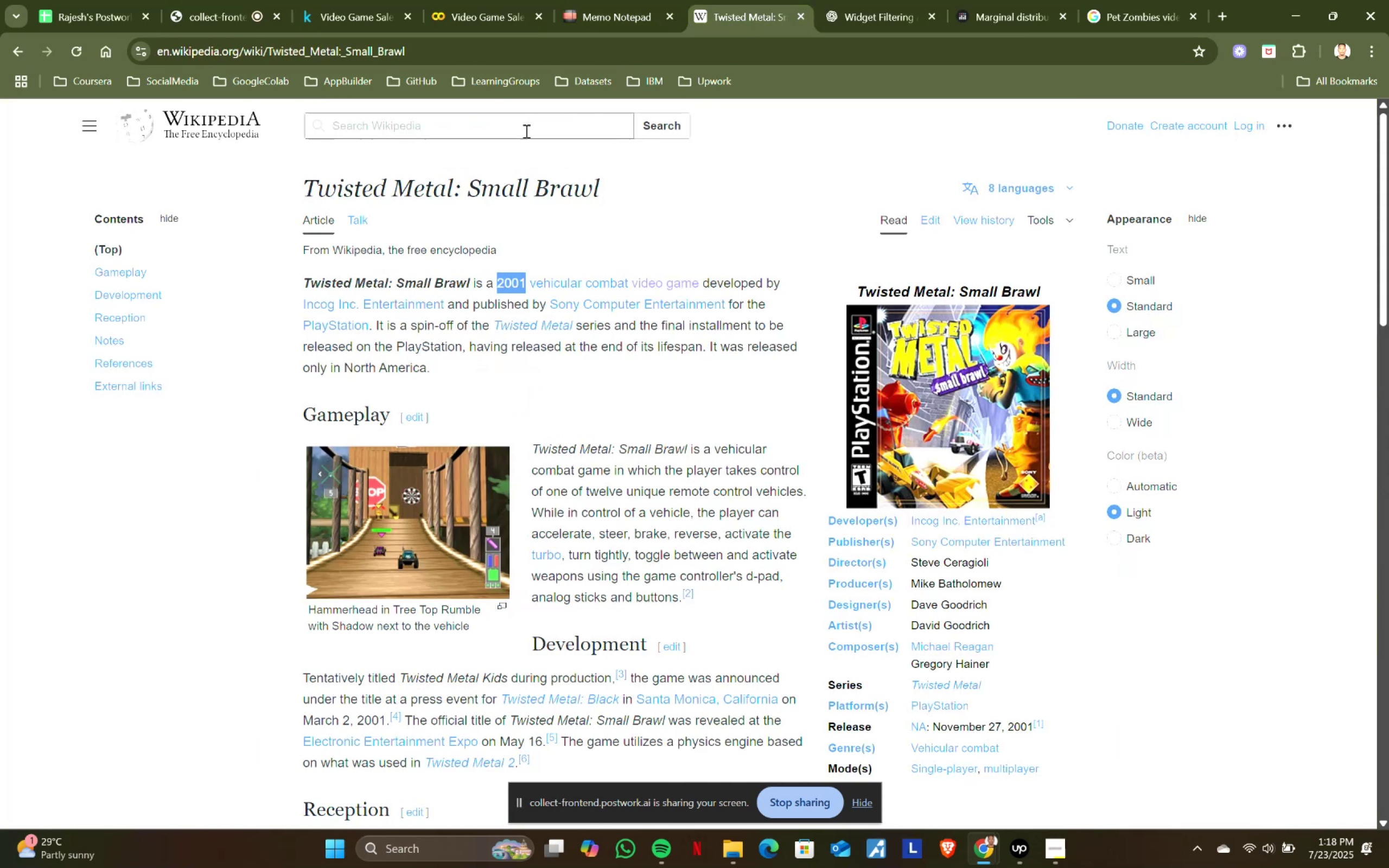 
left_click([499, 132])
 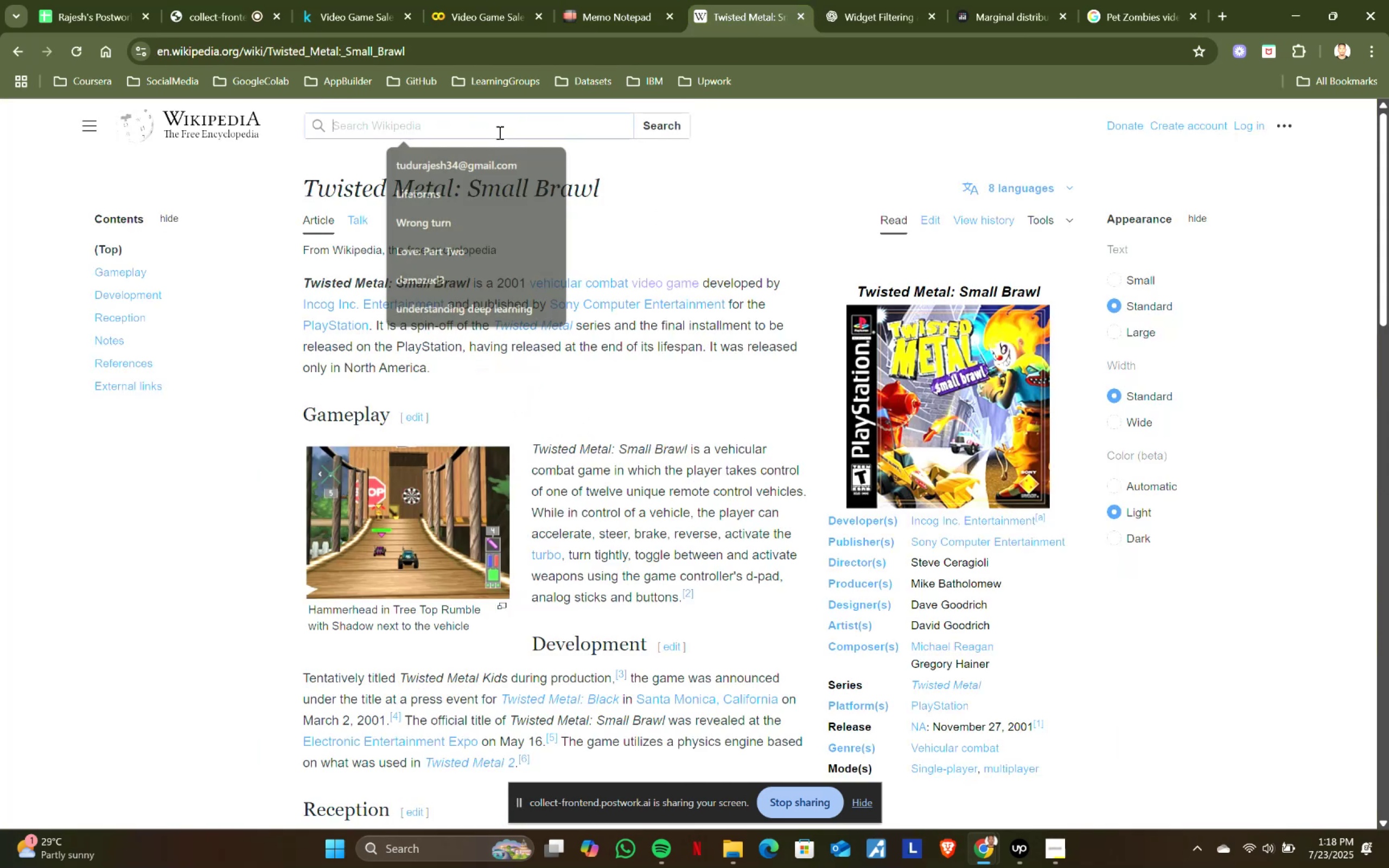 
key(Control+ControlLeft)
 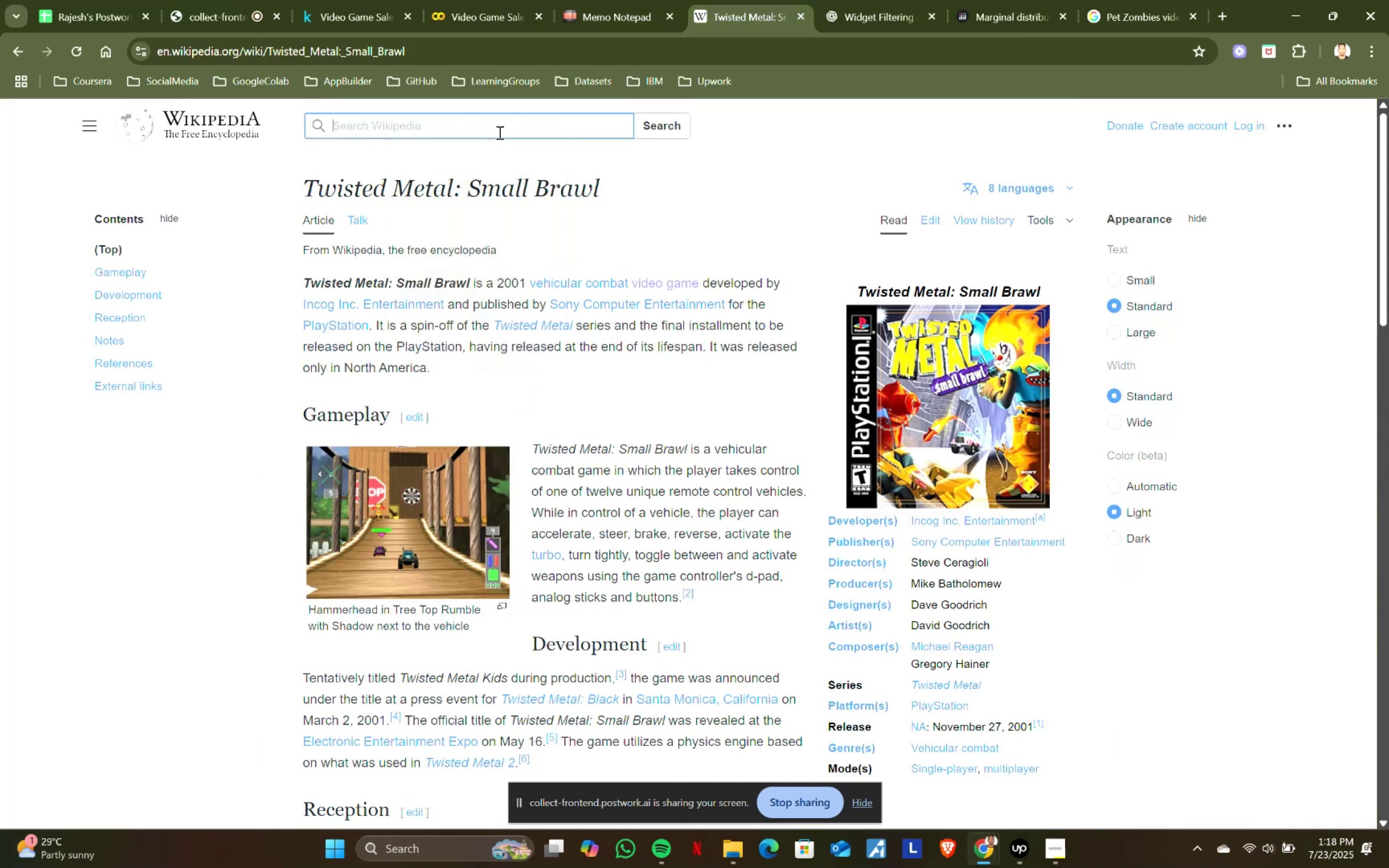 
key(Control+V)
 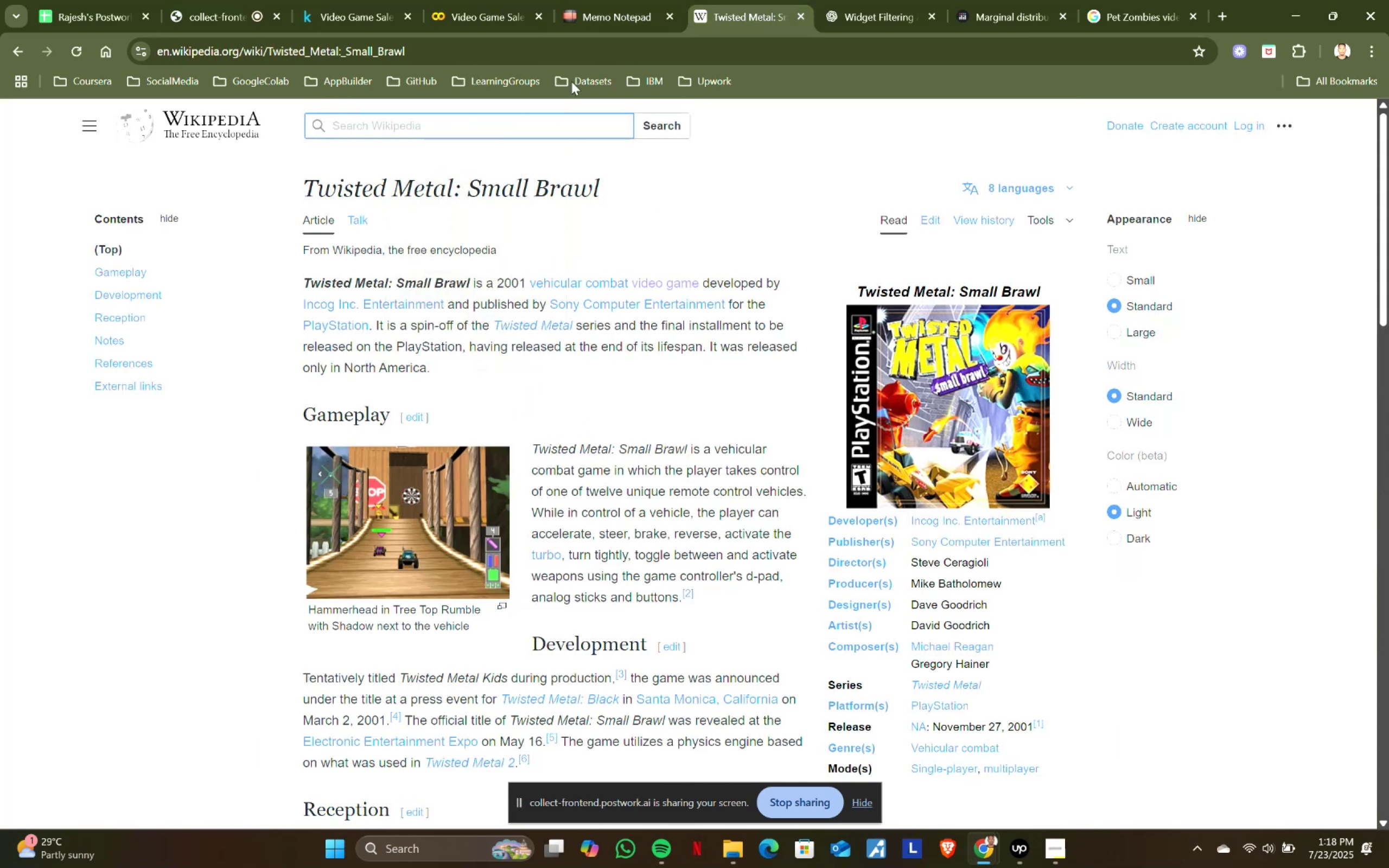 
left_click([611, 0])
 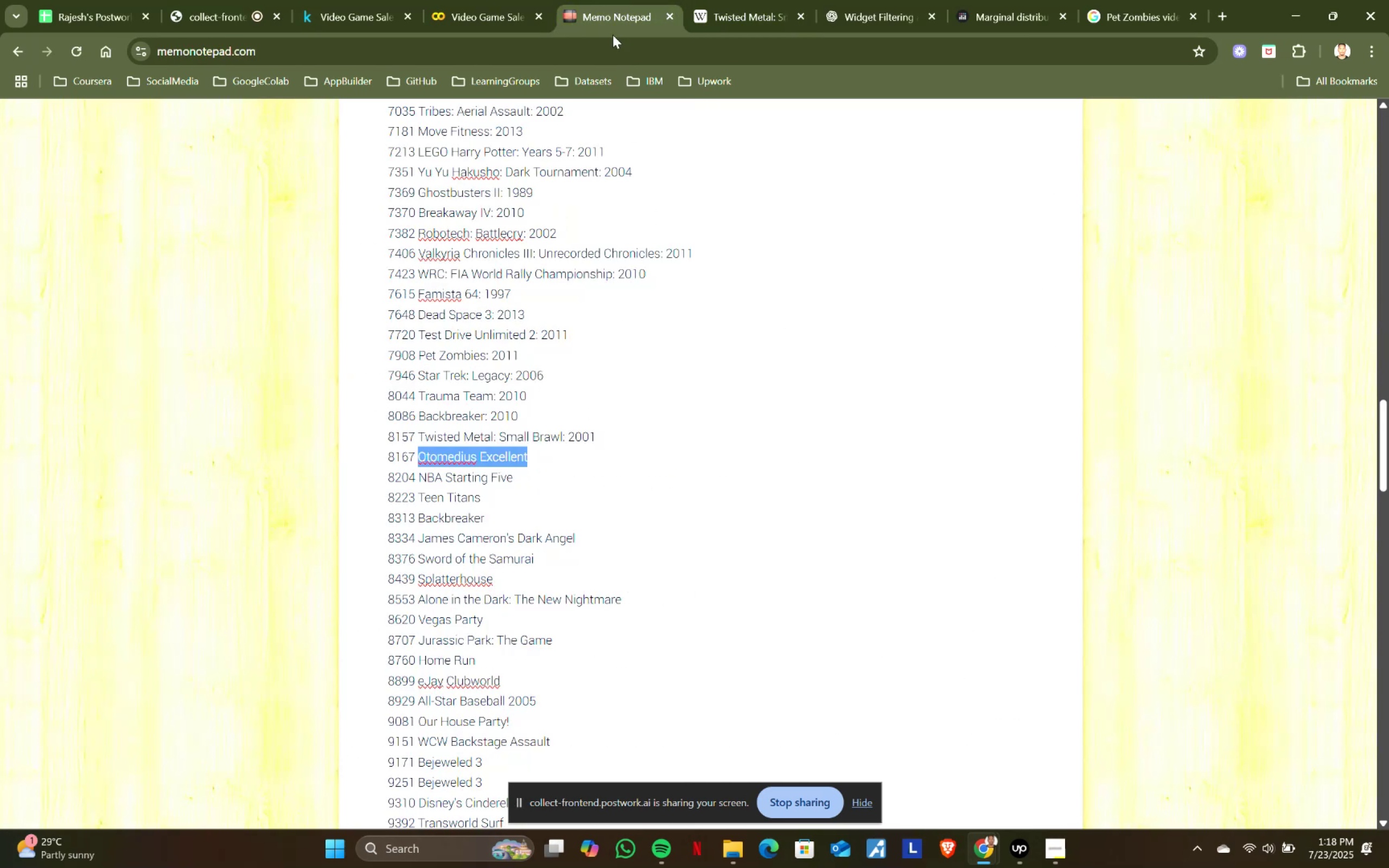 
key(Control+C)
 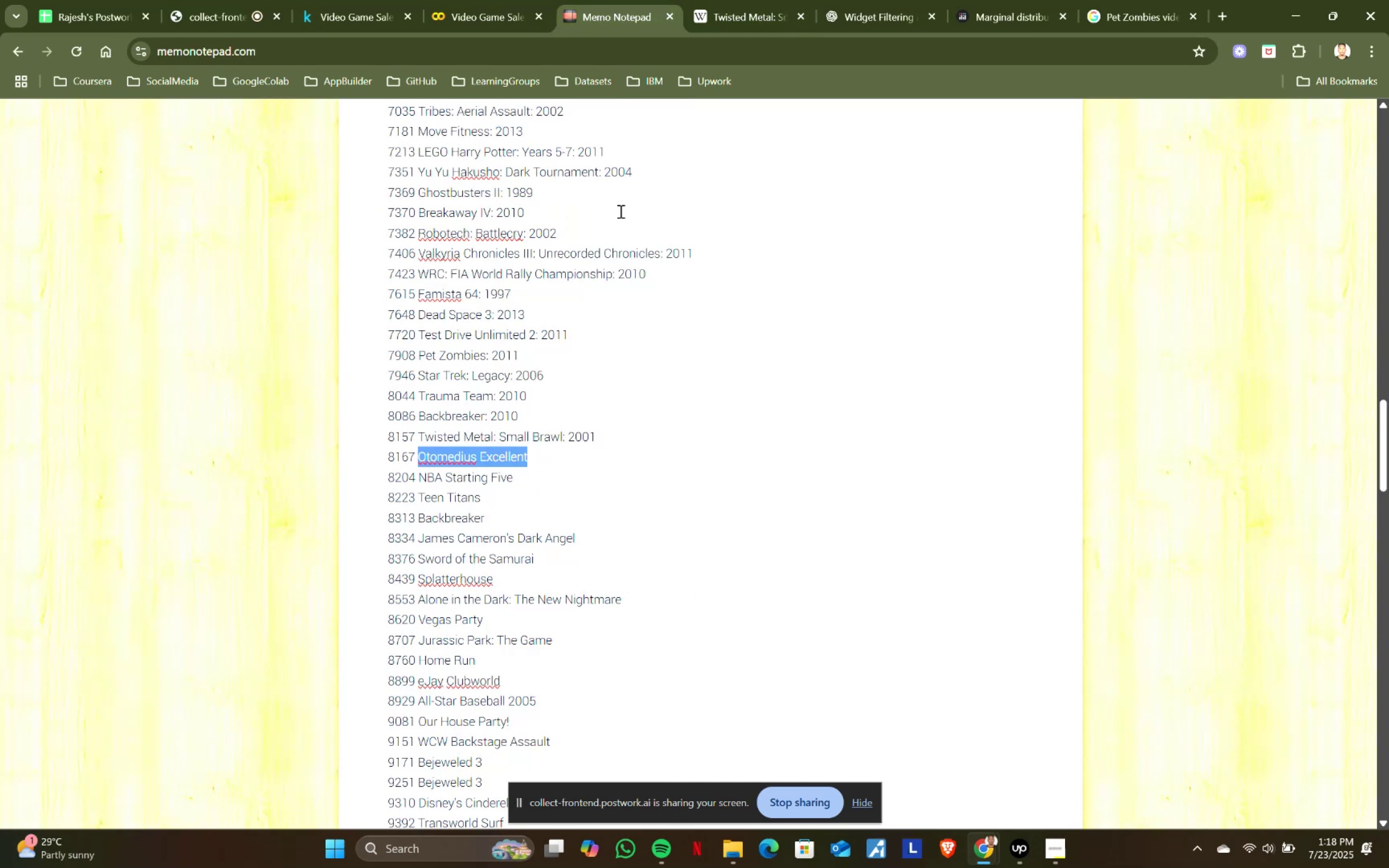 
key(Control+C)
 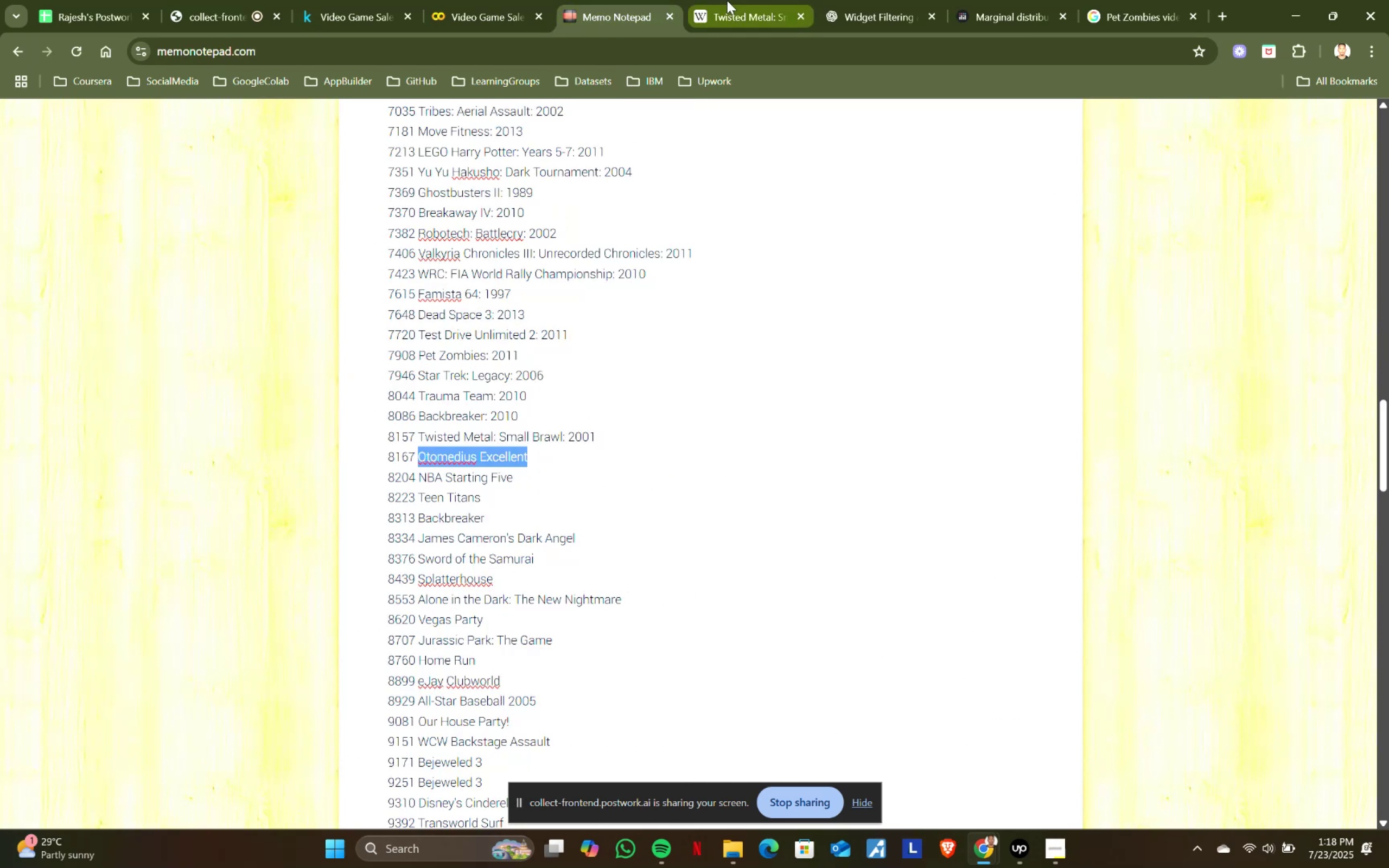 
left_click([734, 0])
 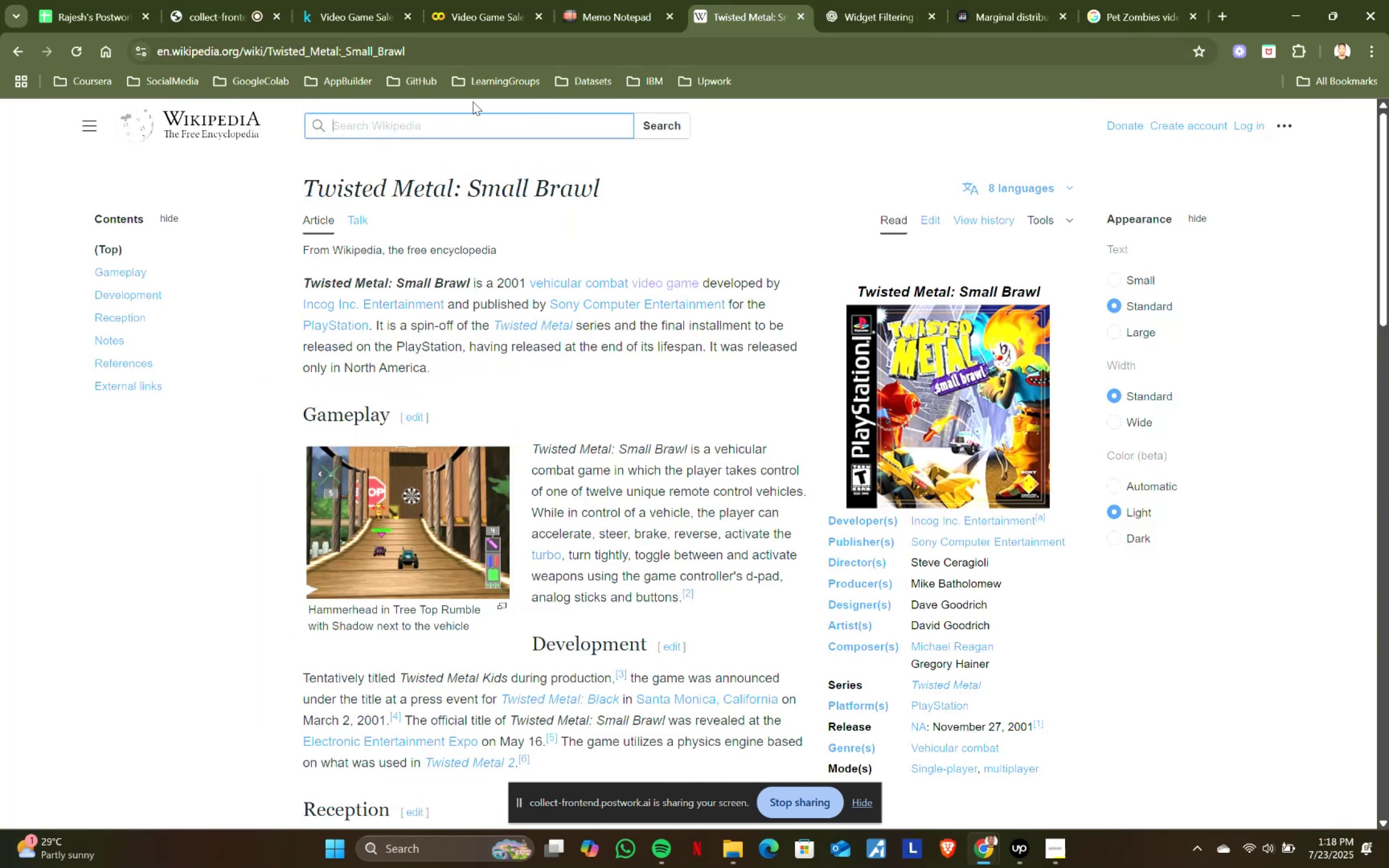 
key(Control+ControlLeft)
 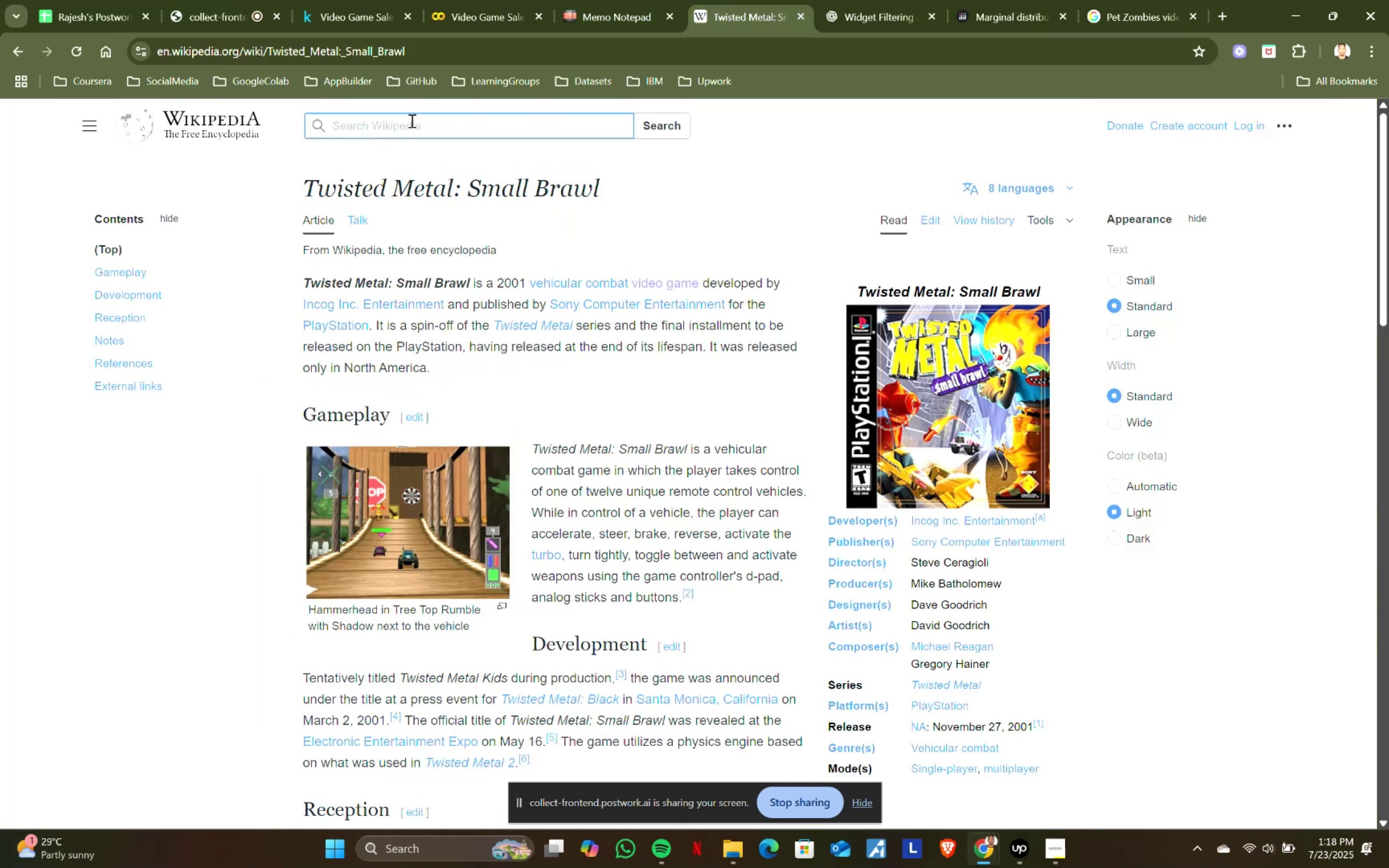 
key(Control+V)
 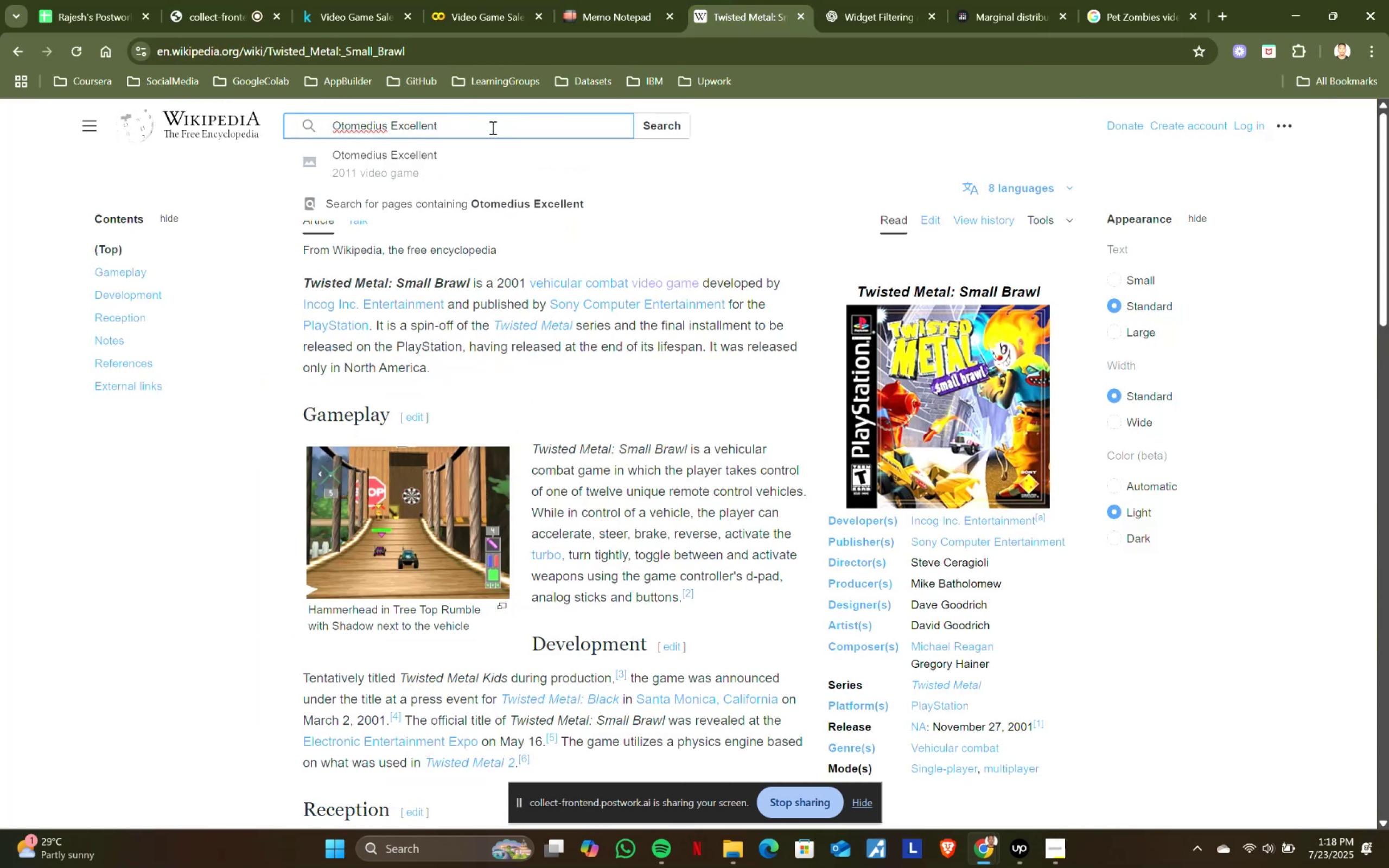 
left_click([410, 162])
 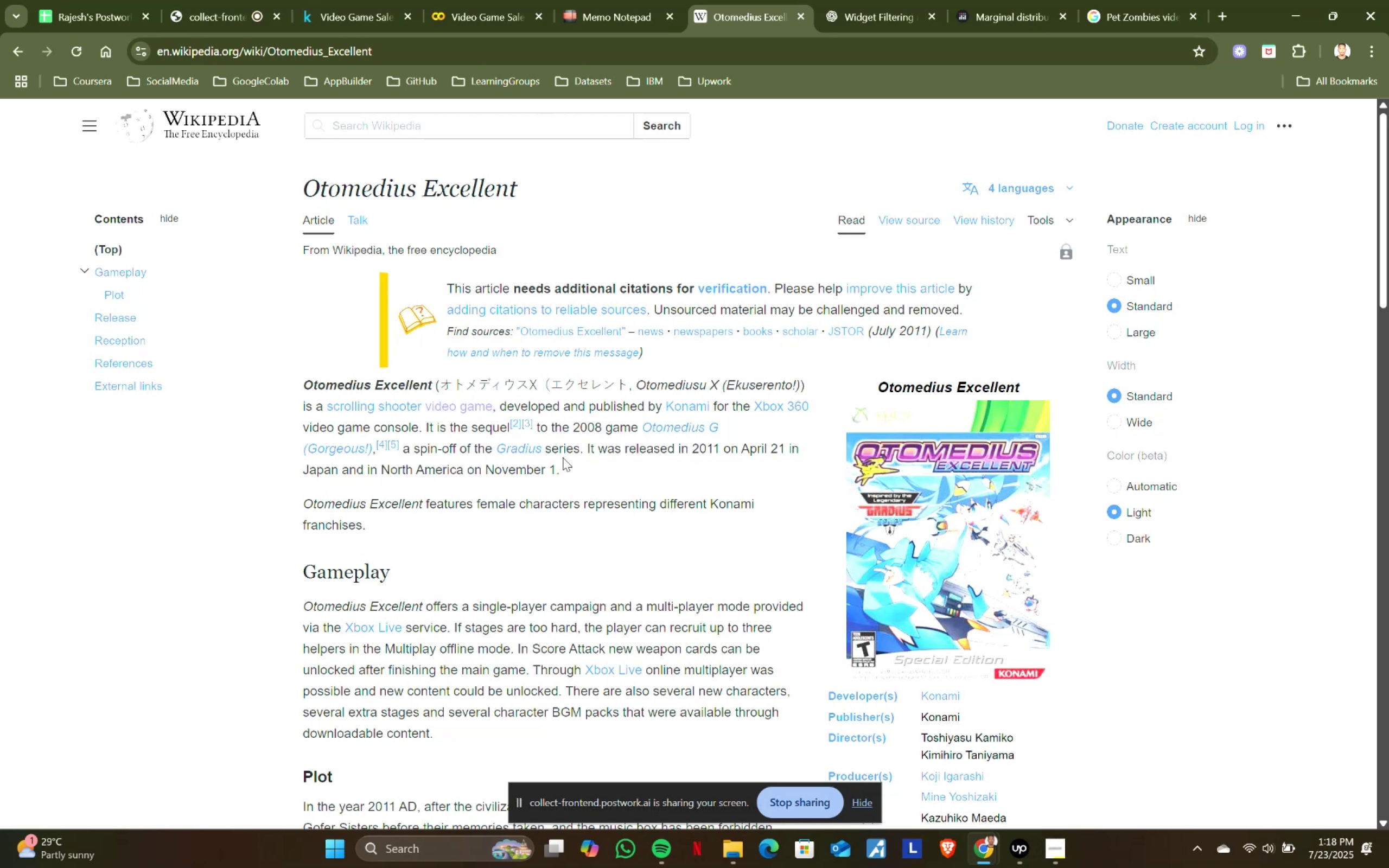 
left_click_drag(start_coordinate=[693, 450], to_coordinate=[718, 448])
 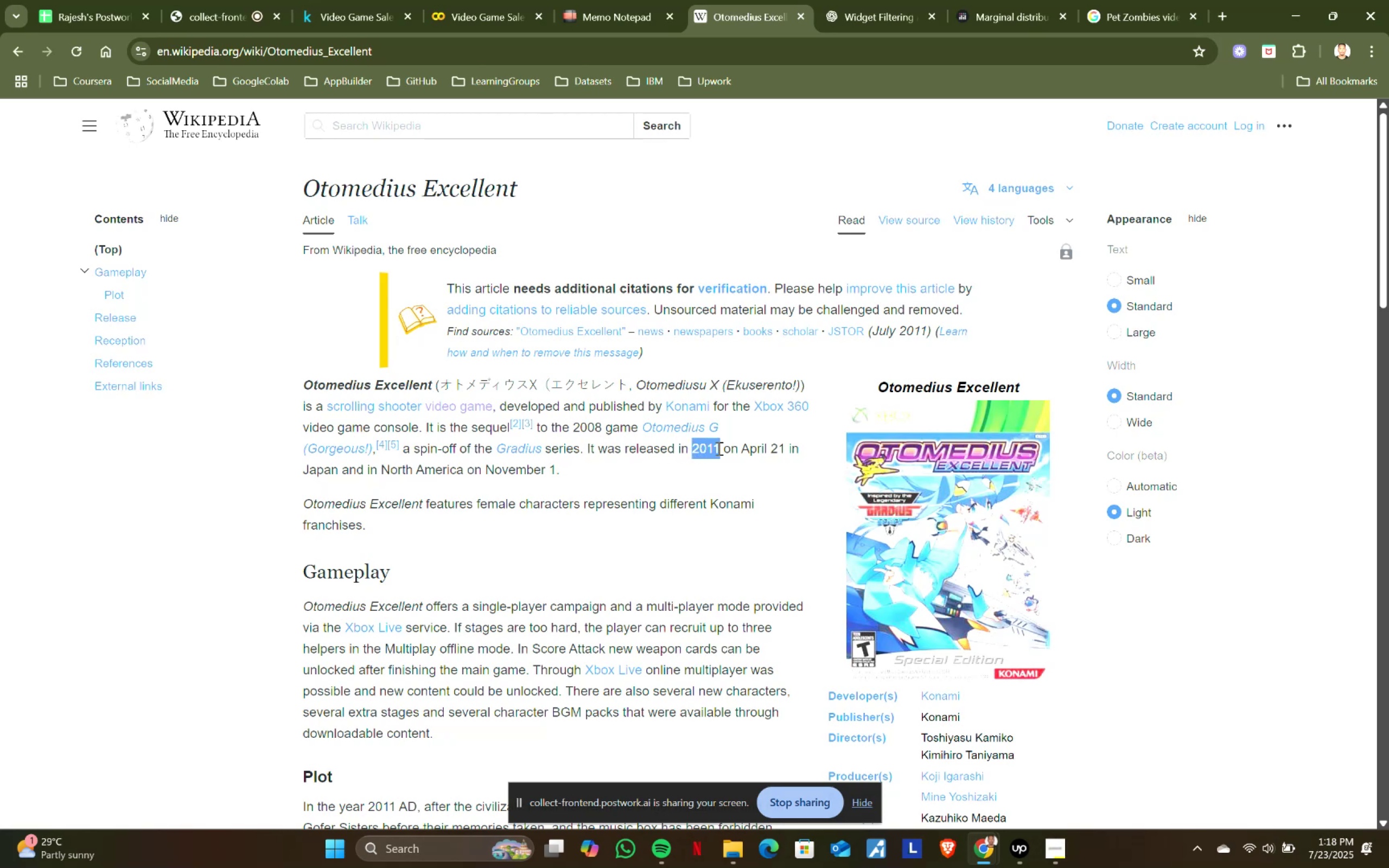 
key(Control+ControlLeft)
 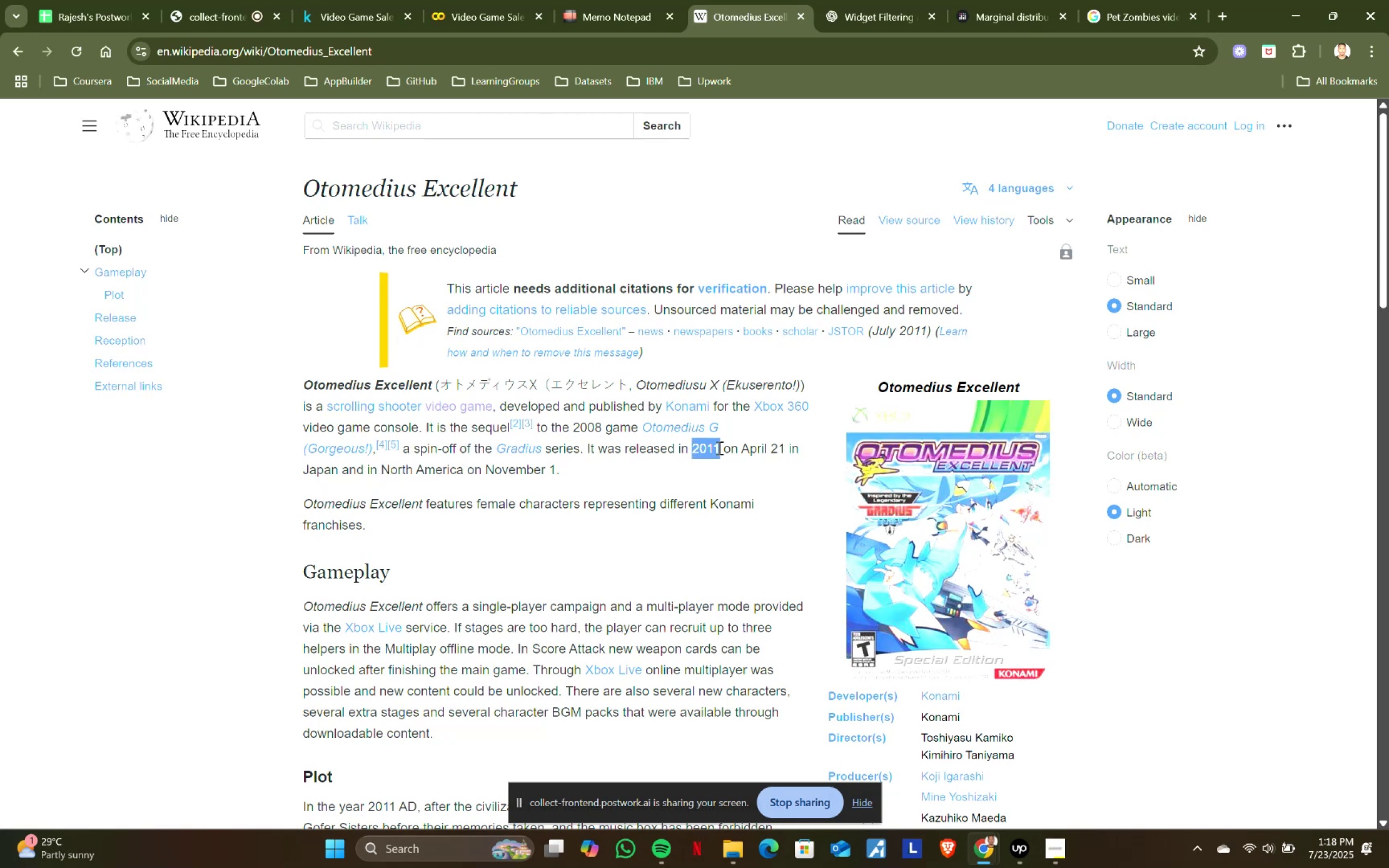 
key(Control+C)
 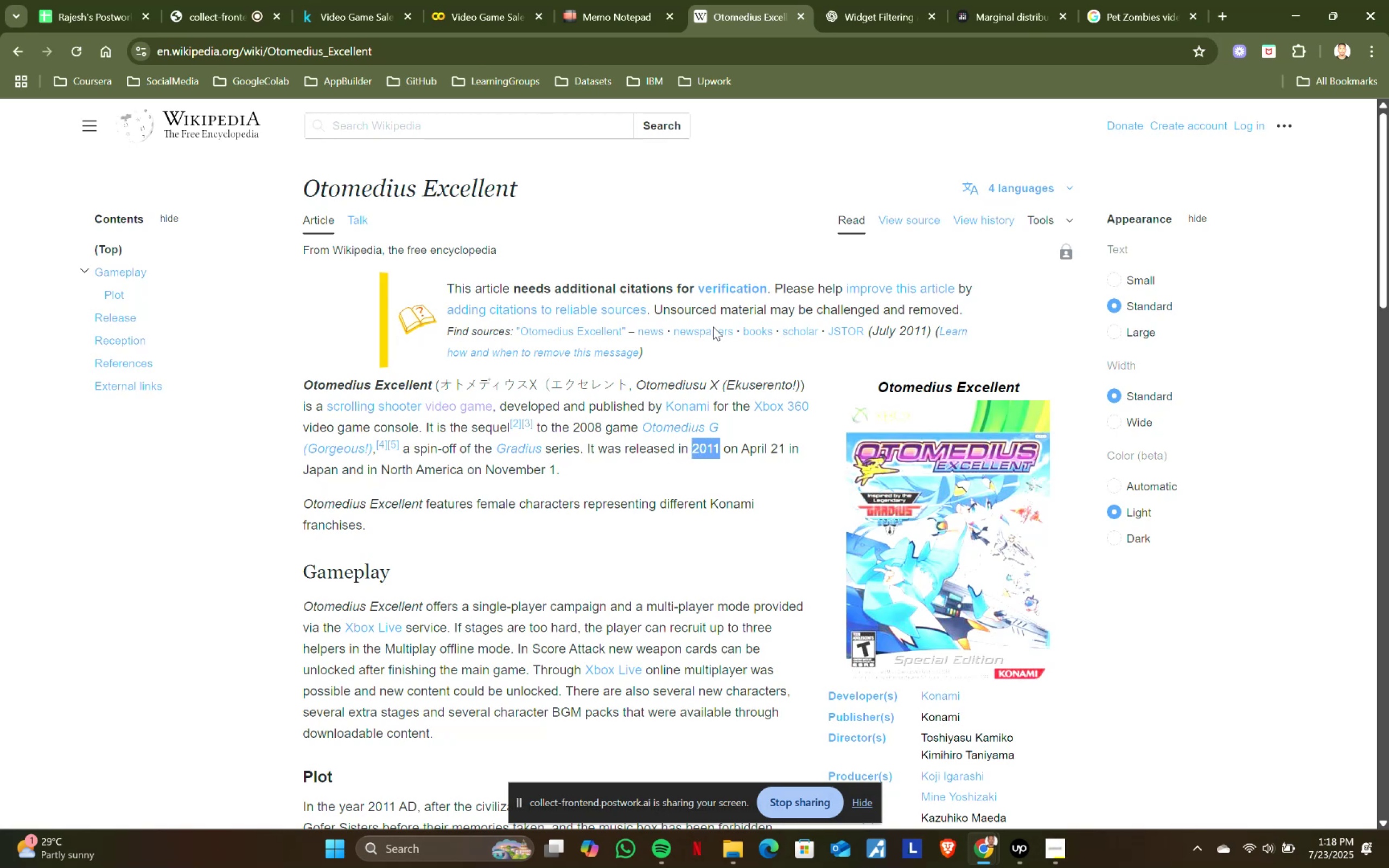 
key(Control+ControlLeft)
 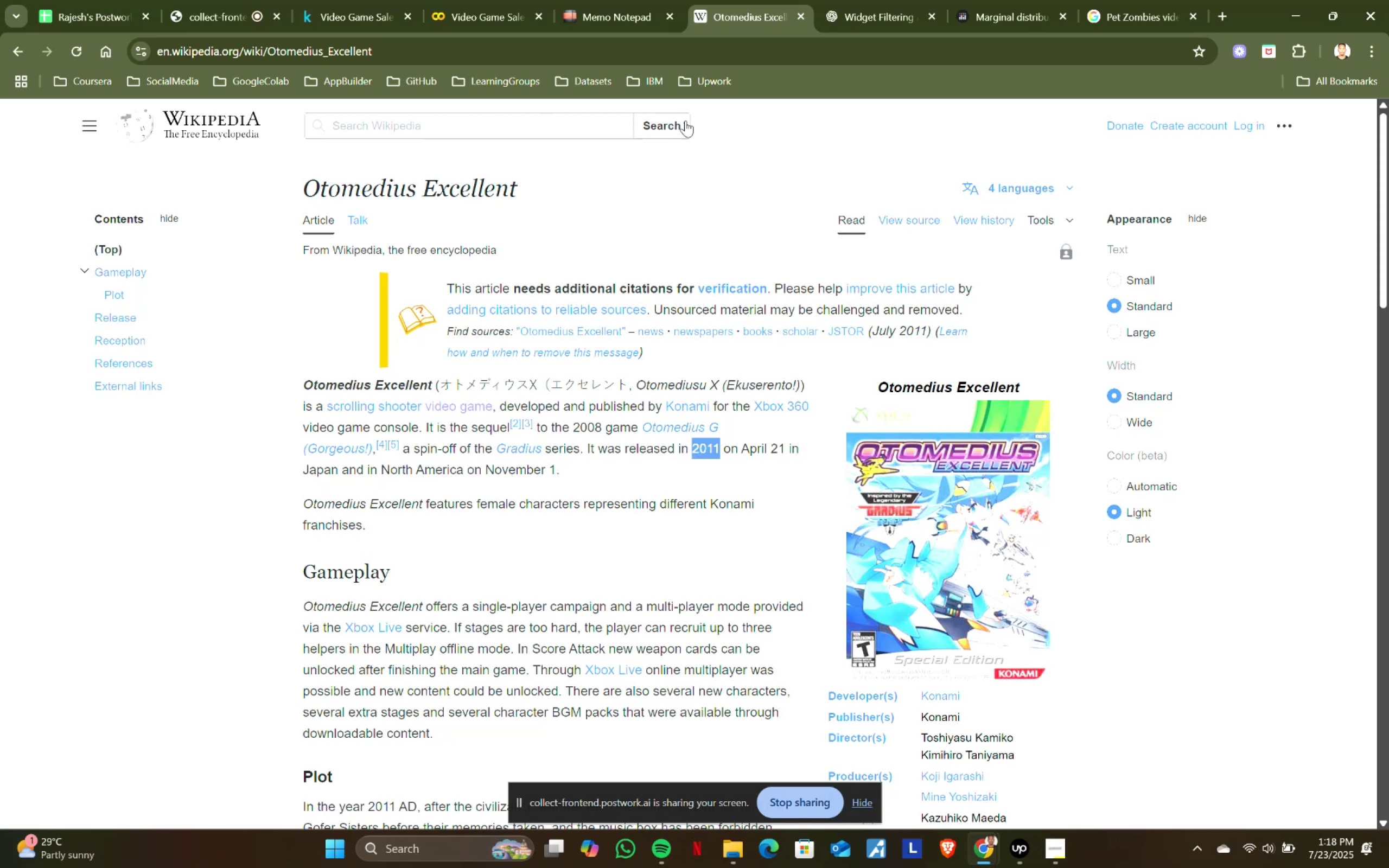 
key(Control+C)
 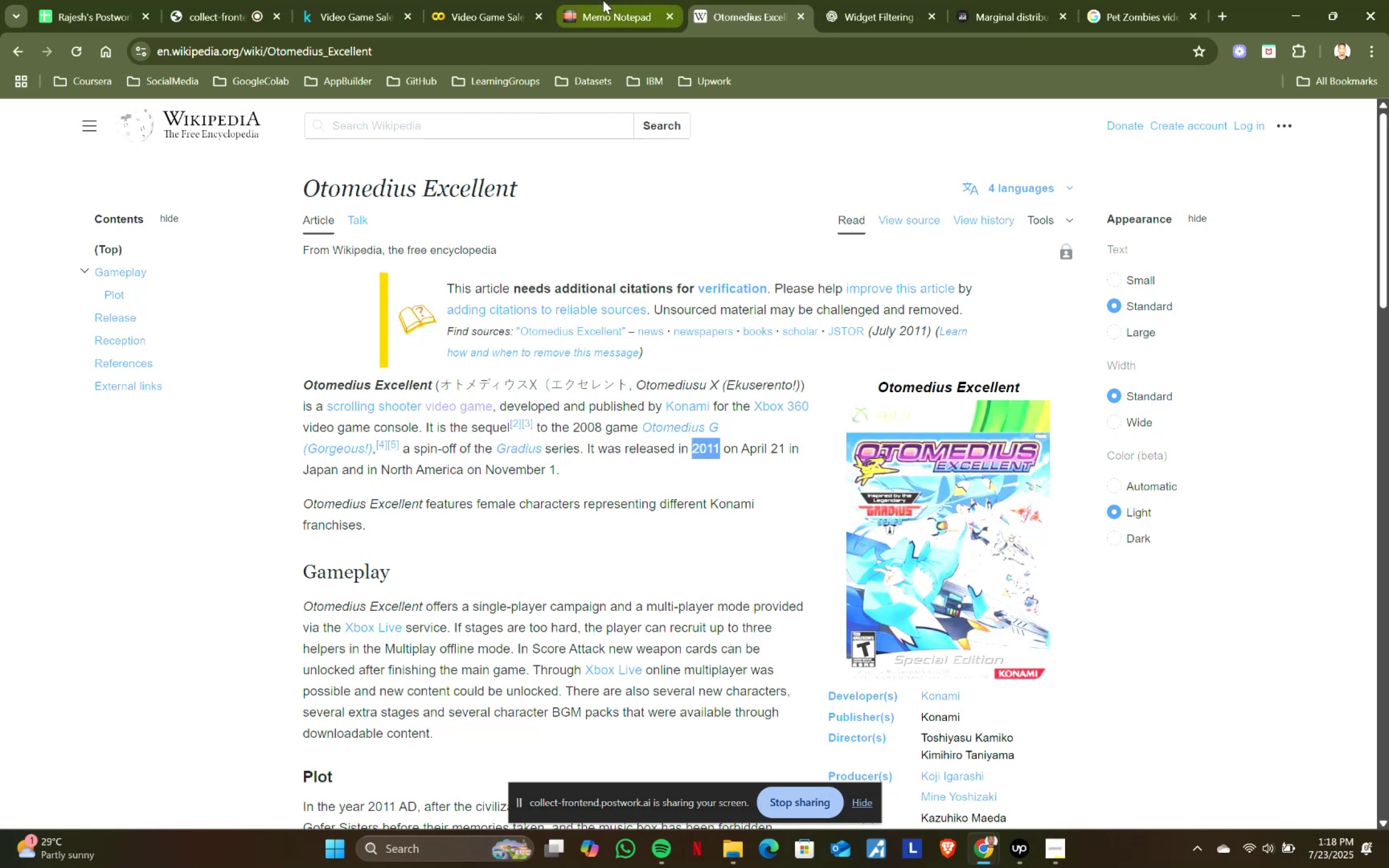 
left_click([601, 0])
 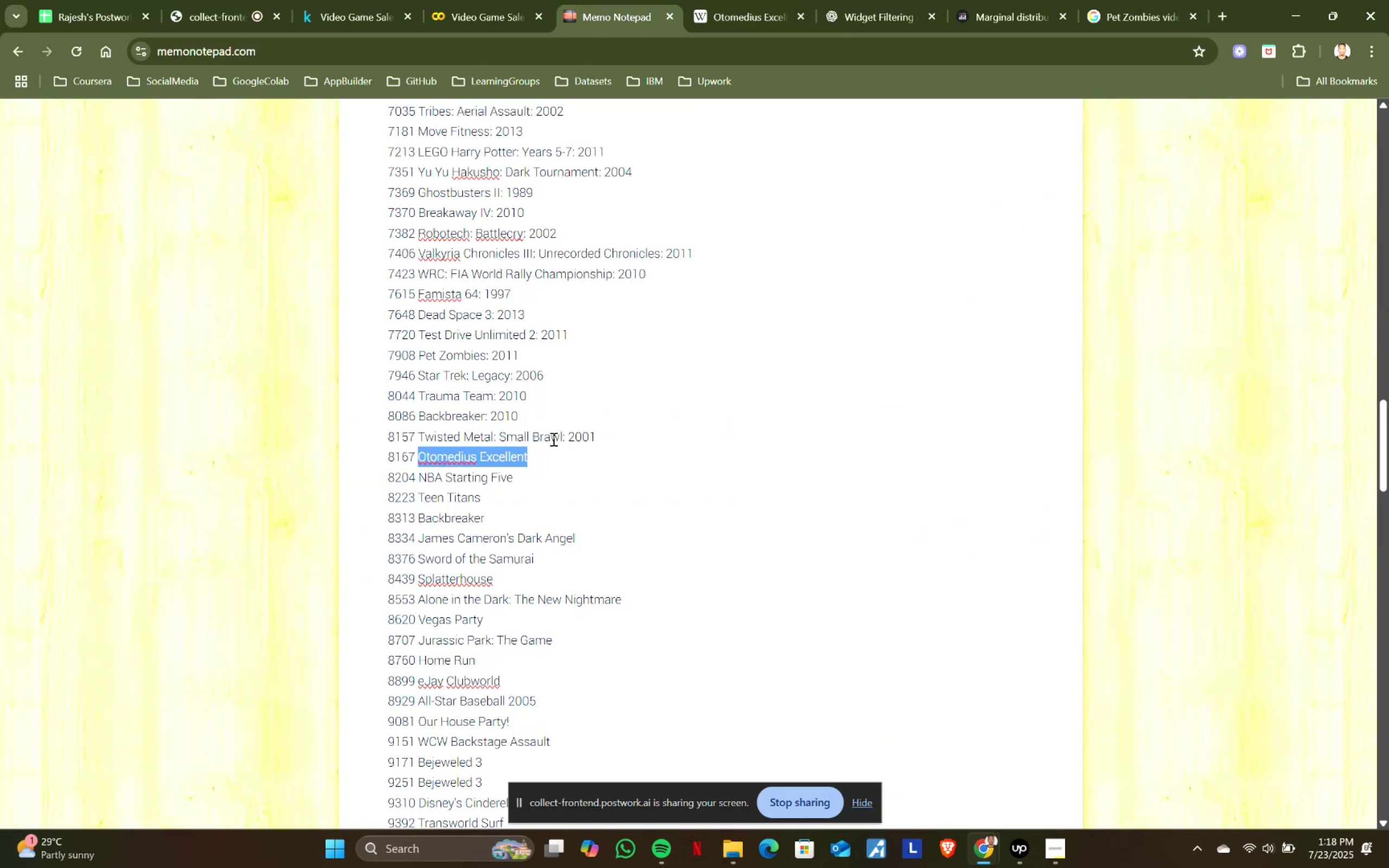 
left_click([558, 455])
 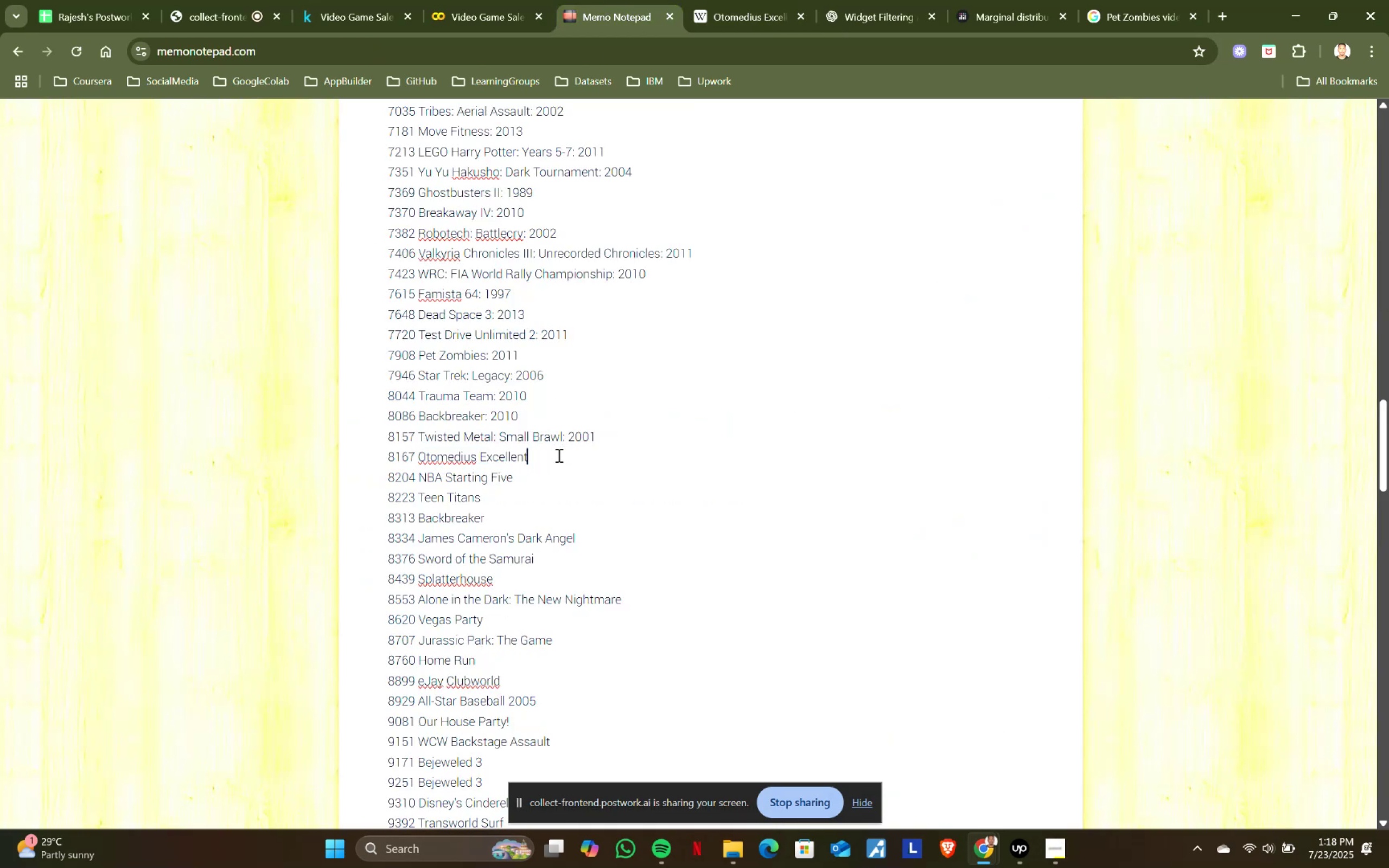 
key(Shift+ShiftRight)
 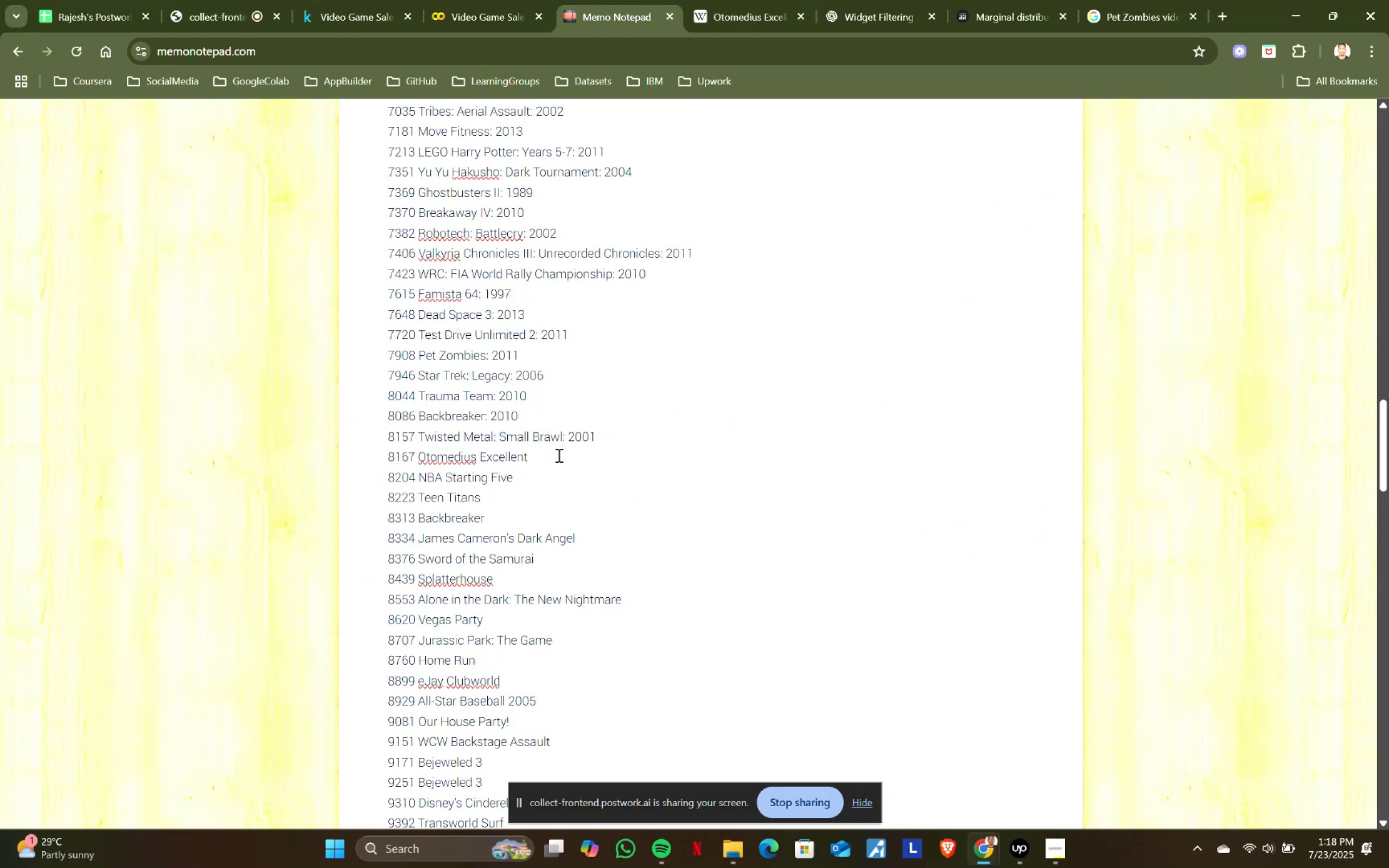 
key(Shift+Semicolon)
 